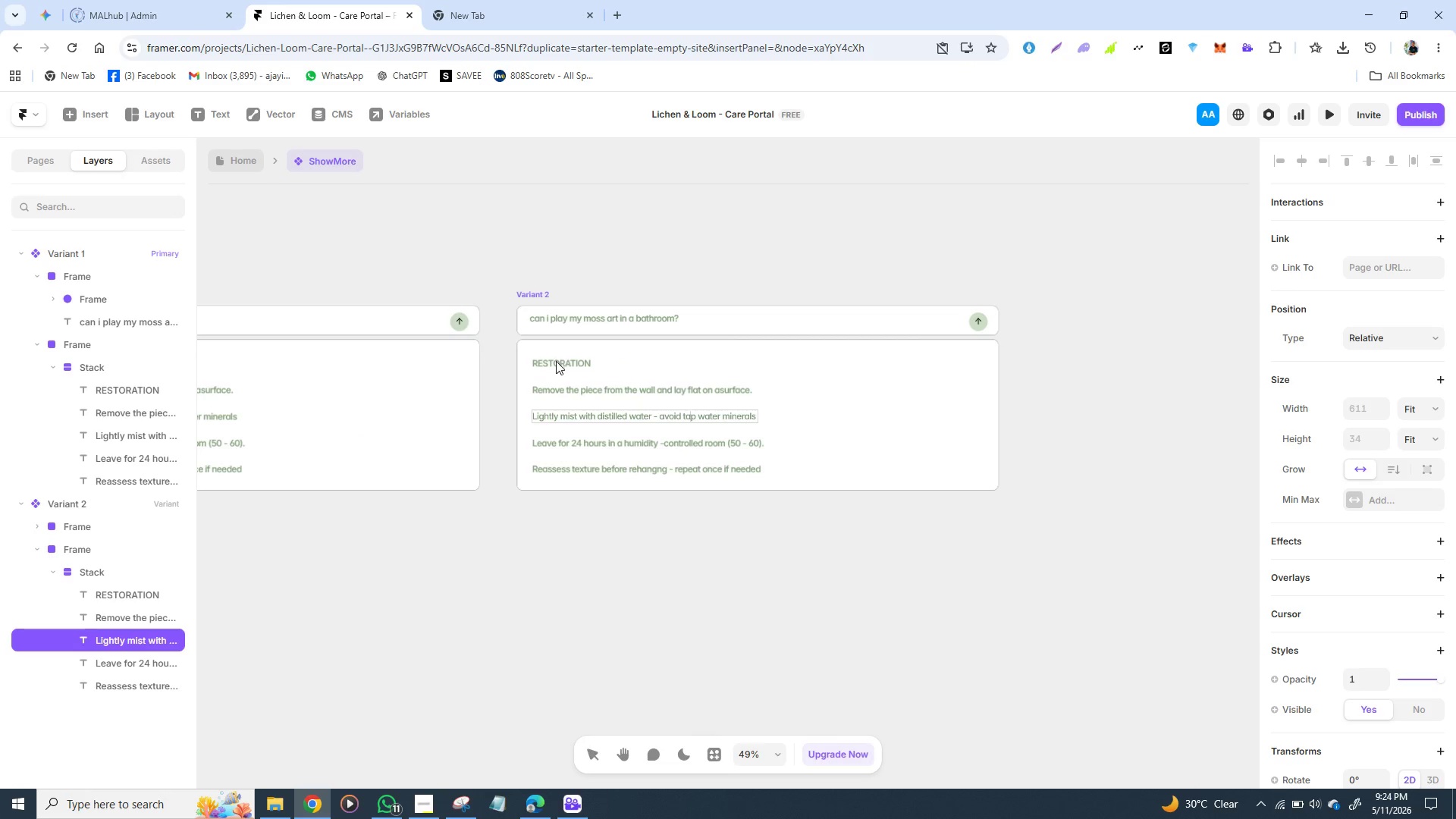 
double_click([567, 363])
 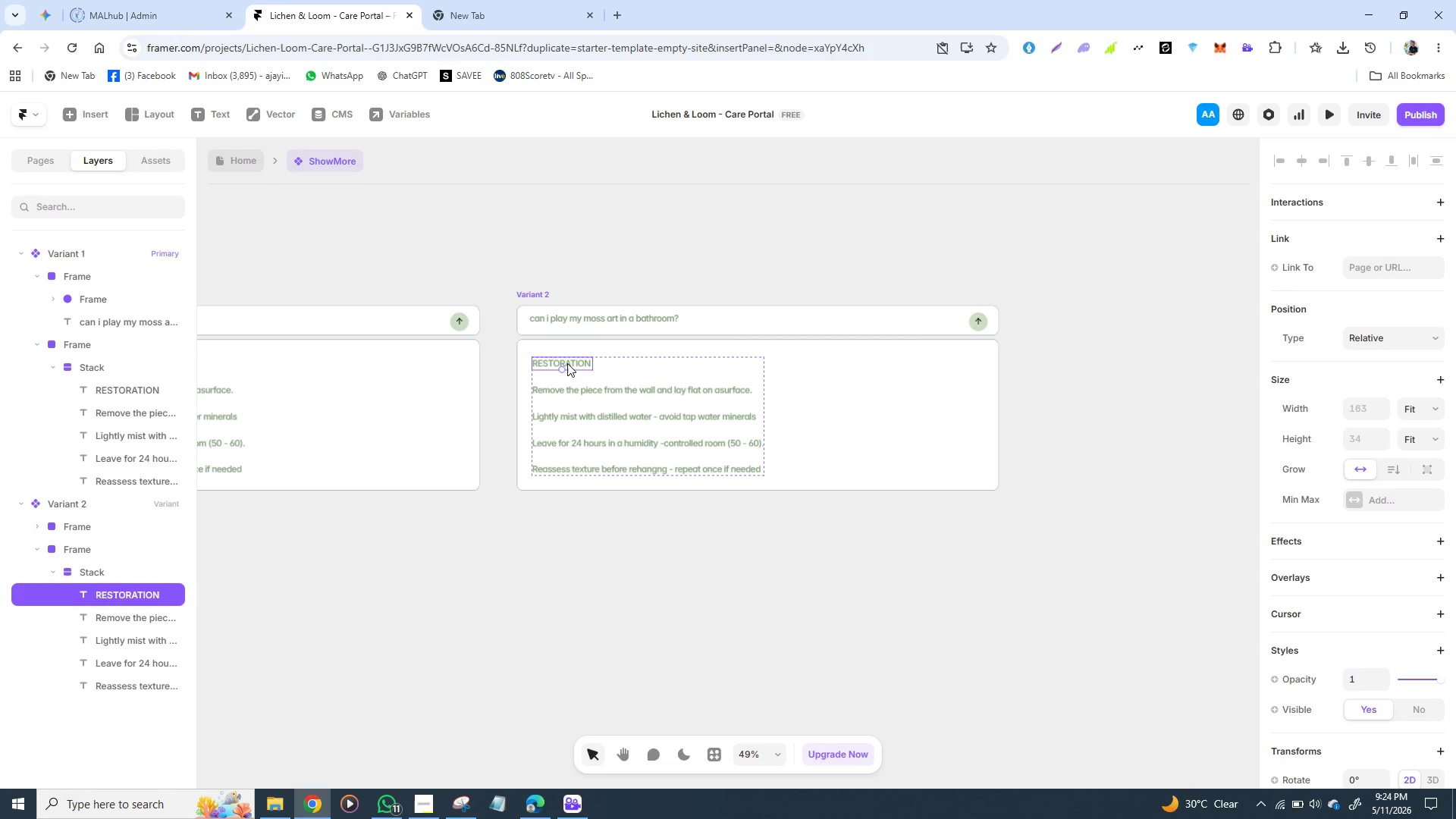 
triple_click([567, 363])
 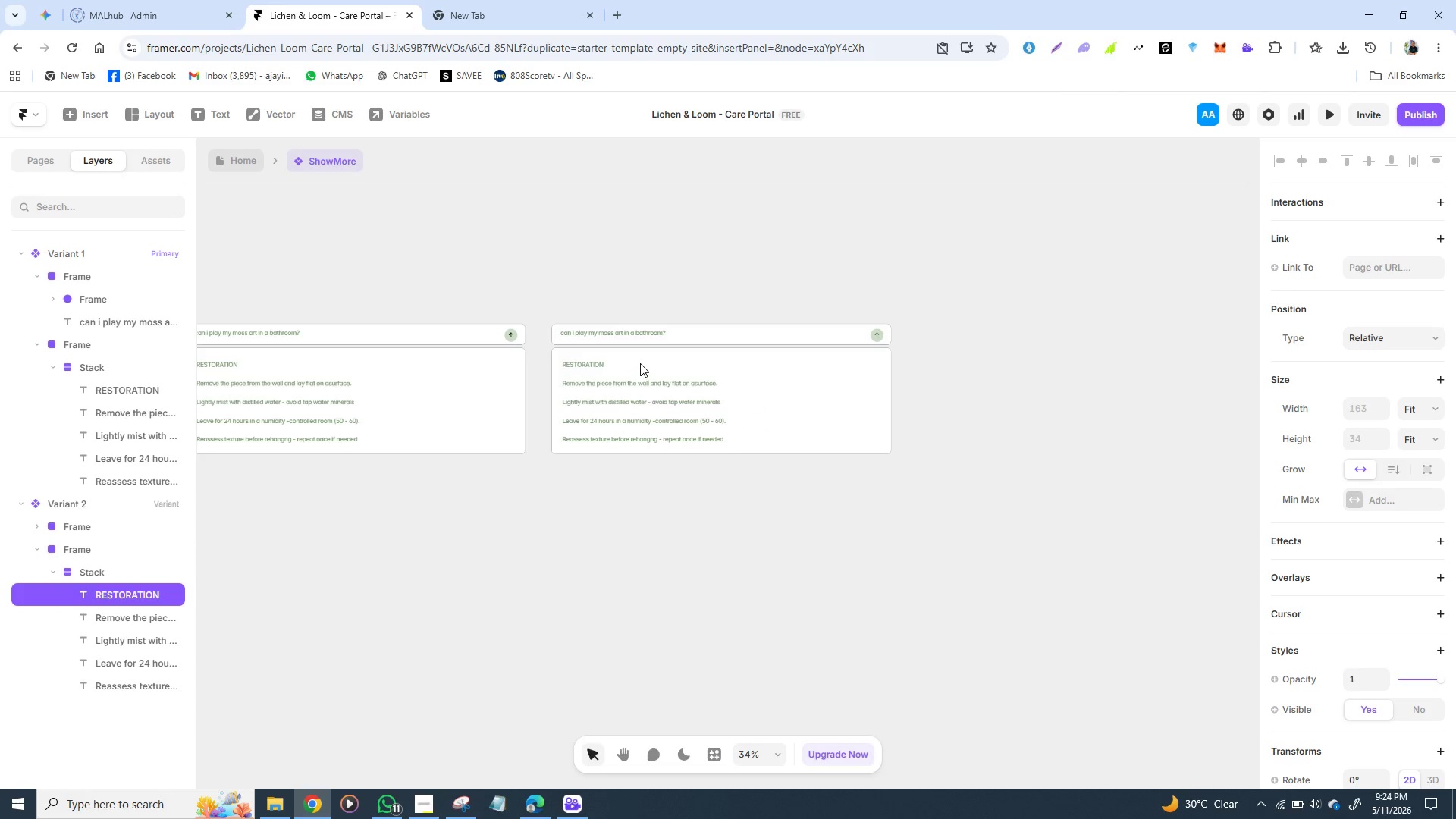 
left_click([645, 369])
 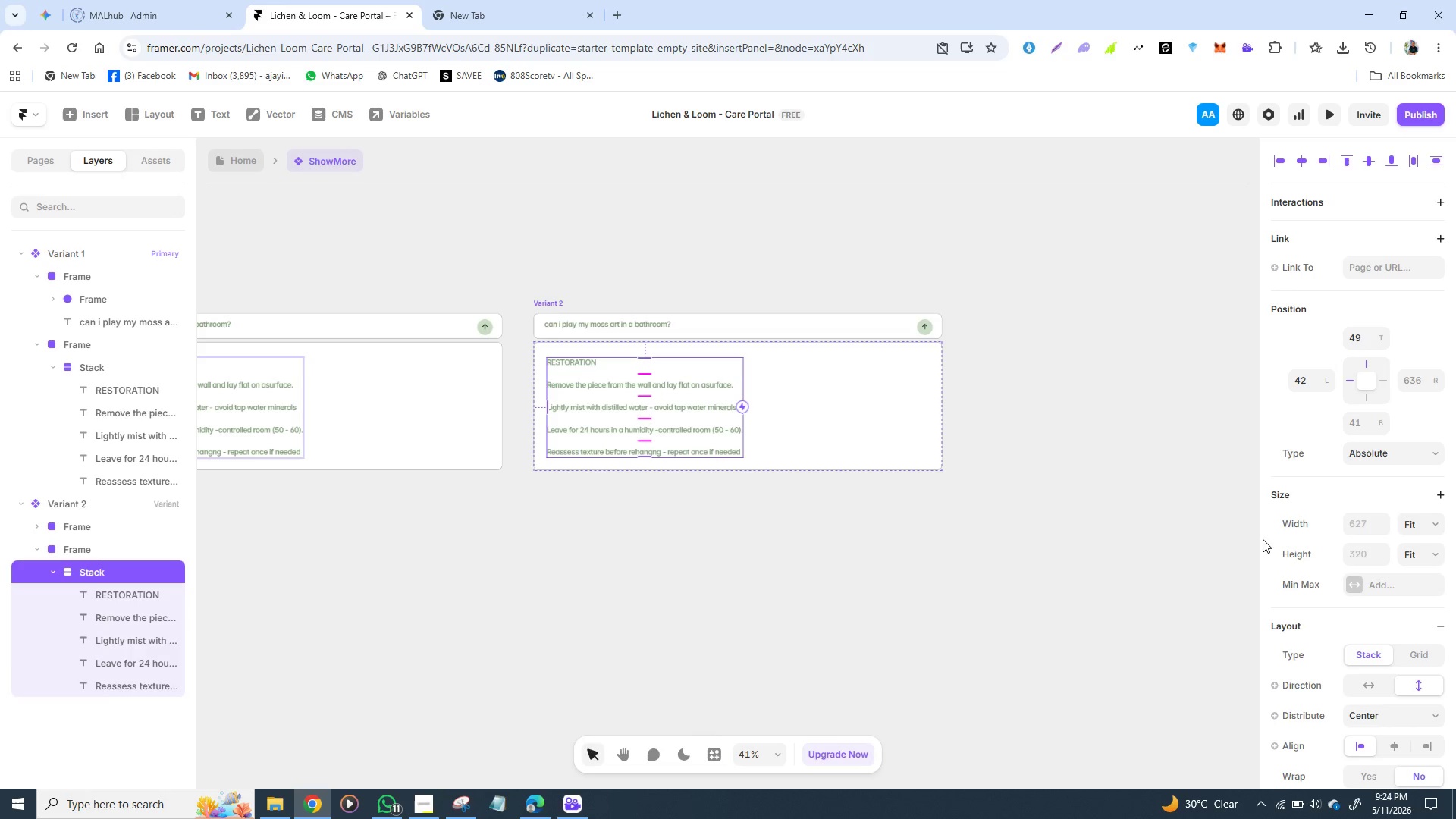 
scroll: coordinate [1403, 583], scroll_direction: down, amount: 5.0
 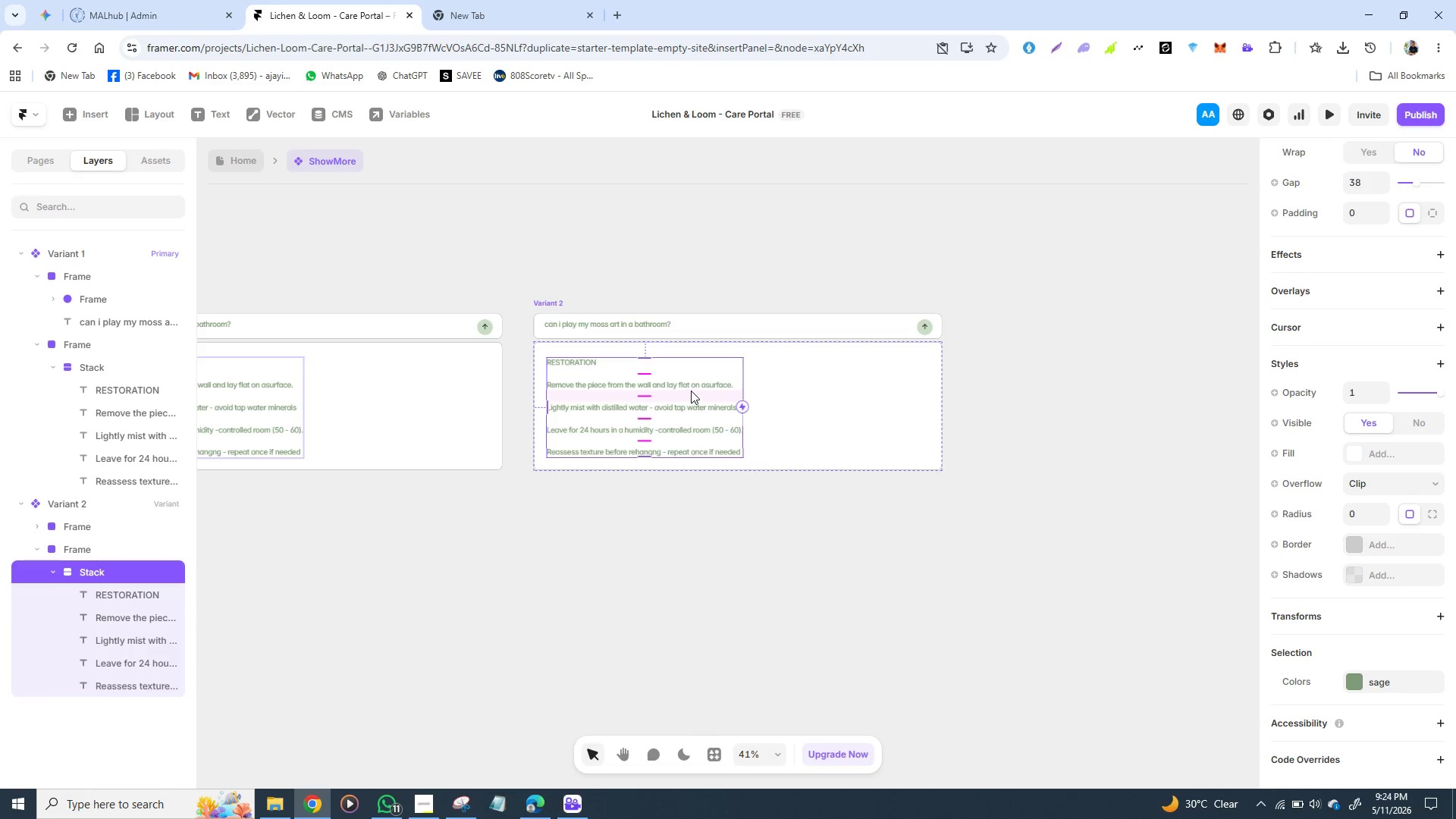 
left_click([588, 362])
 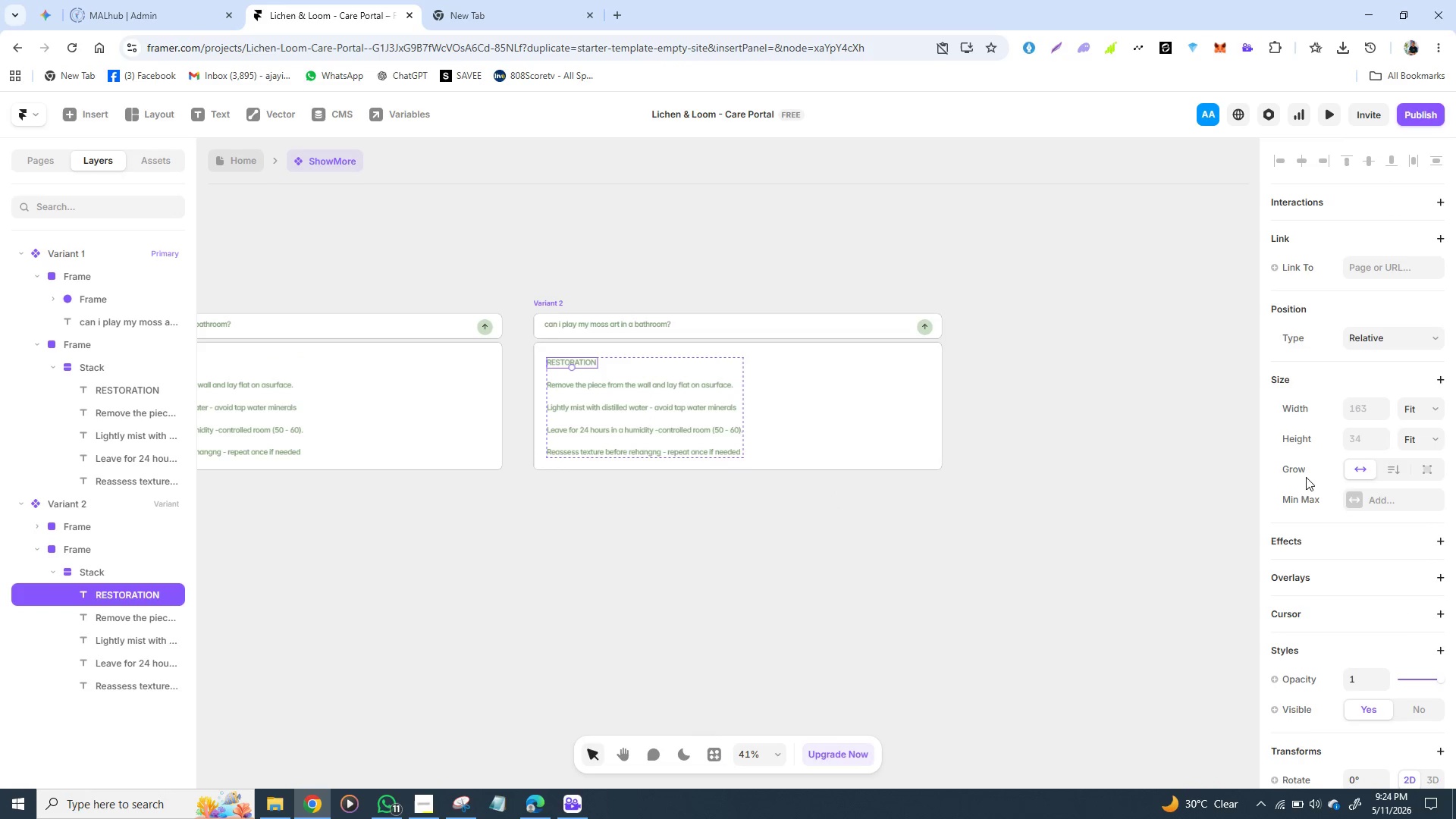 
scroll: coordinate [1313, 484], scroll_direction: down, amount: 2.0
 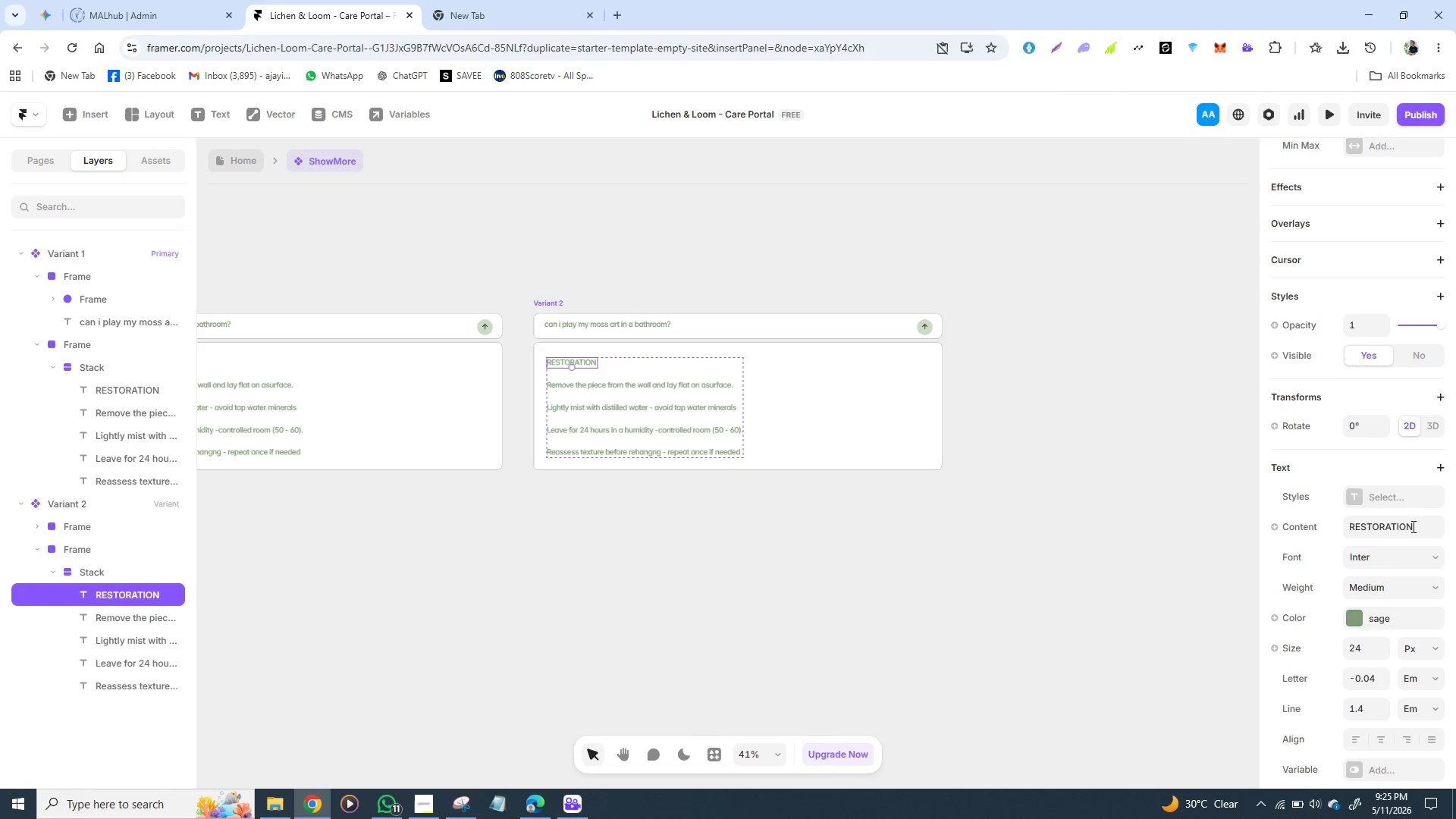 
left_click([1419, 526])
 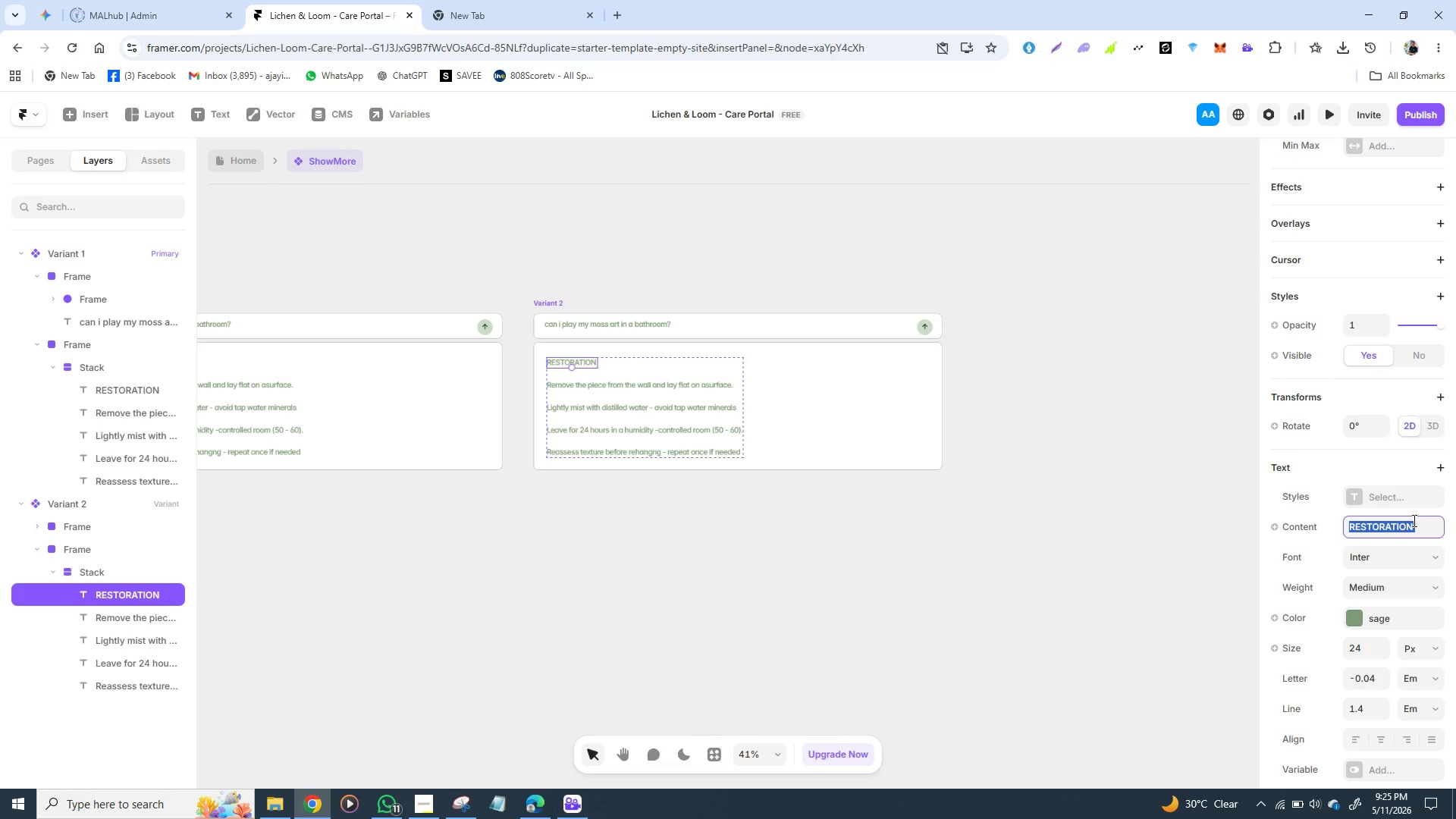 
key(Backspace)
 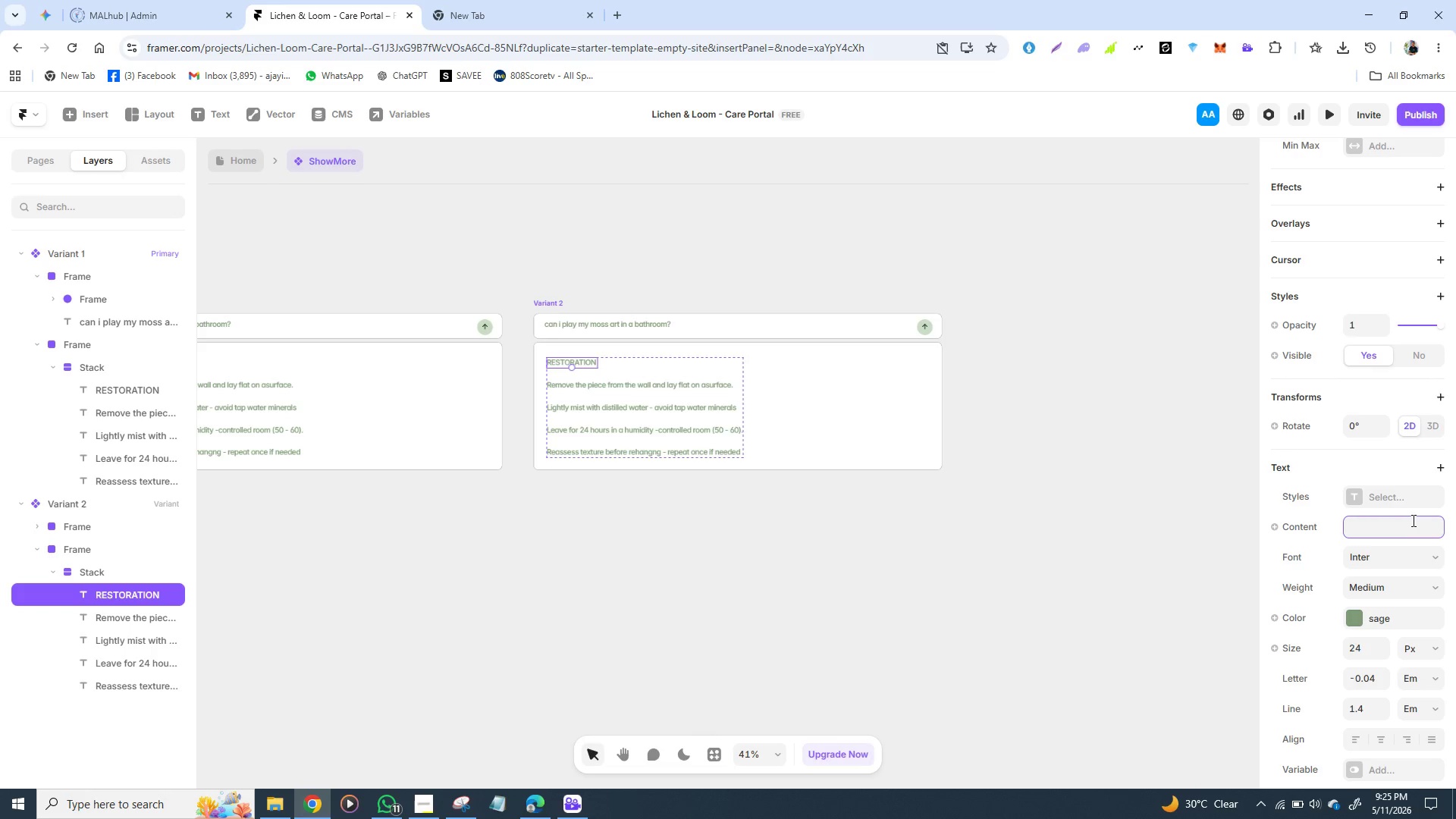 
hold_key(key=Backspace, duration=1.27)
 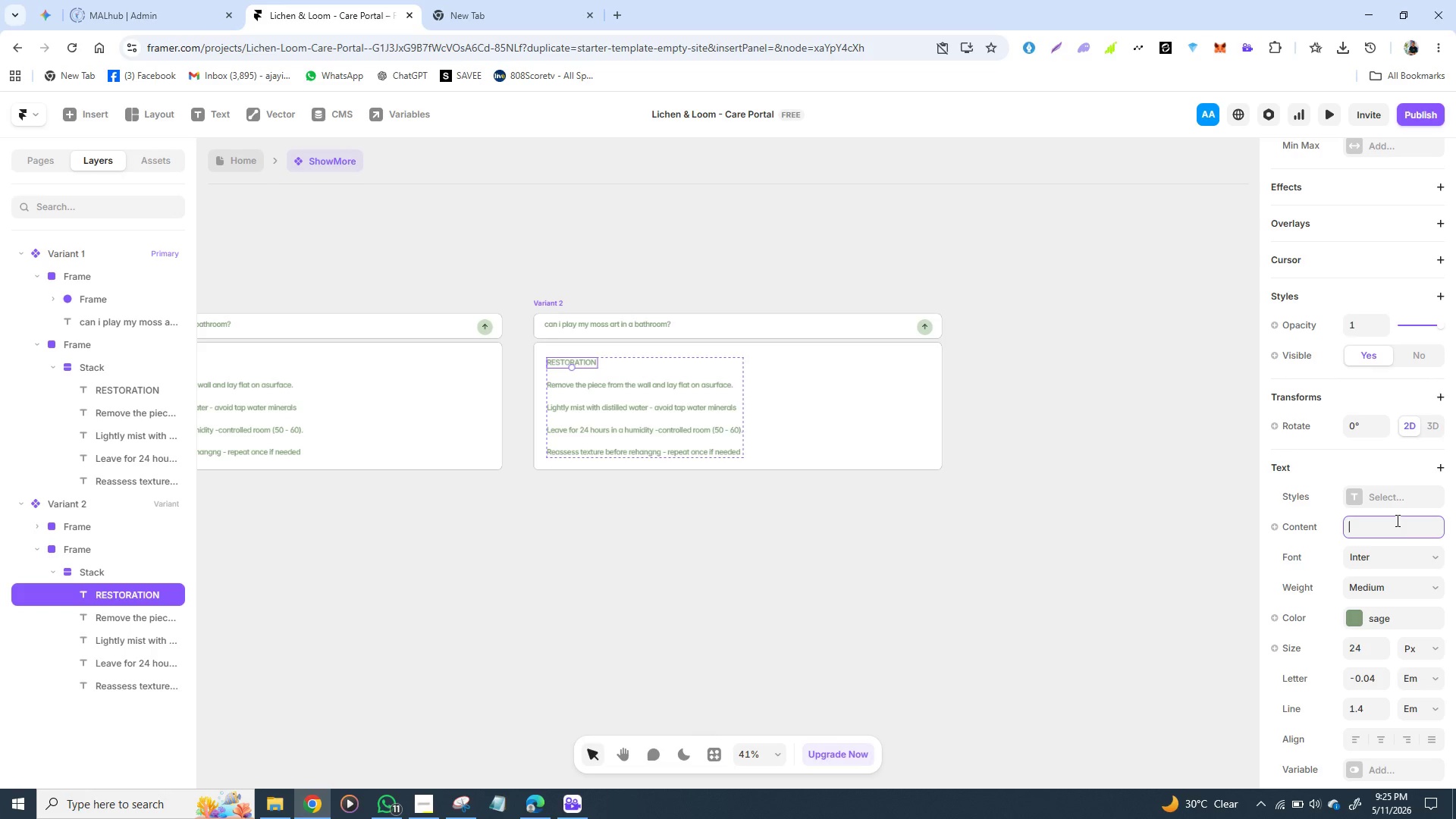 
key(Backspace)
 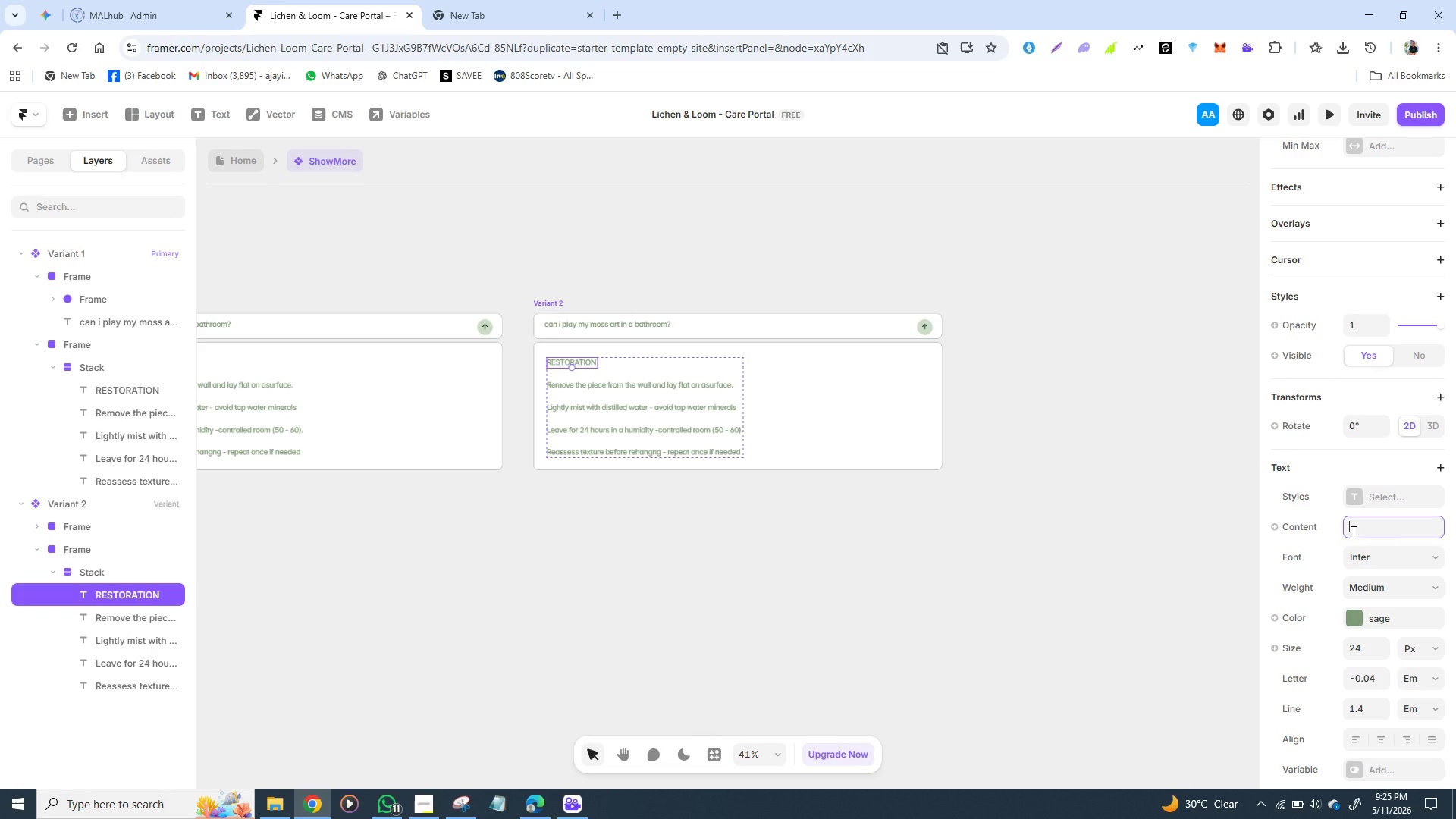 
key(Backspace)
 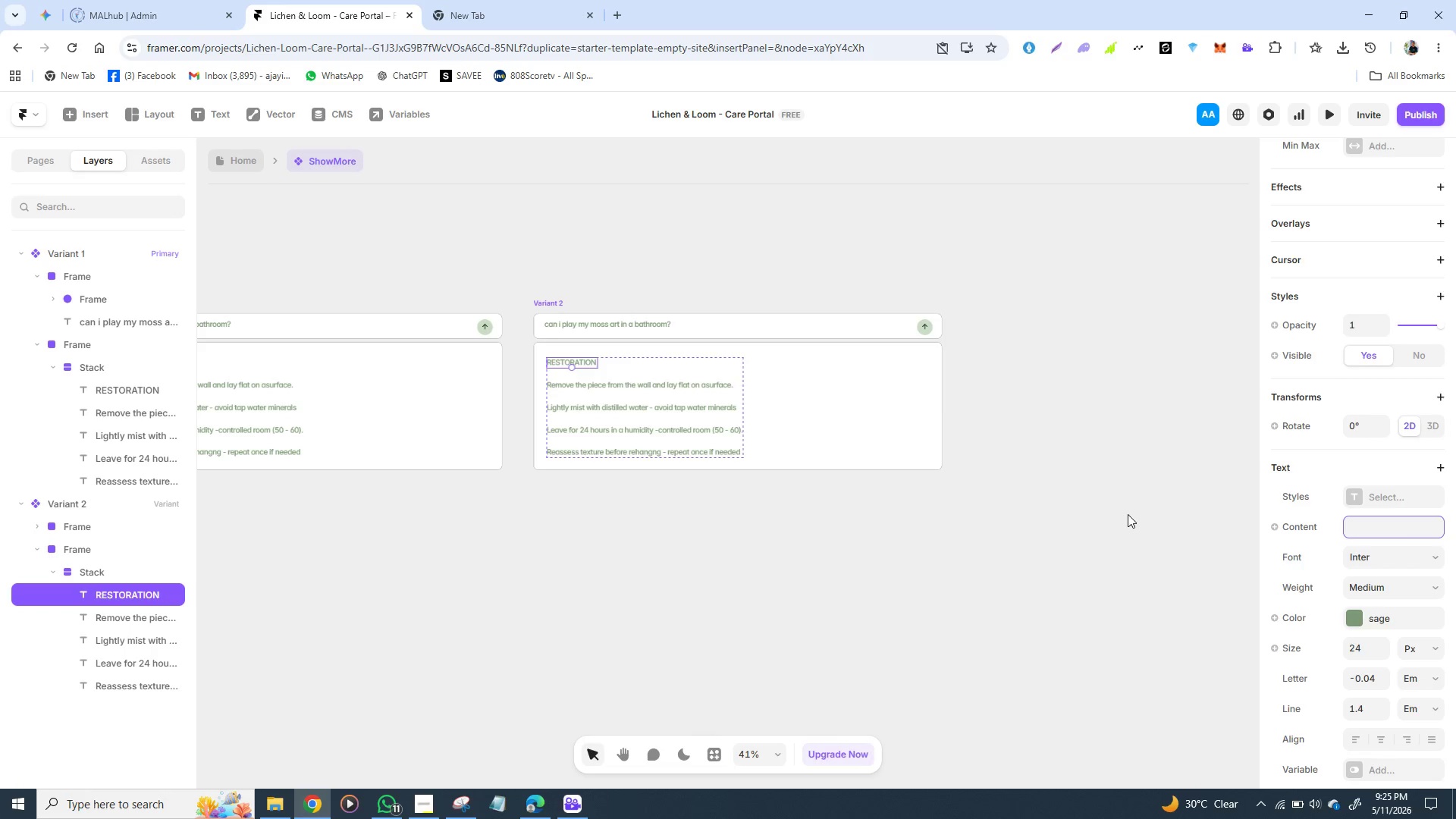 
left_click([1128, 514])
 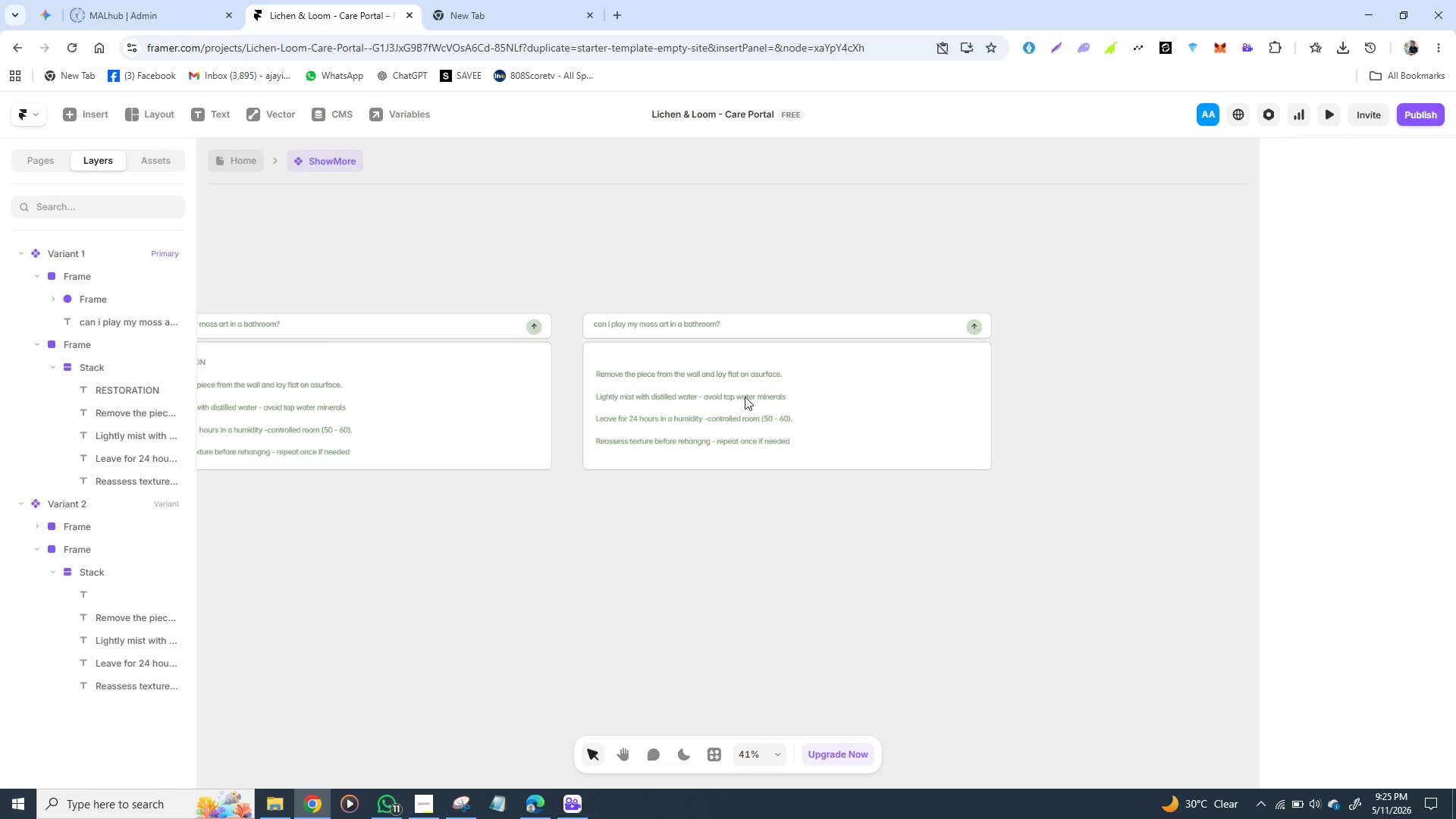 
left_click([750, 374])
 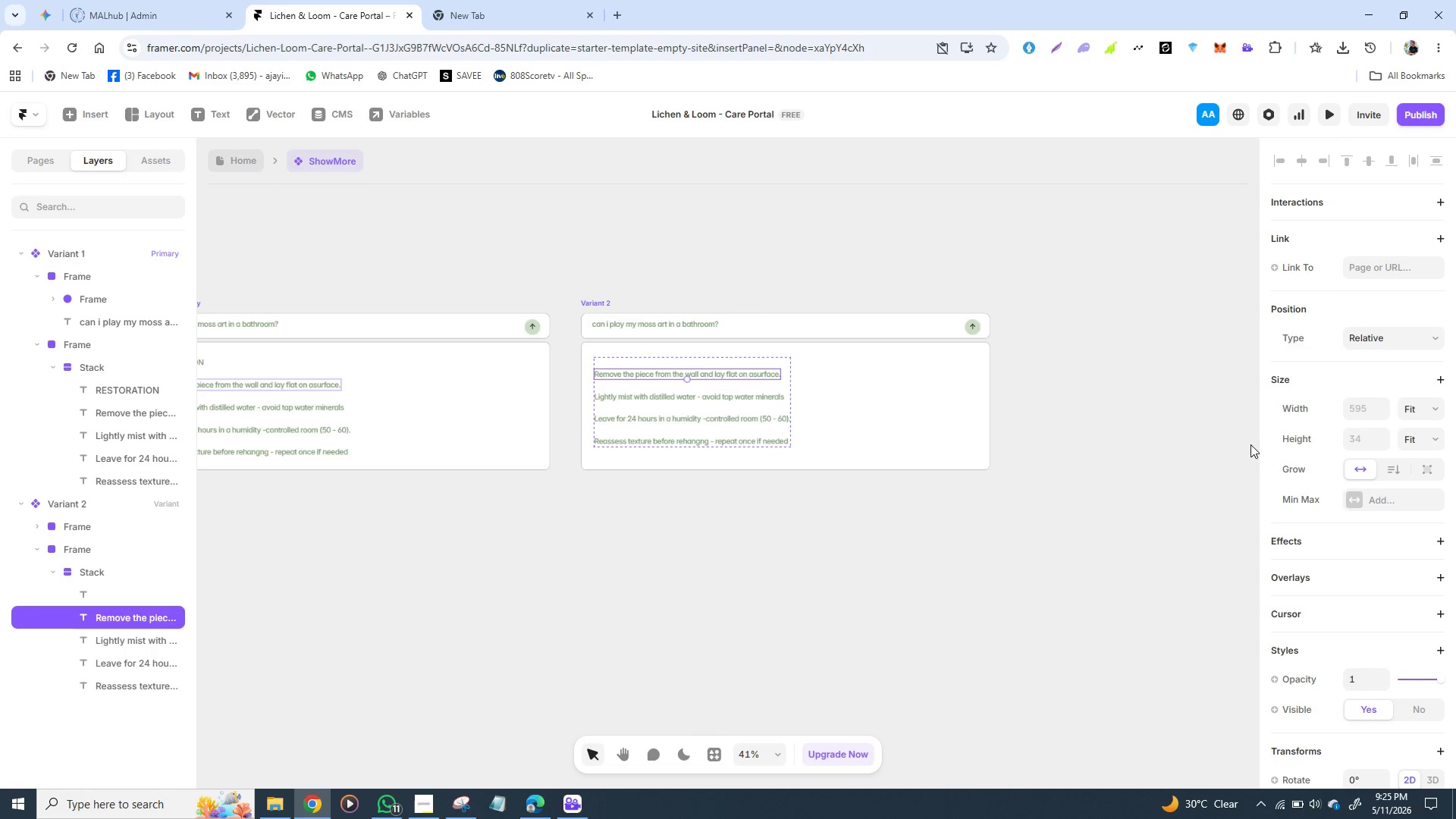 
scroll: coordinate [1275, 440], scroll_direction: down, amount: 2.0
 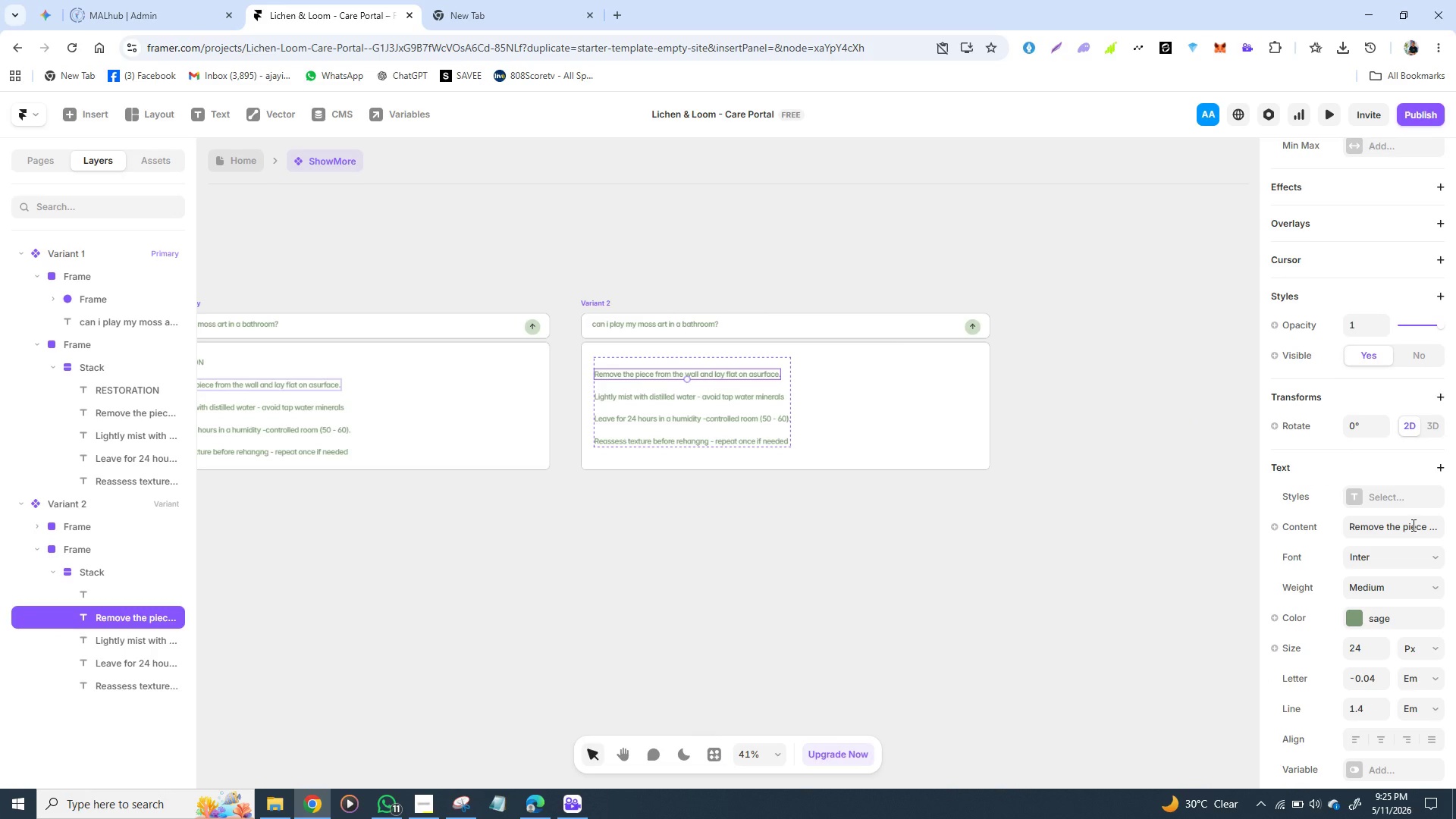 
left_click([1412, 525])
 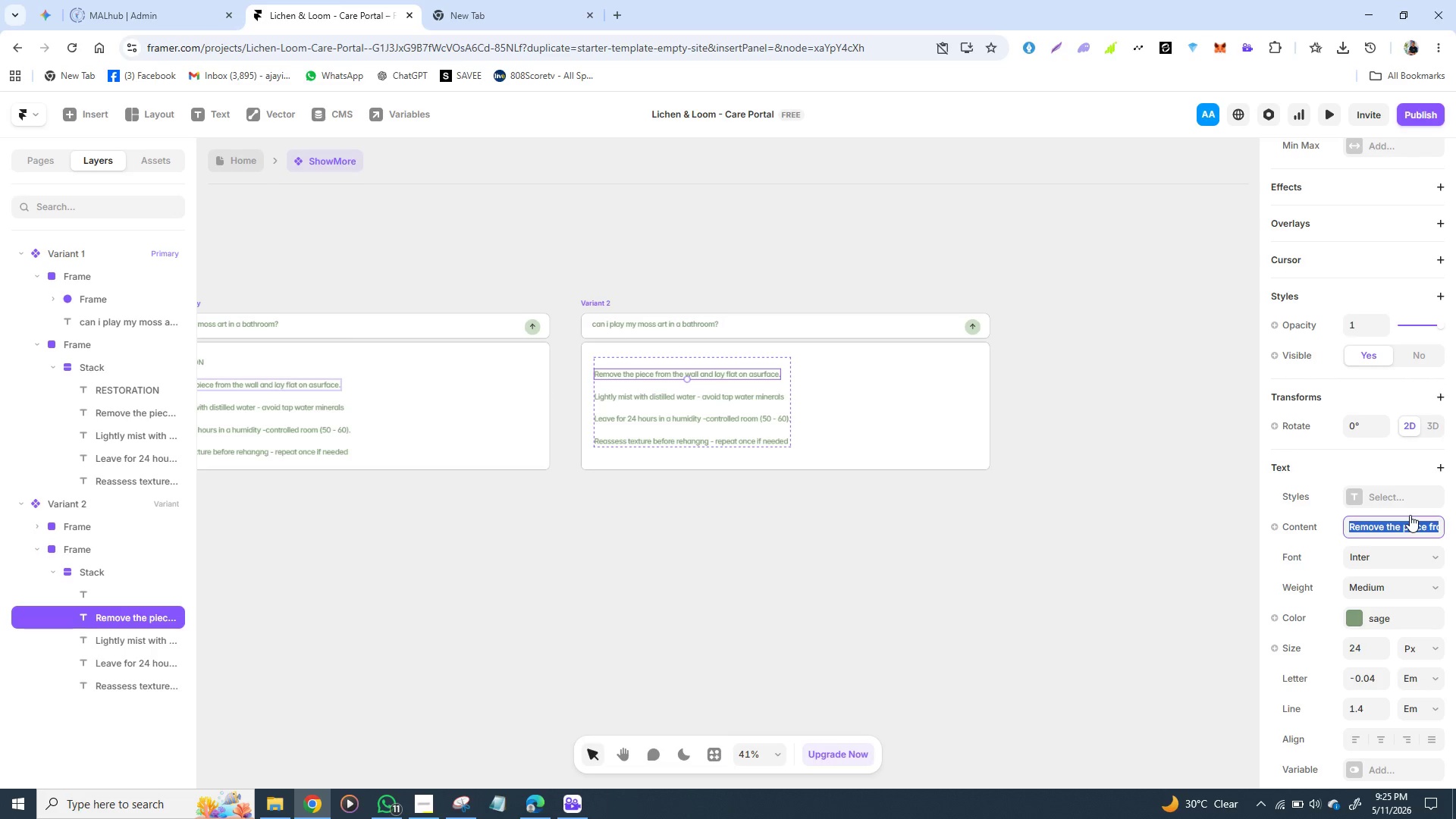 
key(Backspace)
 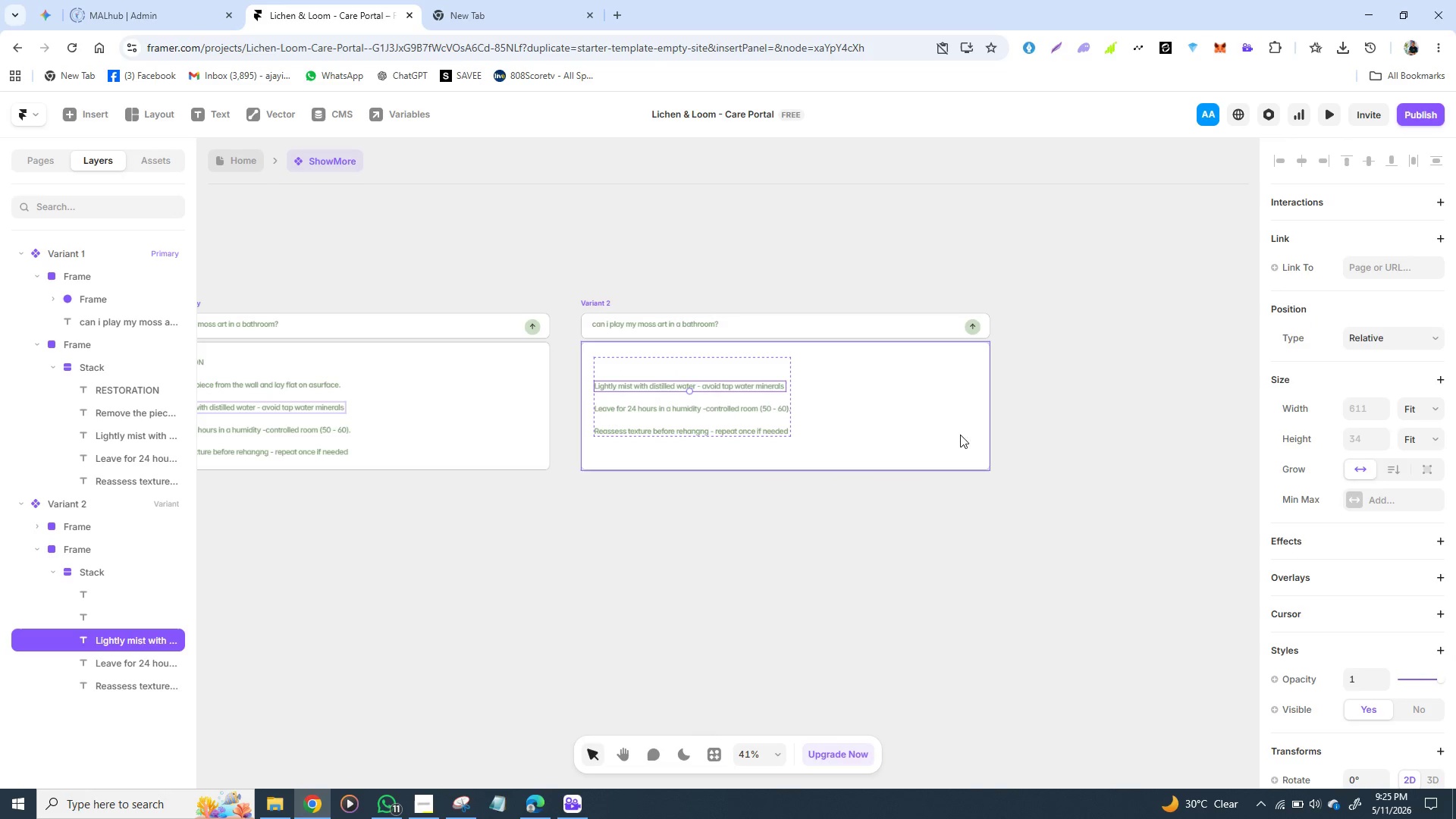 
scroll: coordinate [1370, 511], scroll_direction: down, amount: 2.0
 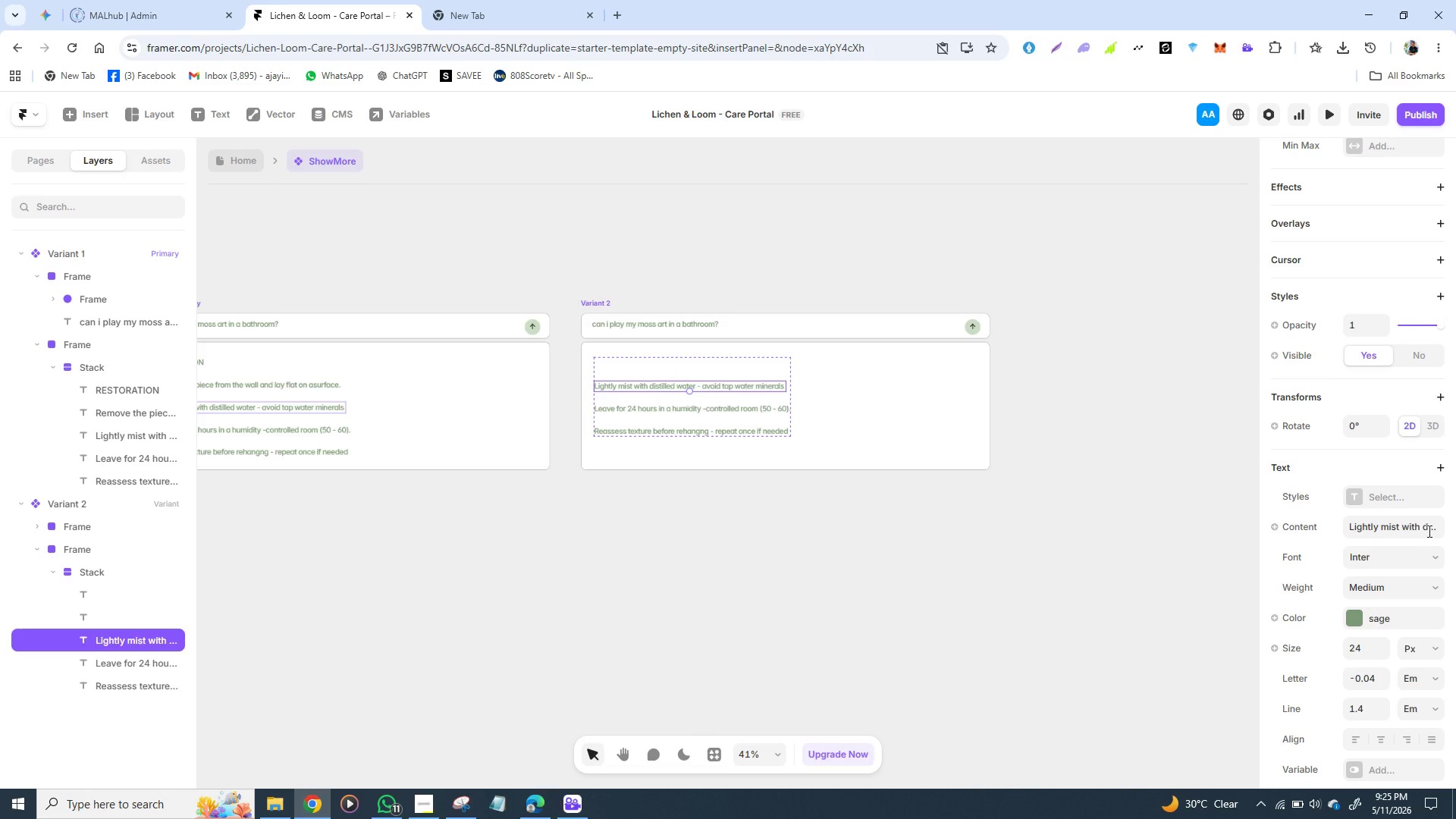 
left_click([1423, 532])
 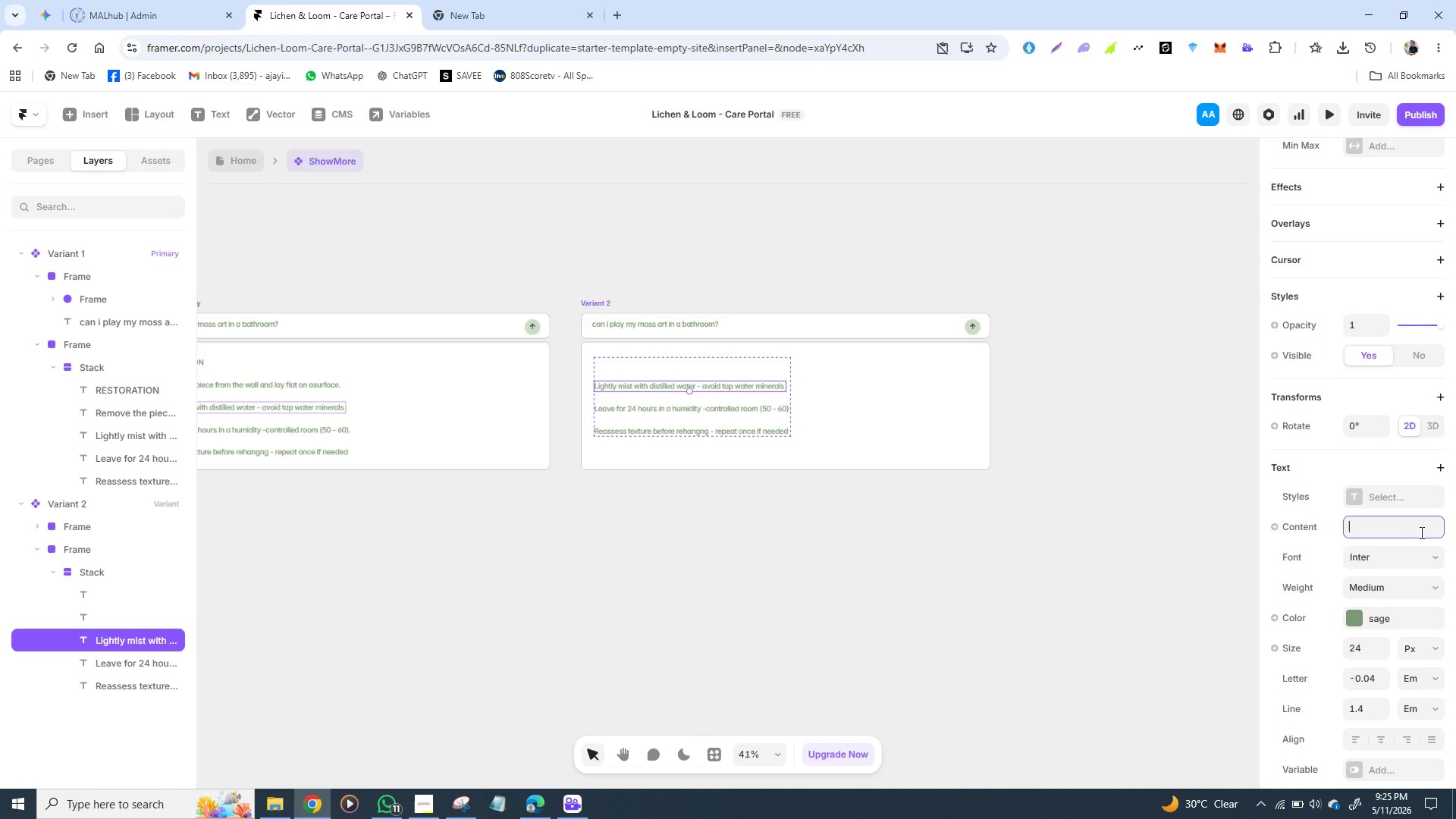 
key(Backspace)
 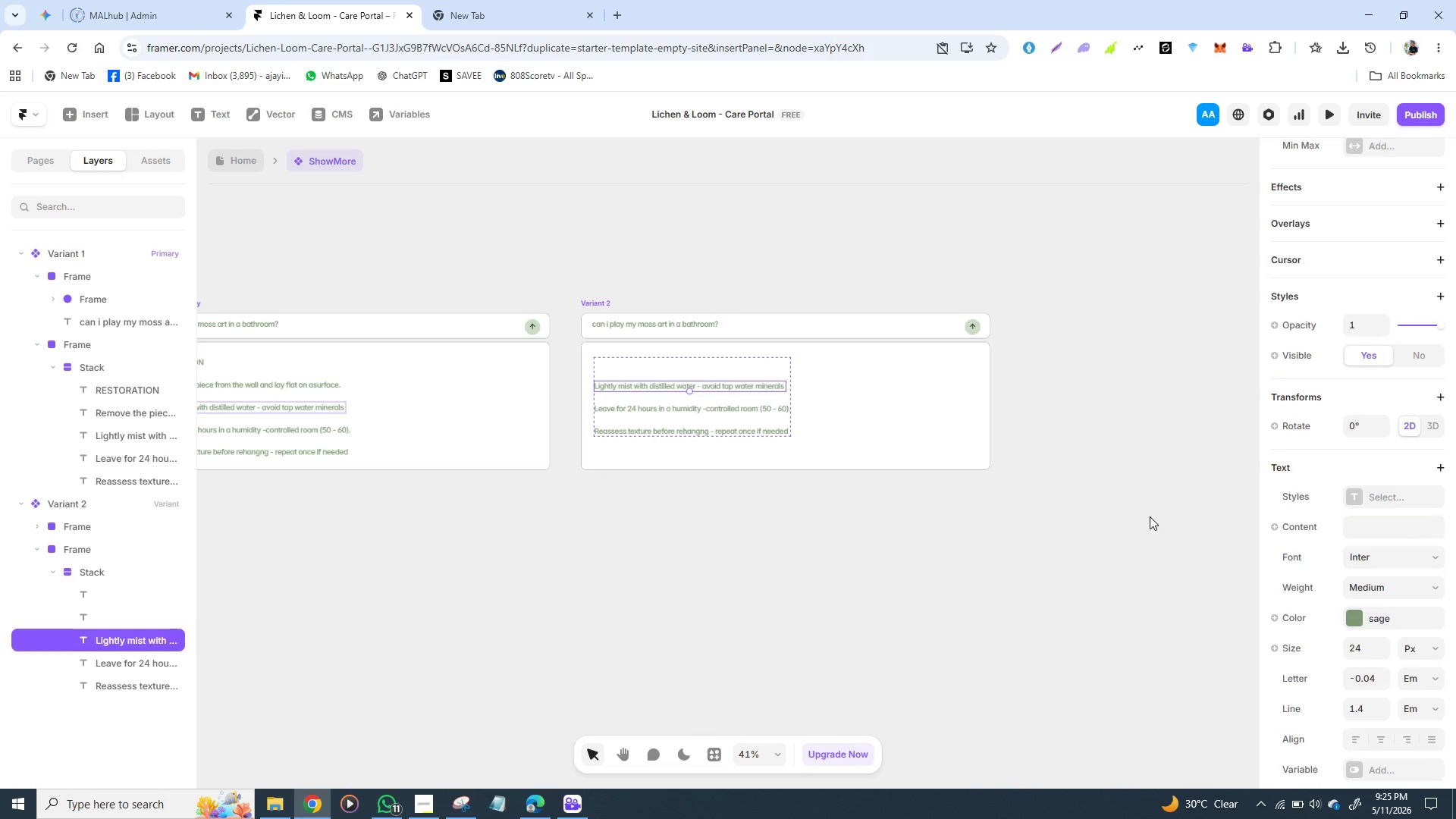 
left_click([1150, 516])
 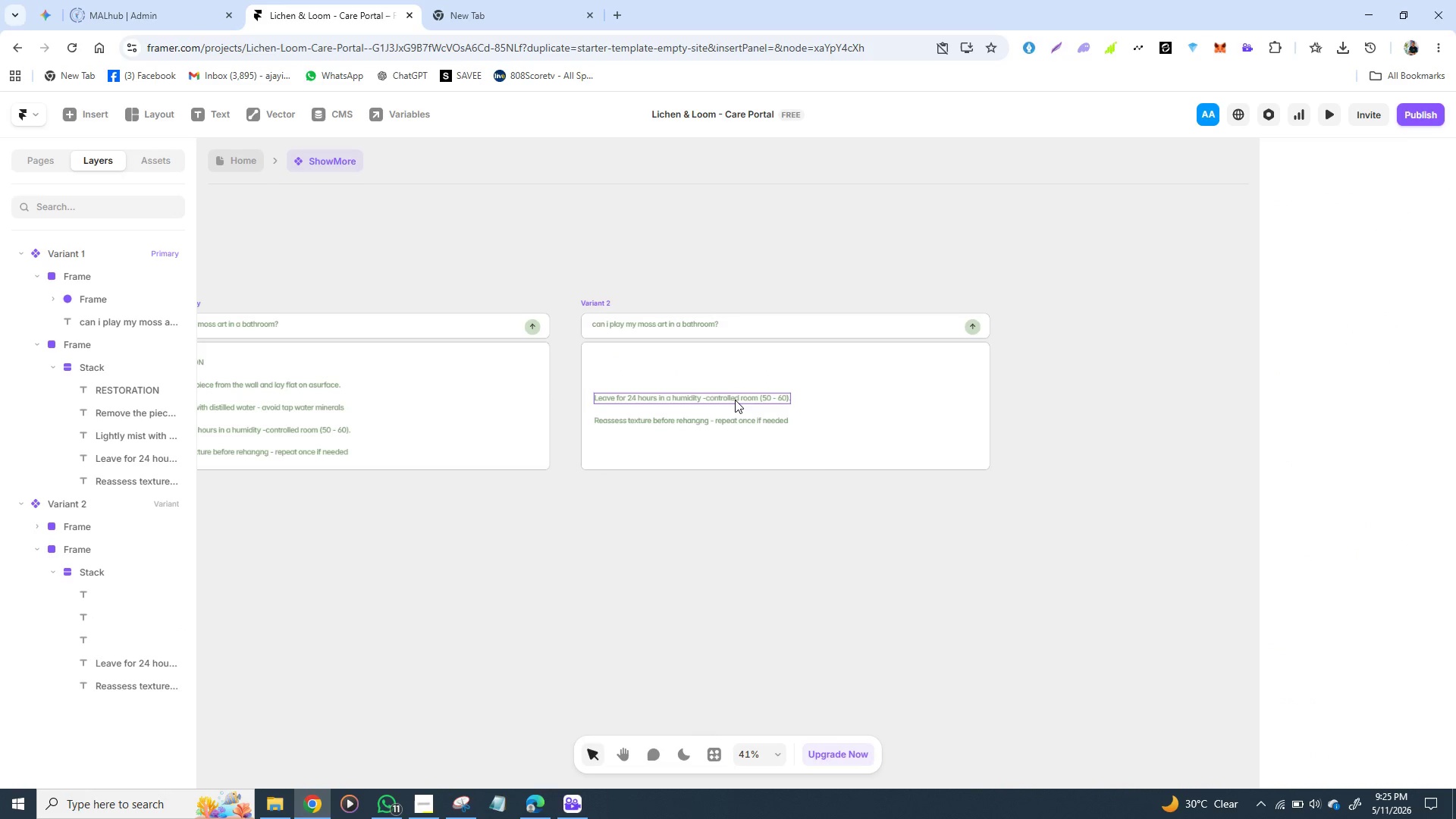 
left_click([736, 397])
 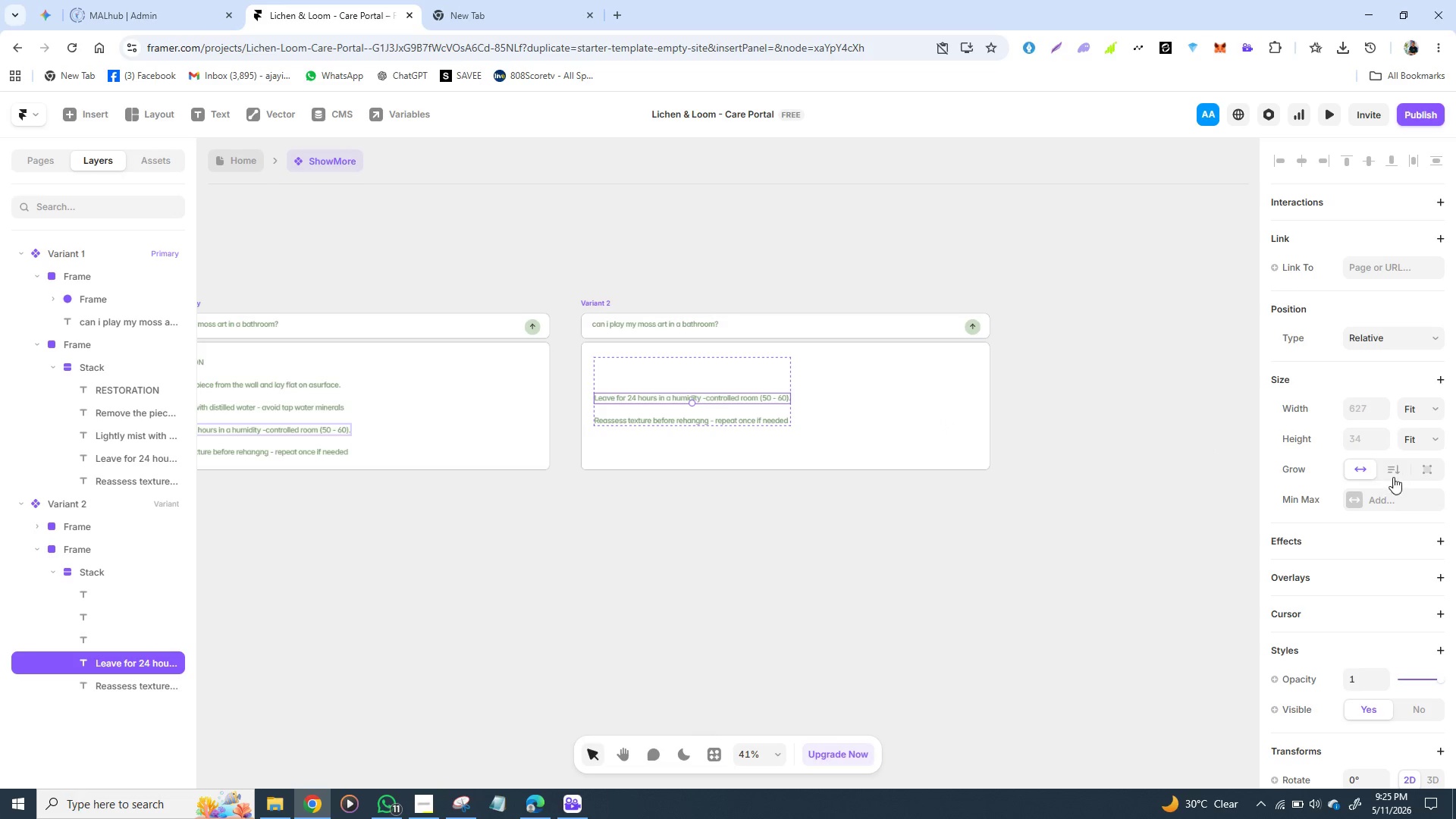 
scroll: coordinate [1411, 516], scroll_direction: down, amount: 2.0
 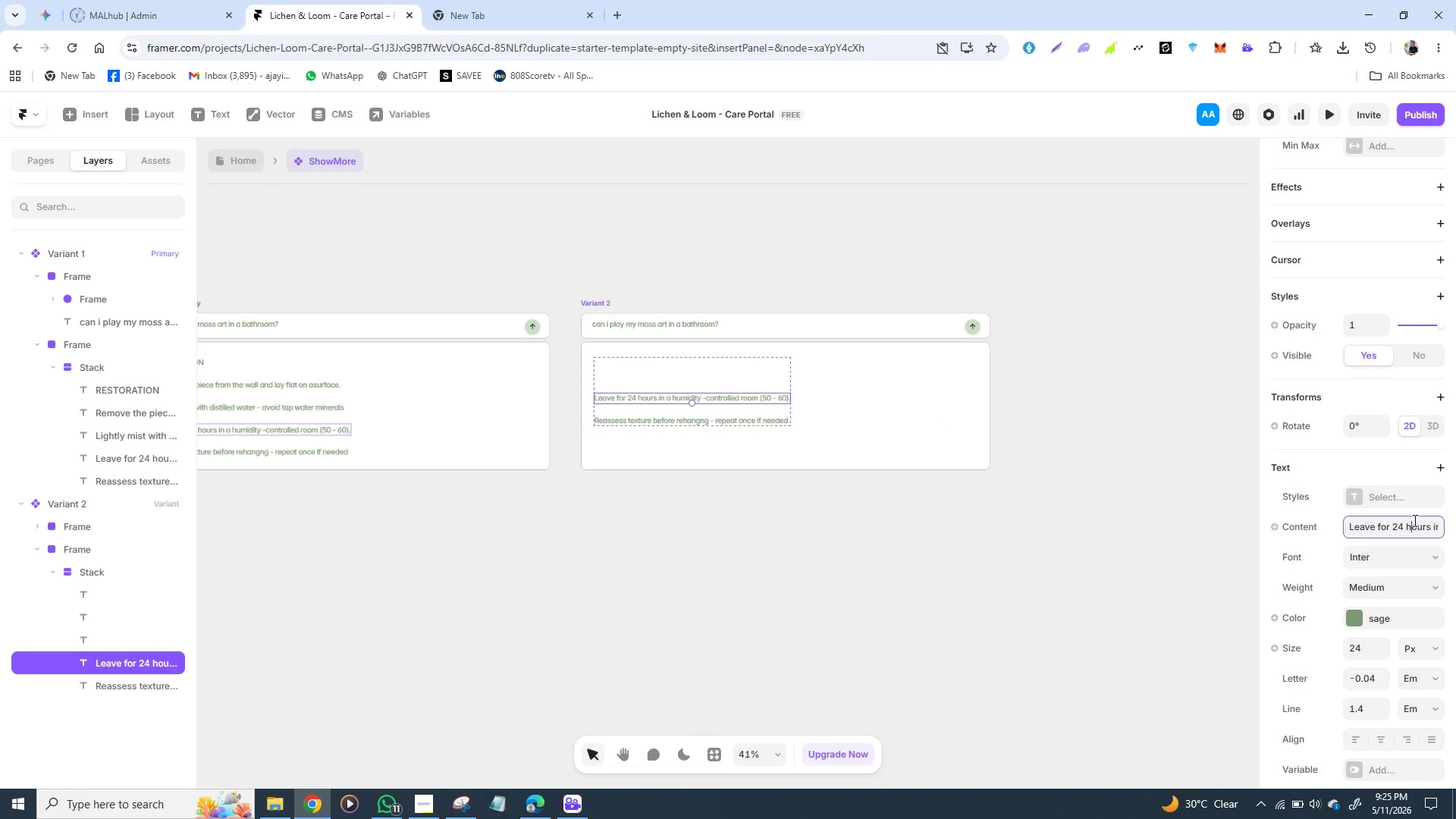 
left_click([1414, 520])
 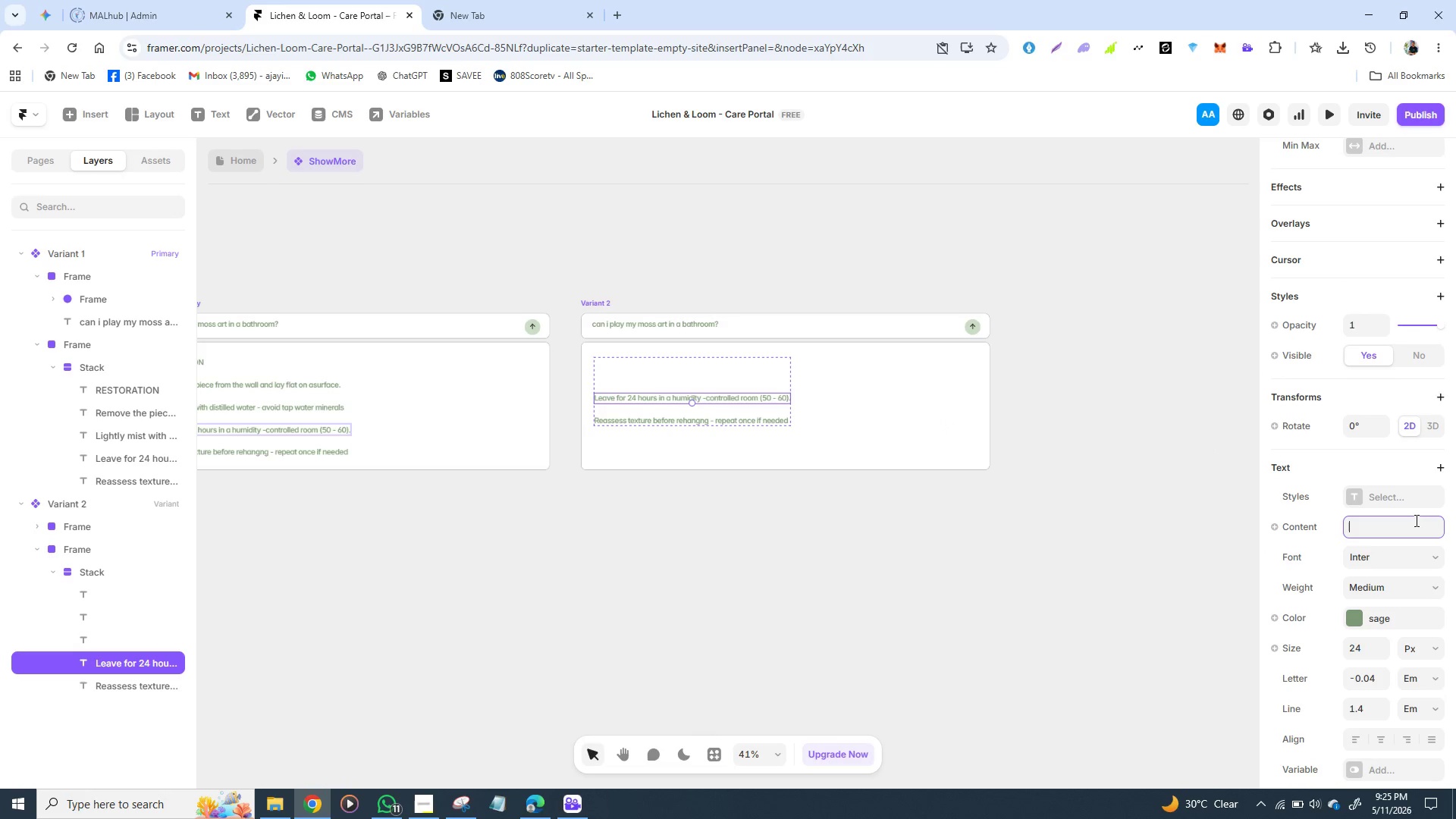 
key(Backspace)
 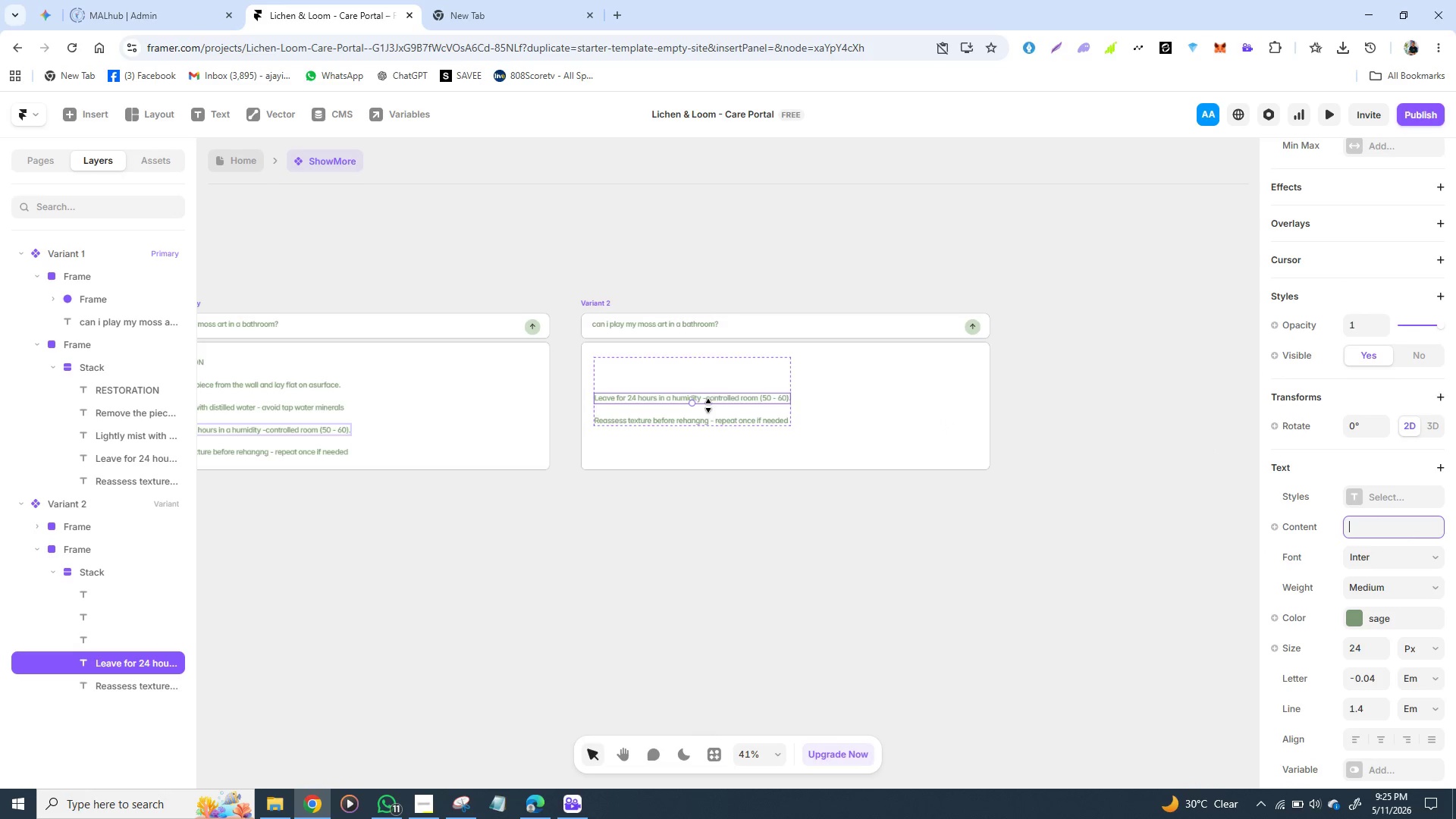 
left_click([709, 405])
 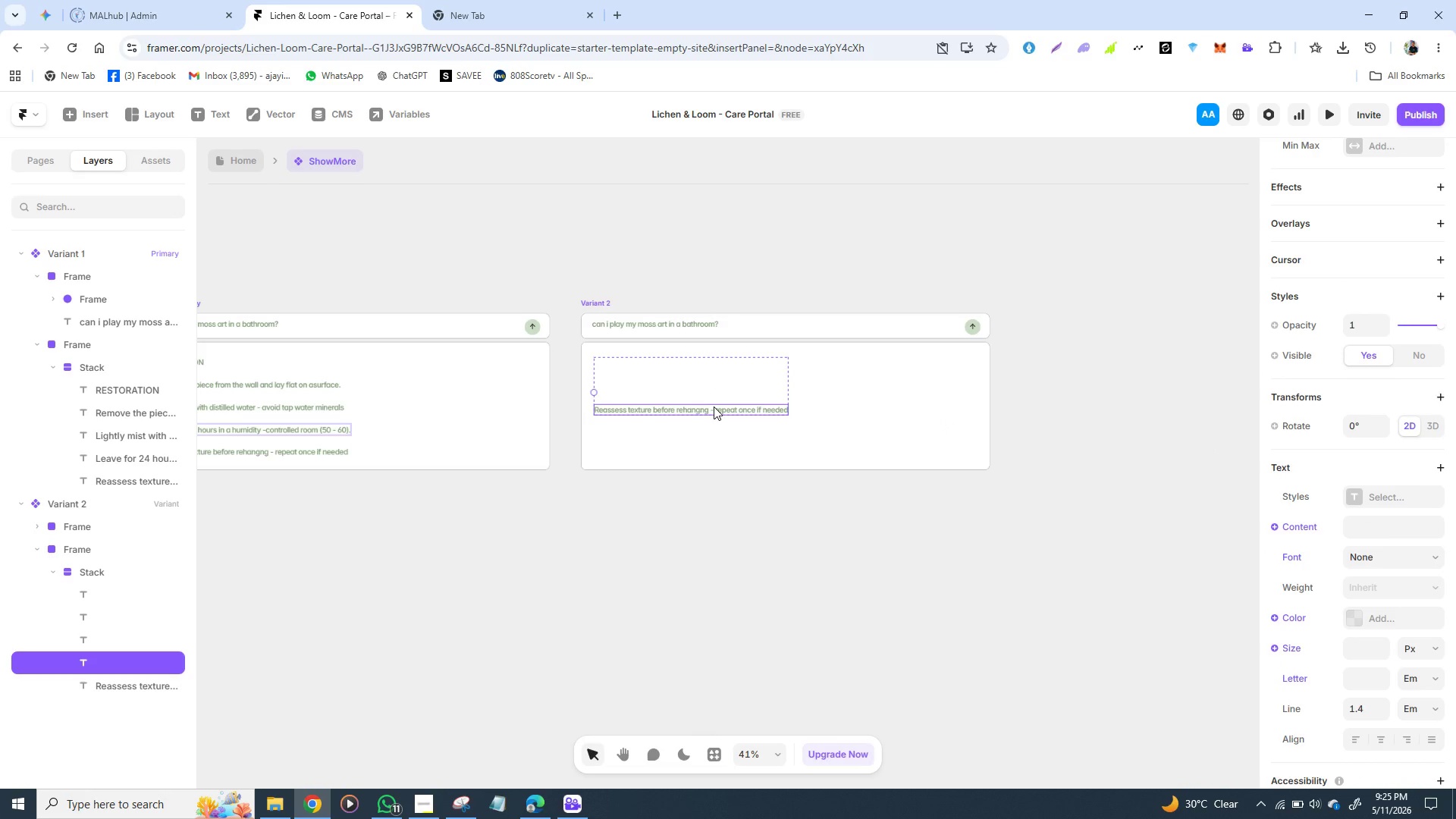 
left_click([714, 406])
 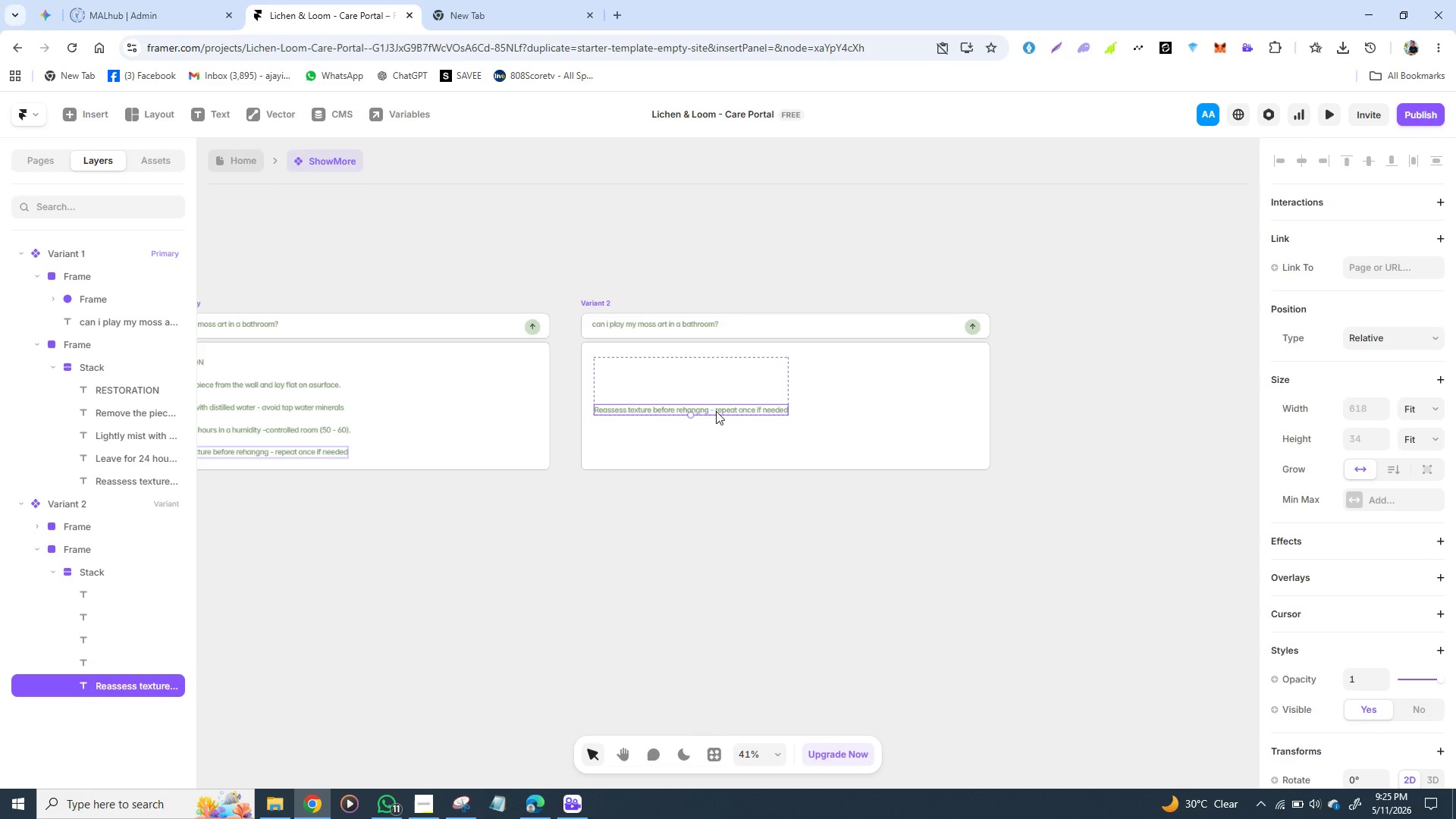 
left_click([716, 411])
 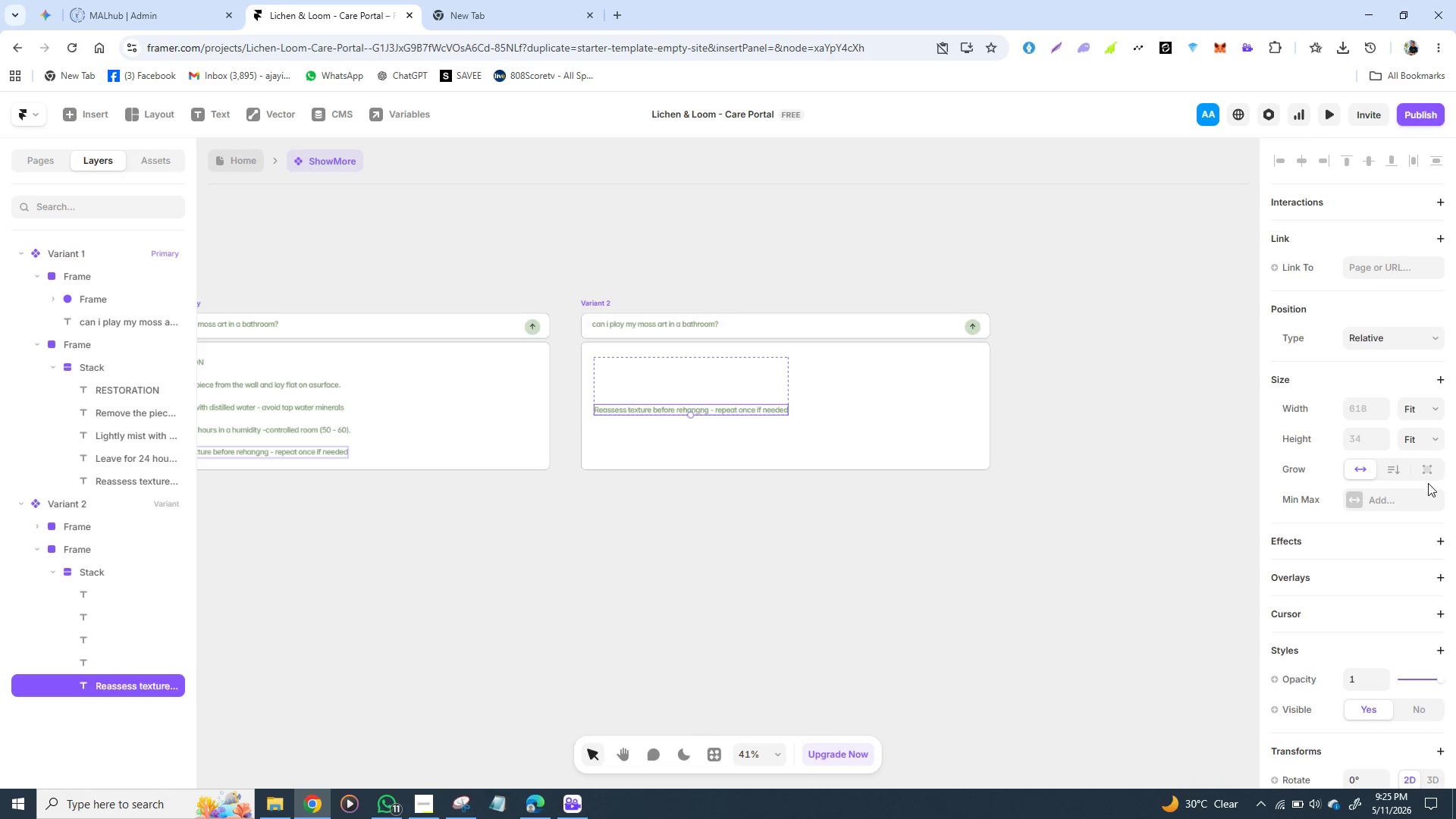 
scroll: coordinate [1428, 485], scroll_direction: down, amount: 2.0
 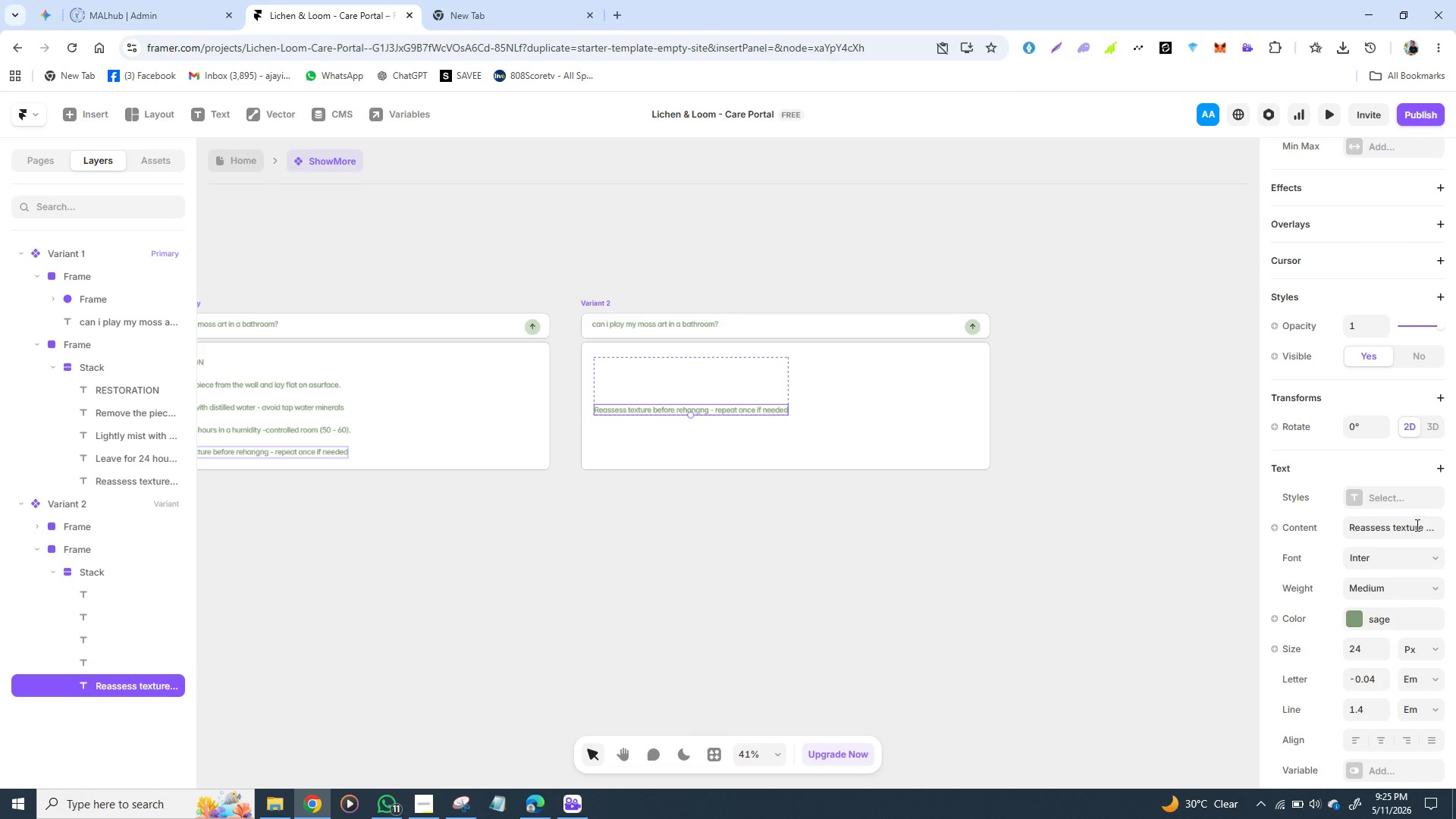 
left_click([1416, 524])
 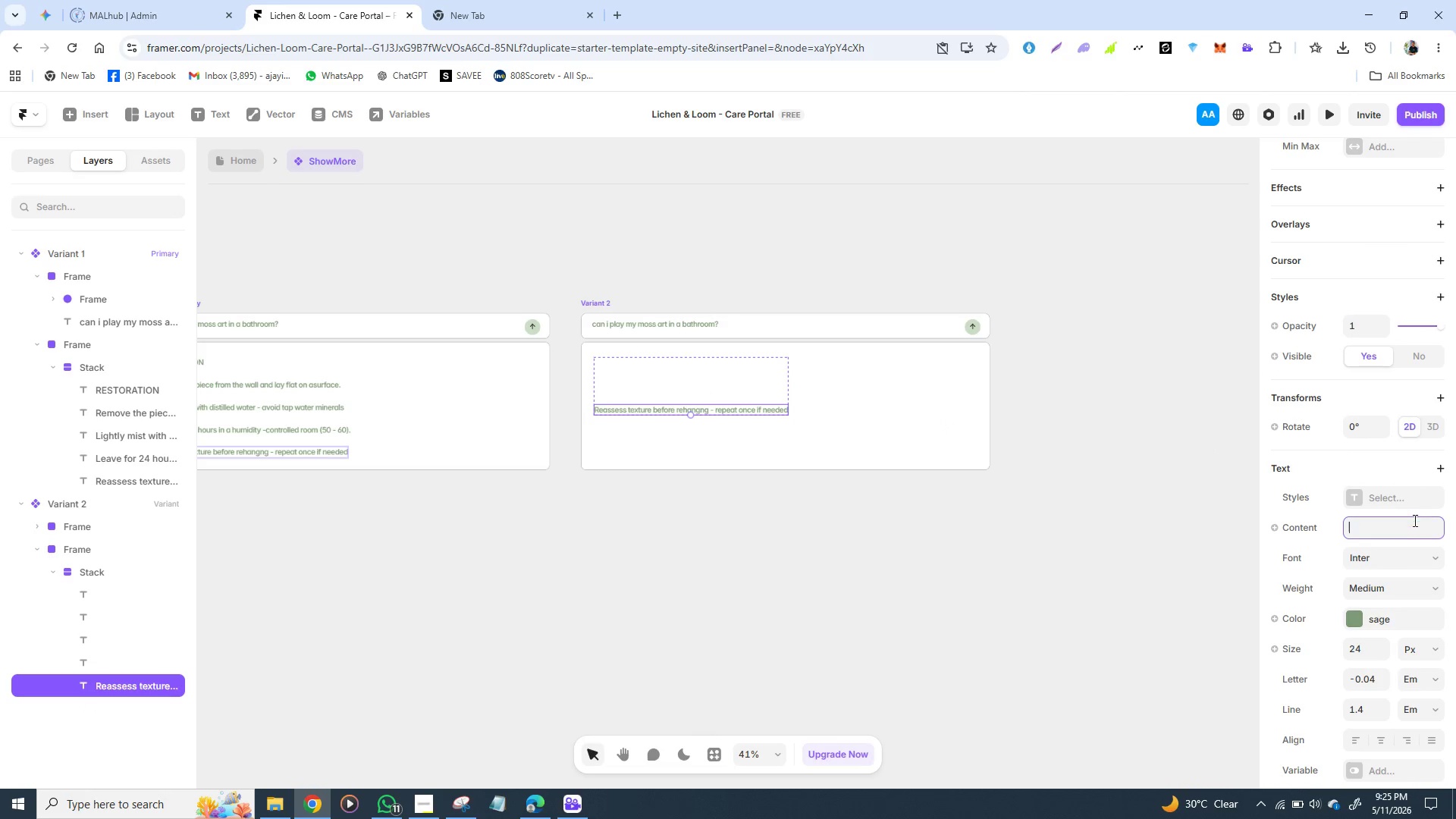 
key(Backspace)
 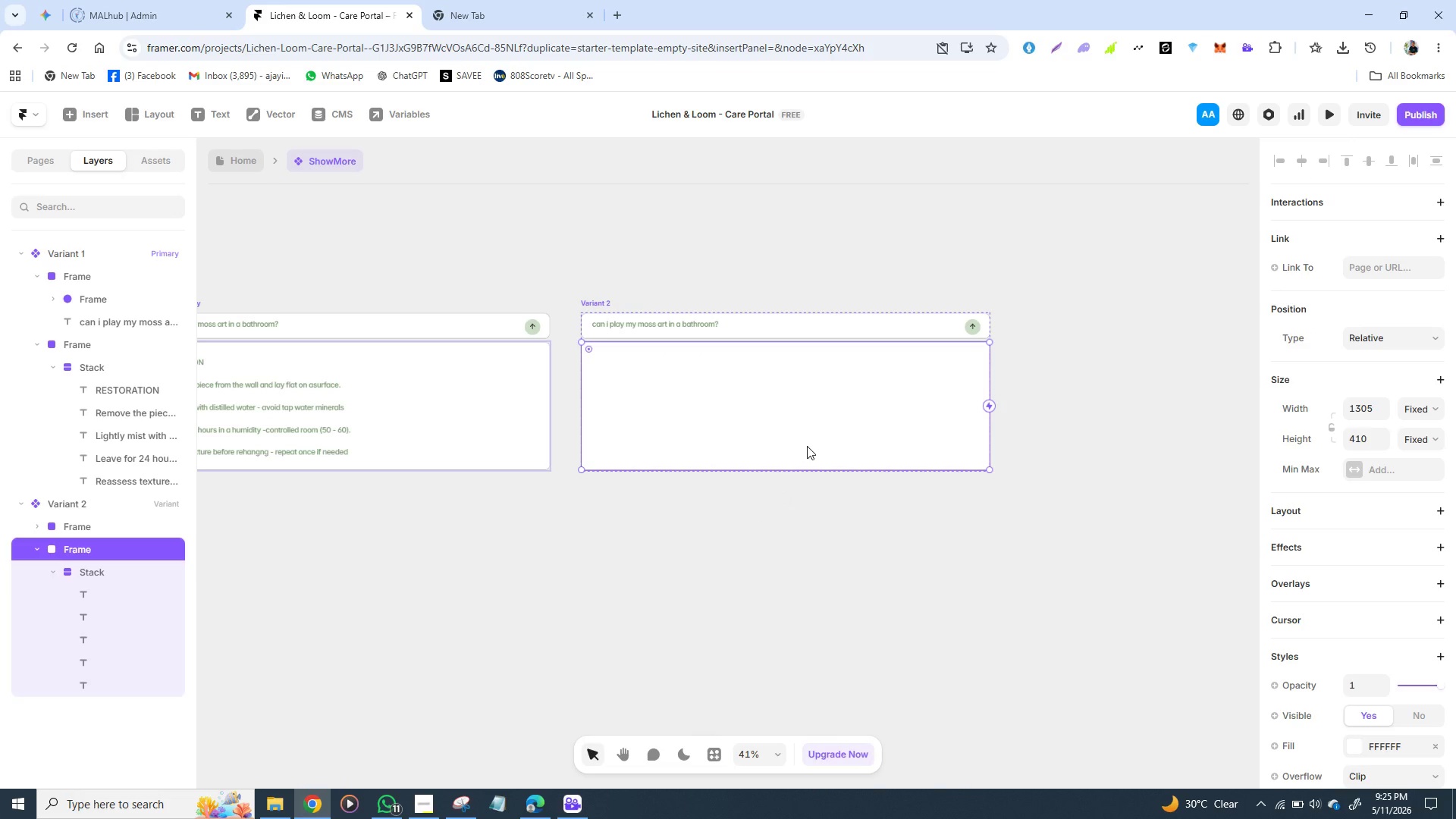 
scroll: coordinate [1380, 492], scroll_direction: down, amount: 2.0
 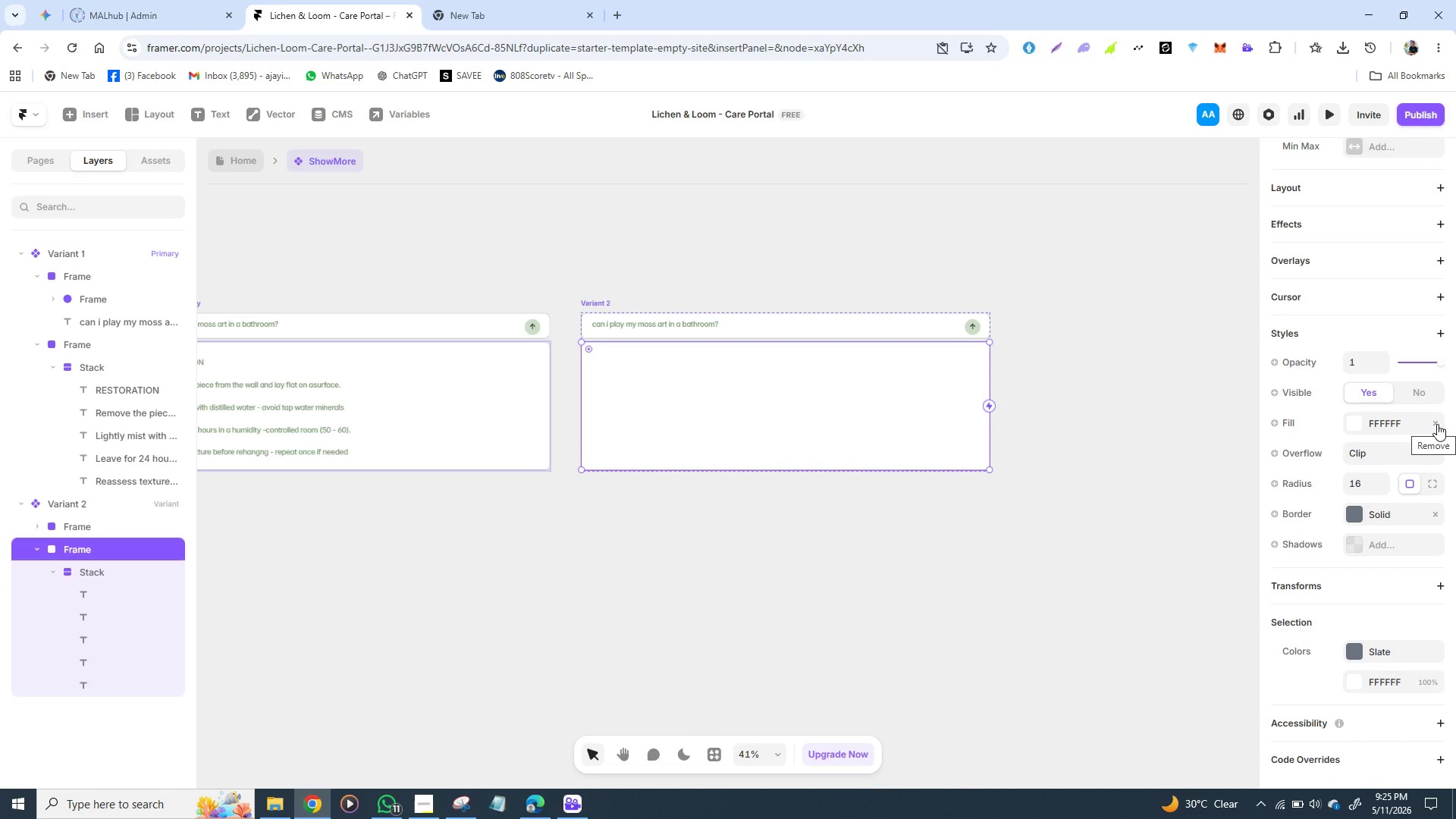 
wait(11.18)
 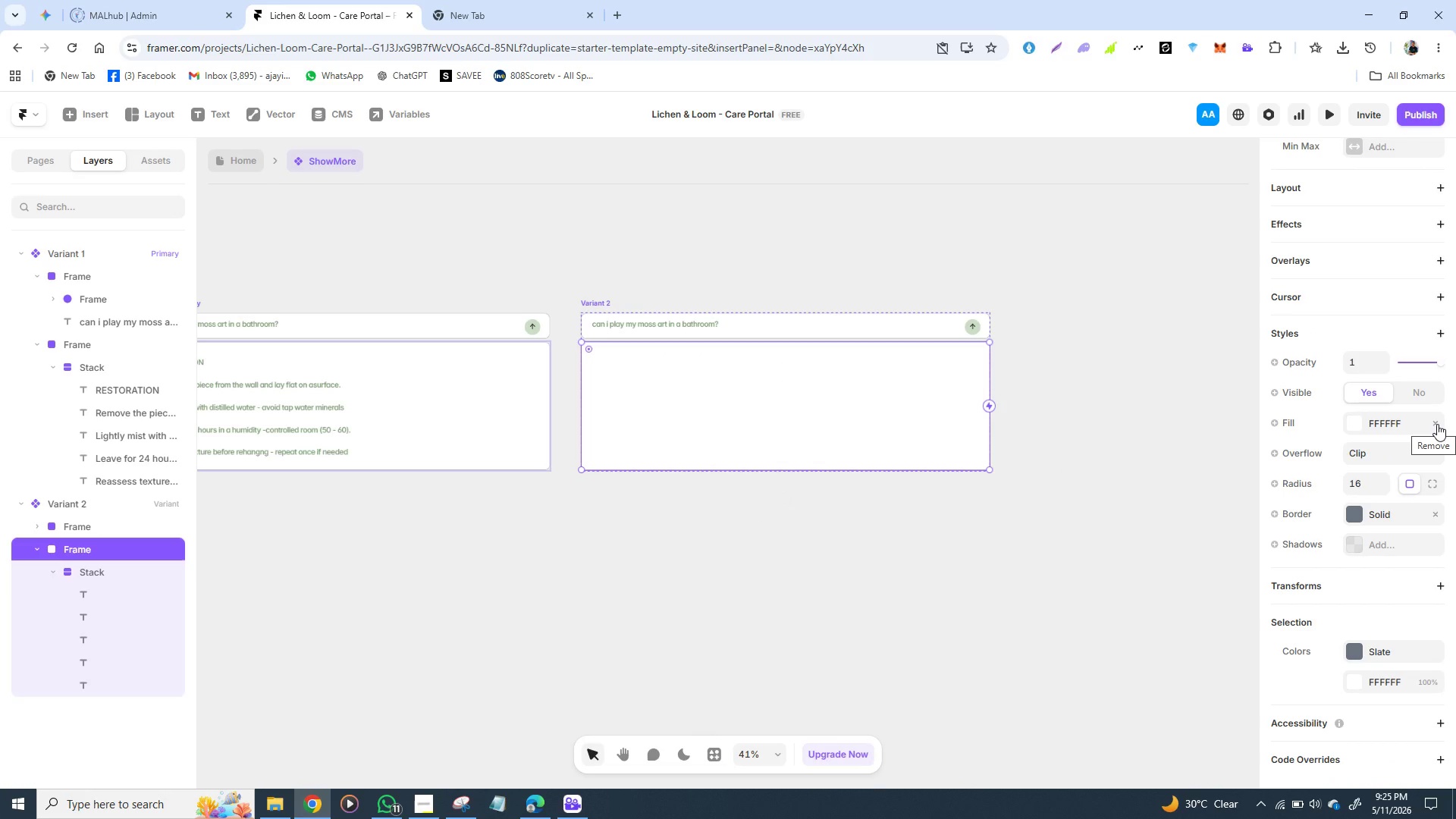 
left_click([1436, 424])
 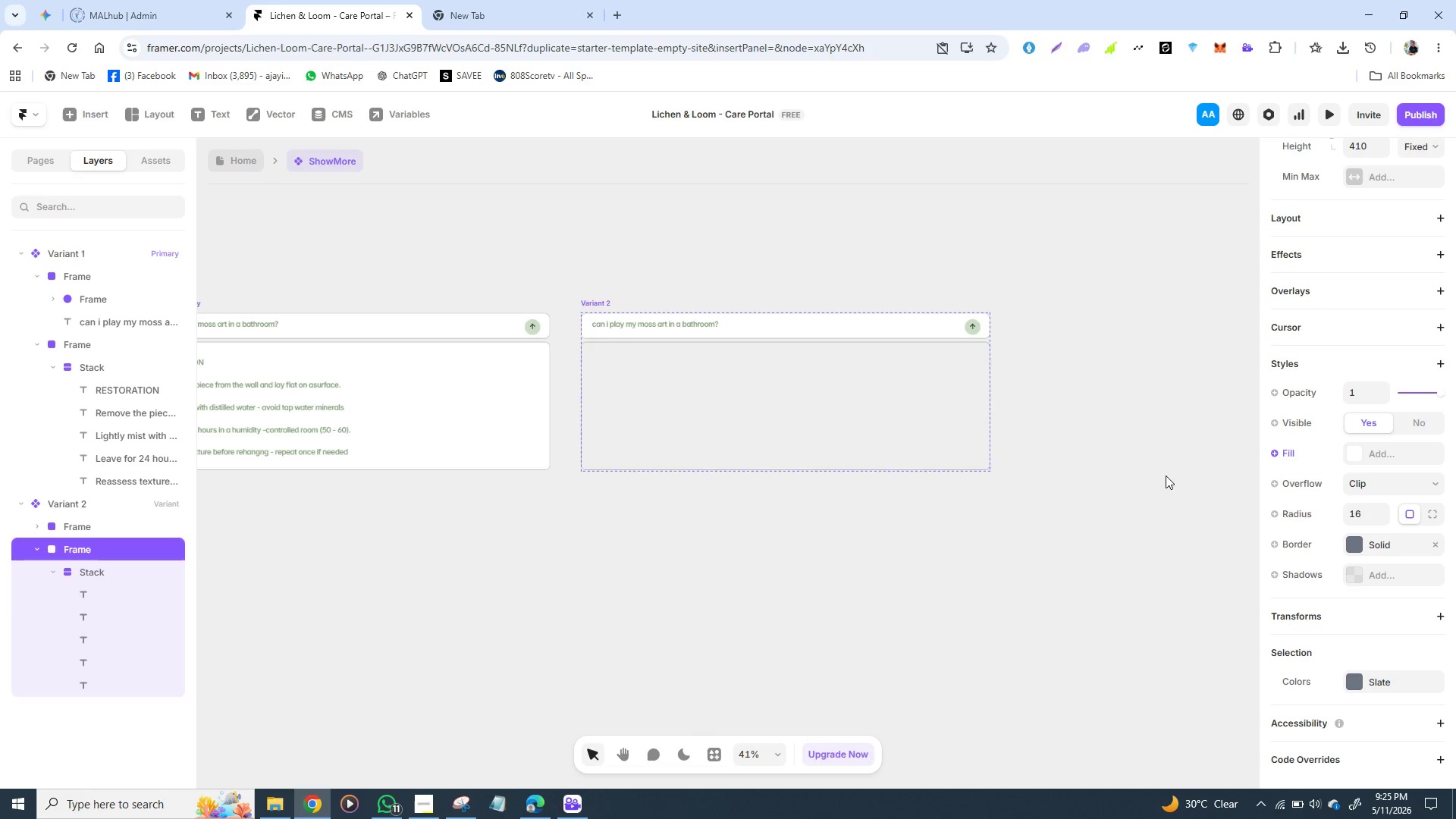 
left_click([1144, 477])
 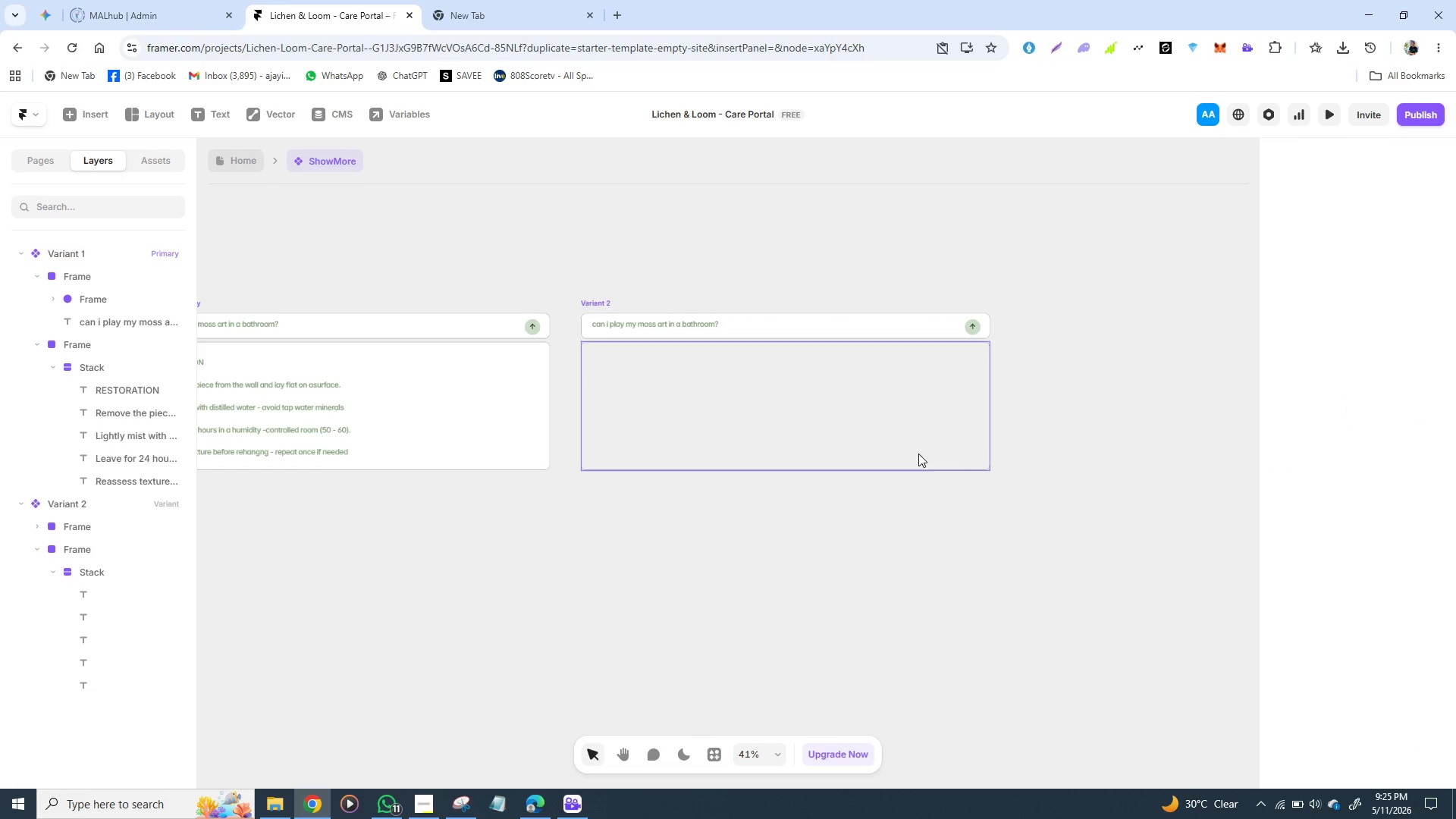 
left_click([916, 450])
 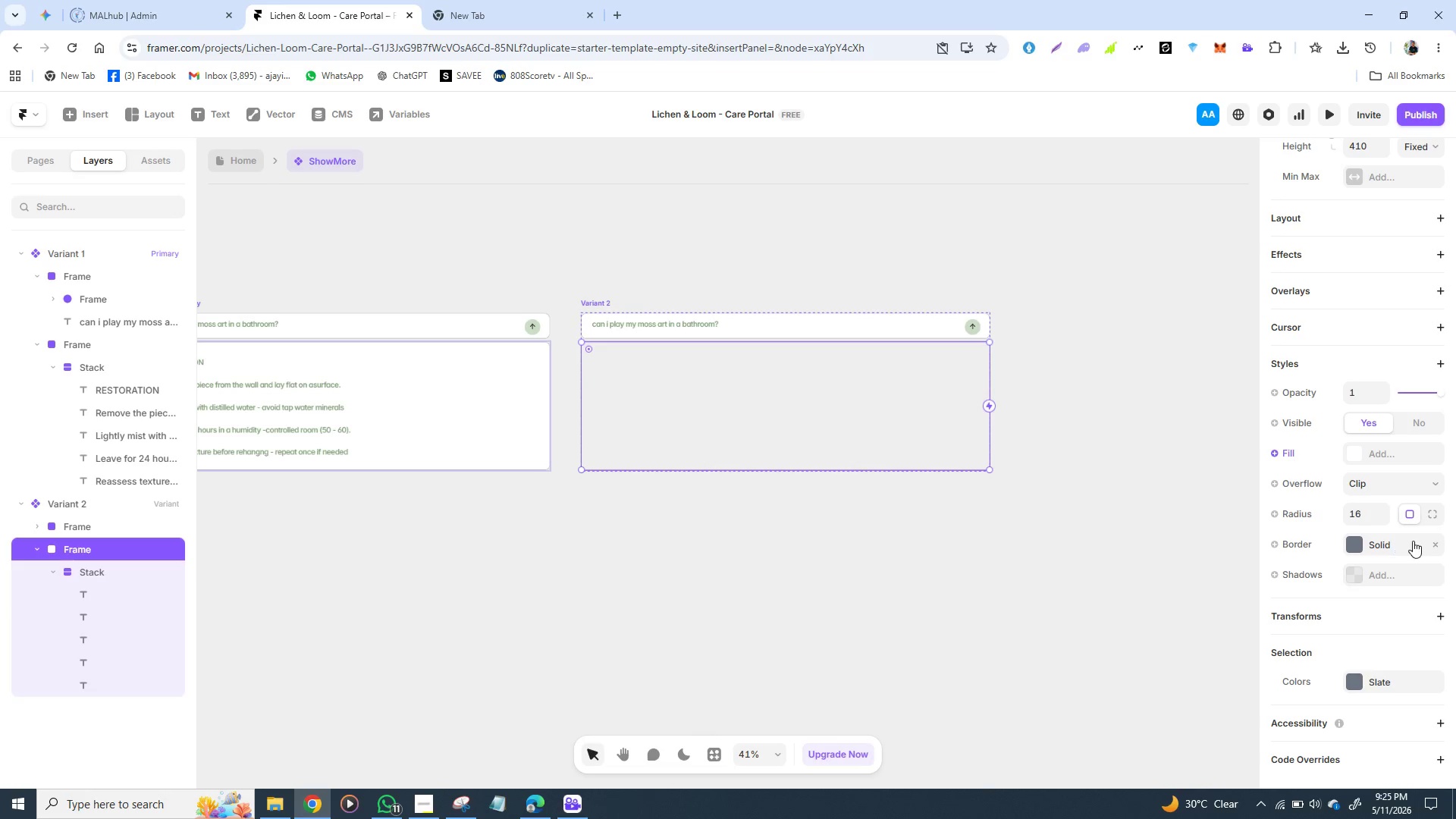 
left_click([1436, 545])
 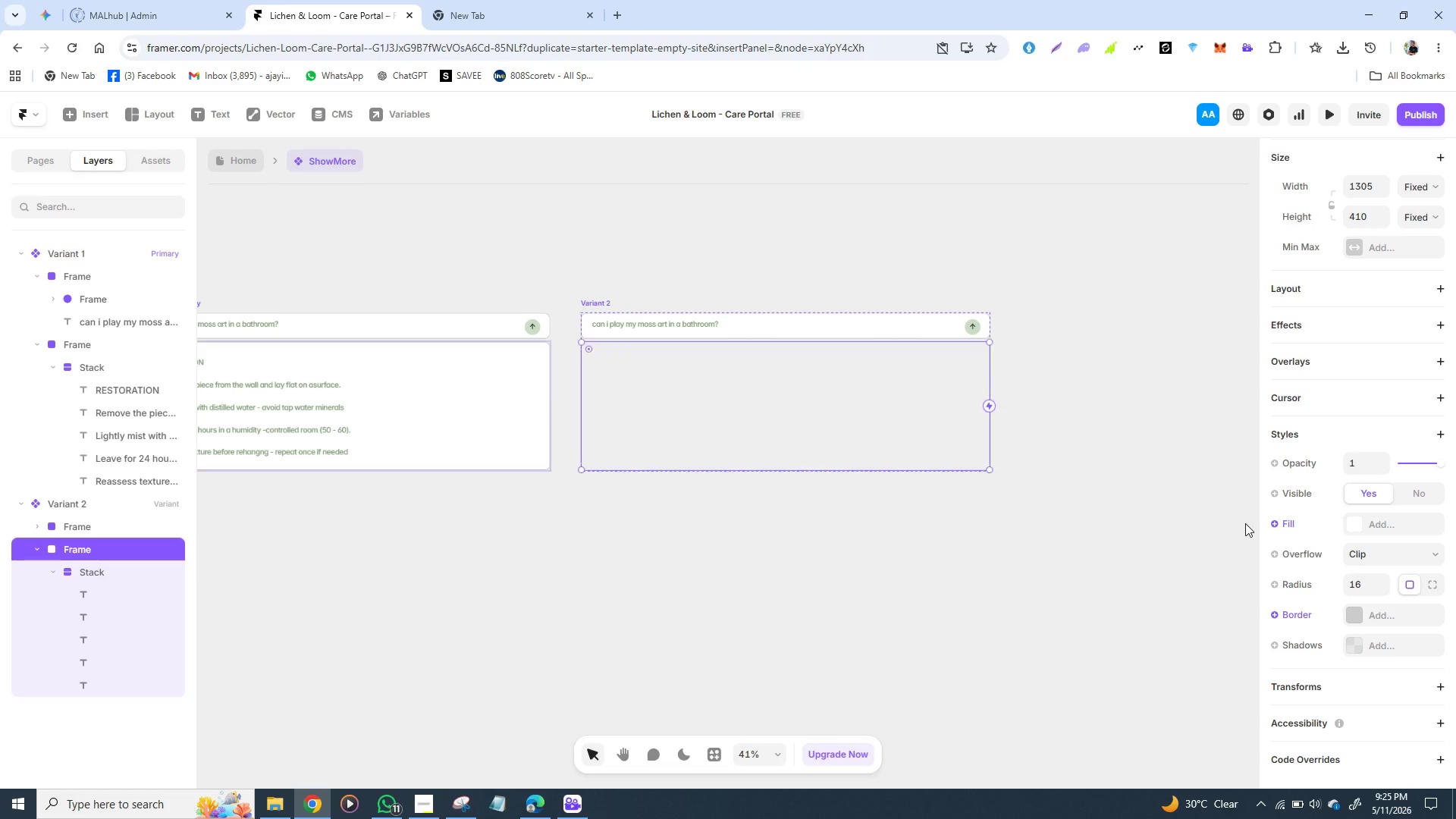 
left_click([1245, 523])
 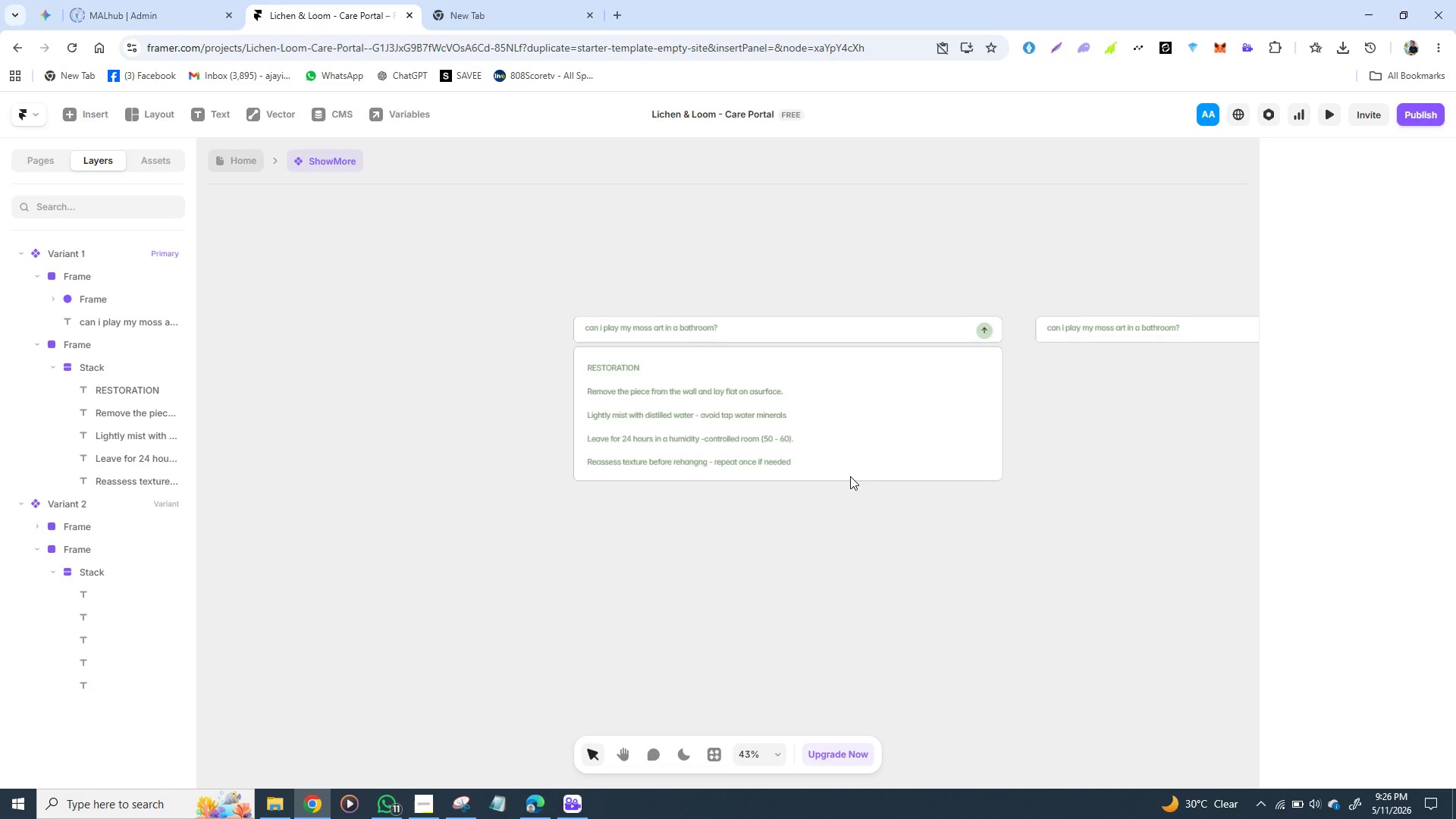 
wait(8.89)
 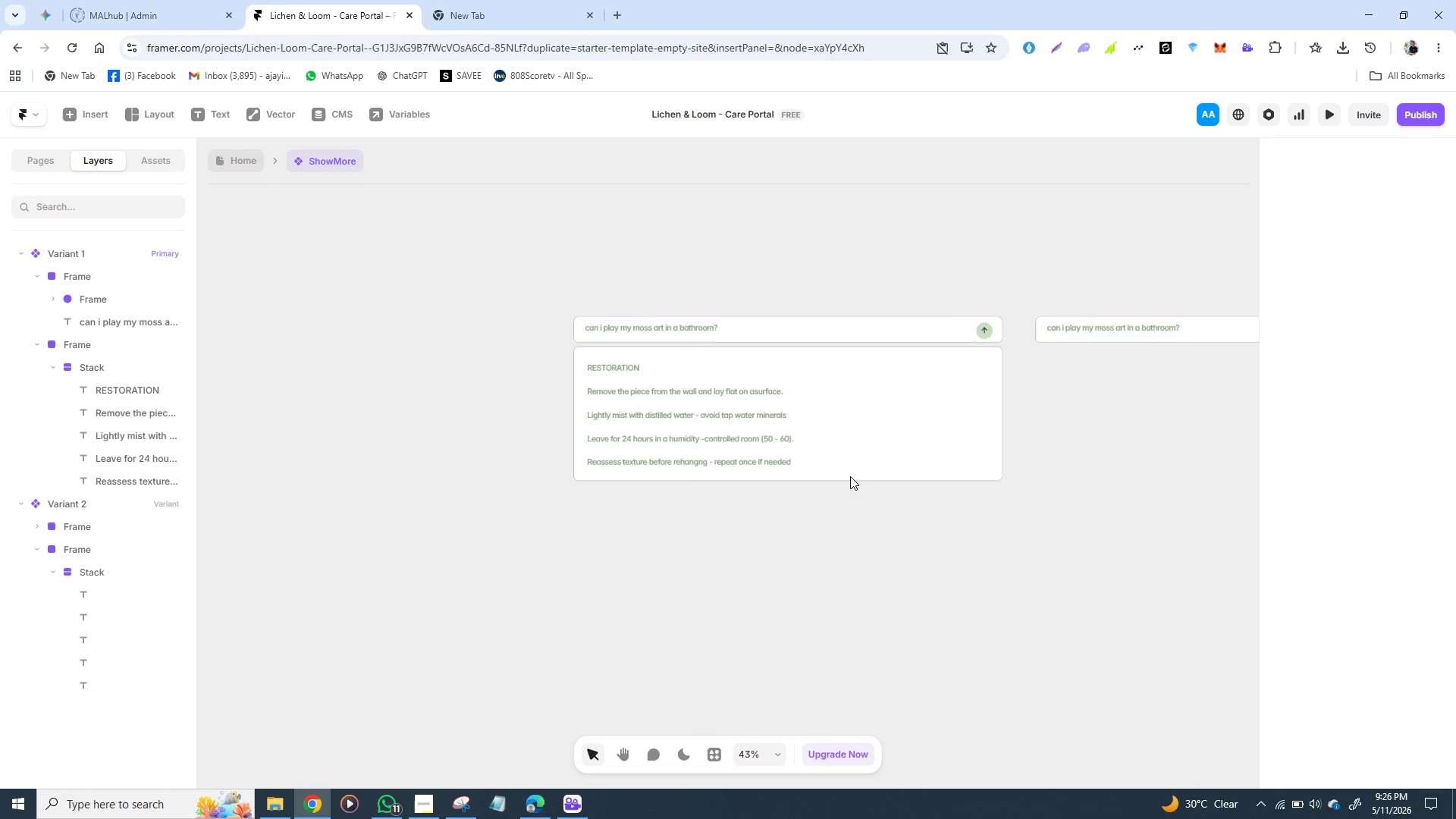 
left_click([430, 303])
 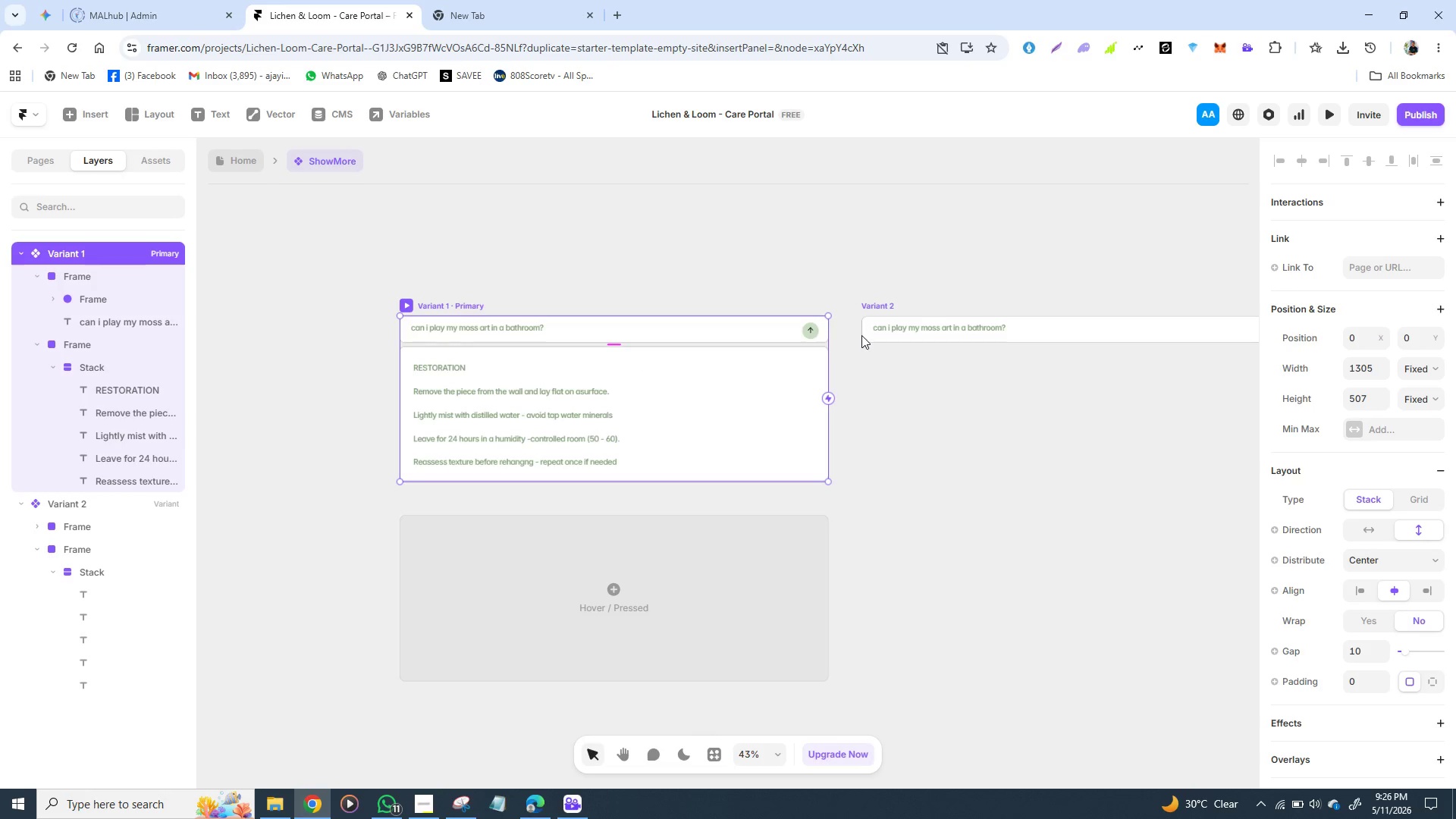 
wait(5.36)
 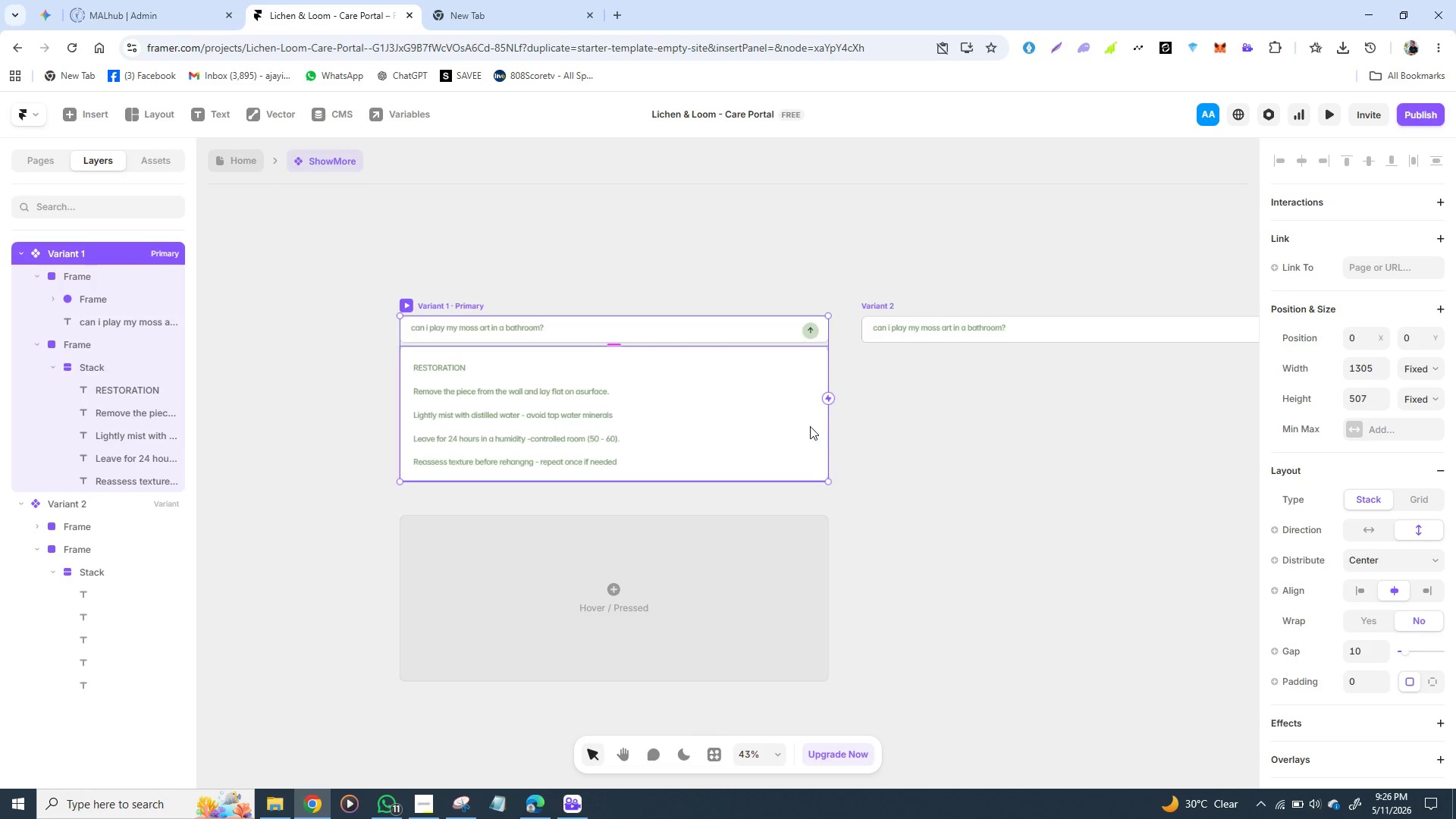 
left_click_drag(start_coordinate=[870, 299], to_coordinate=[956, 298])
 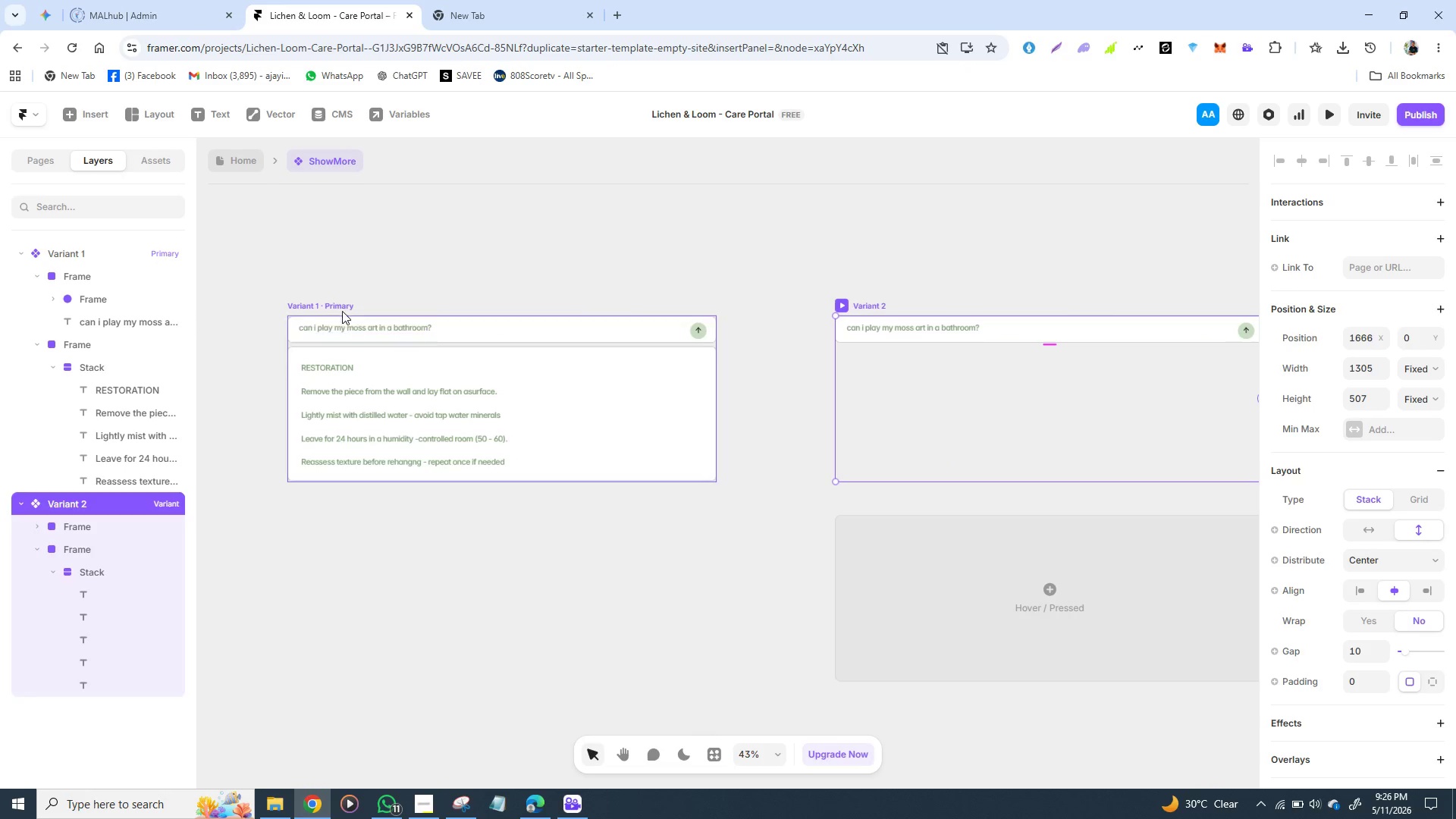 
left_click([332, 301])
 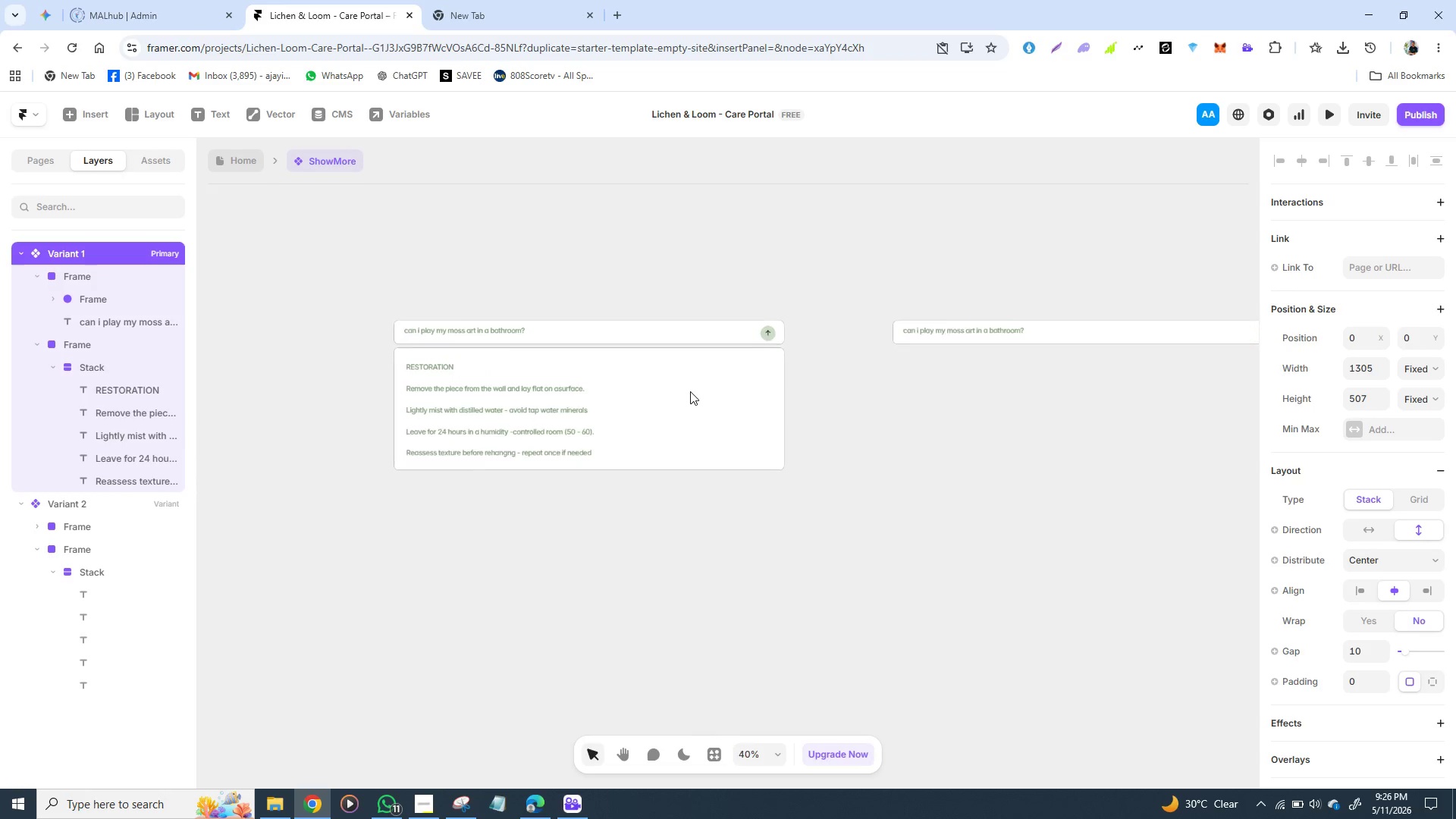 
wait(8.68)
 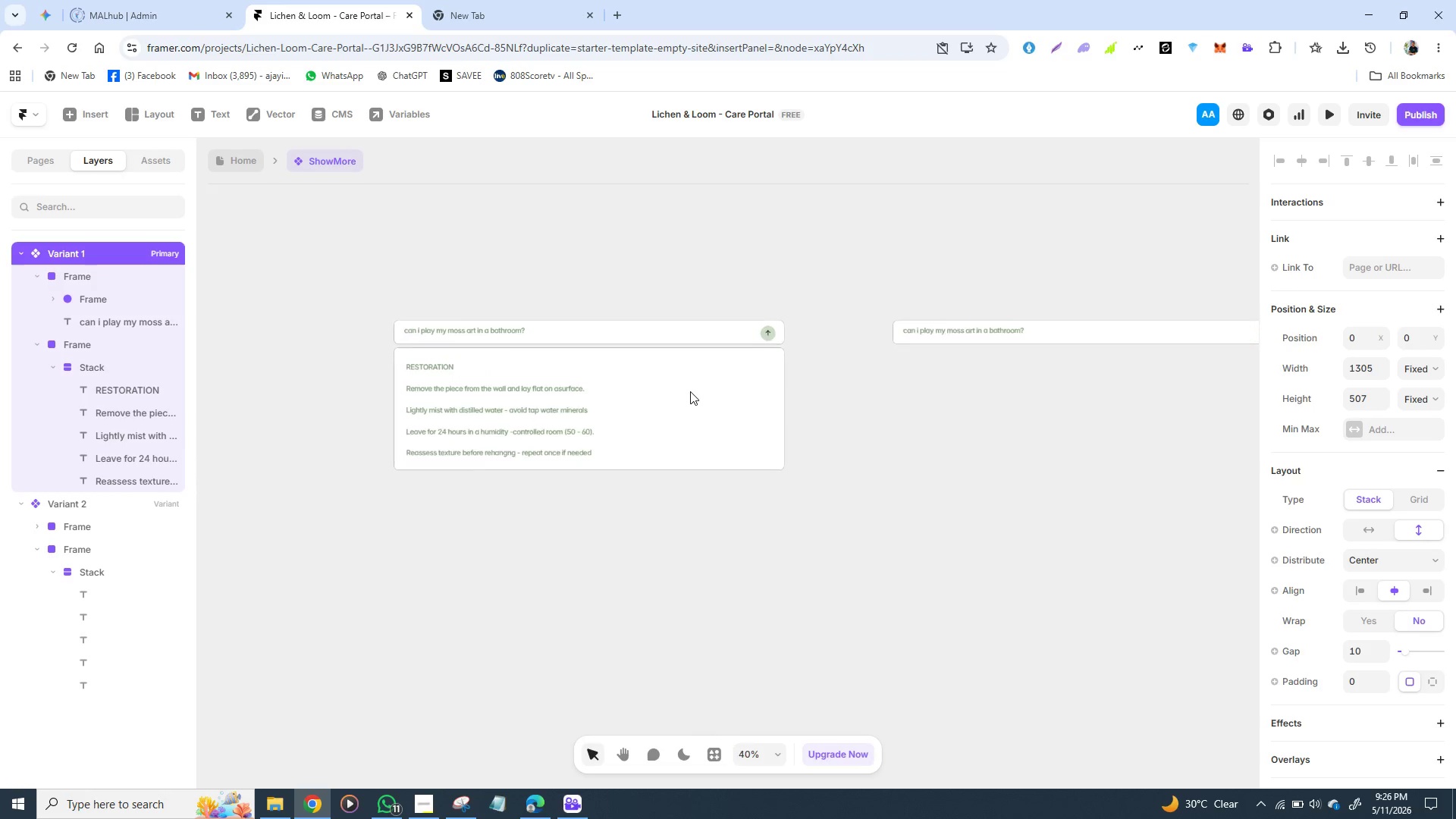 
mouse_move([37, 755])
 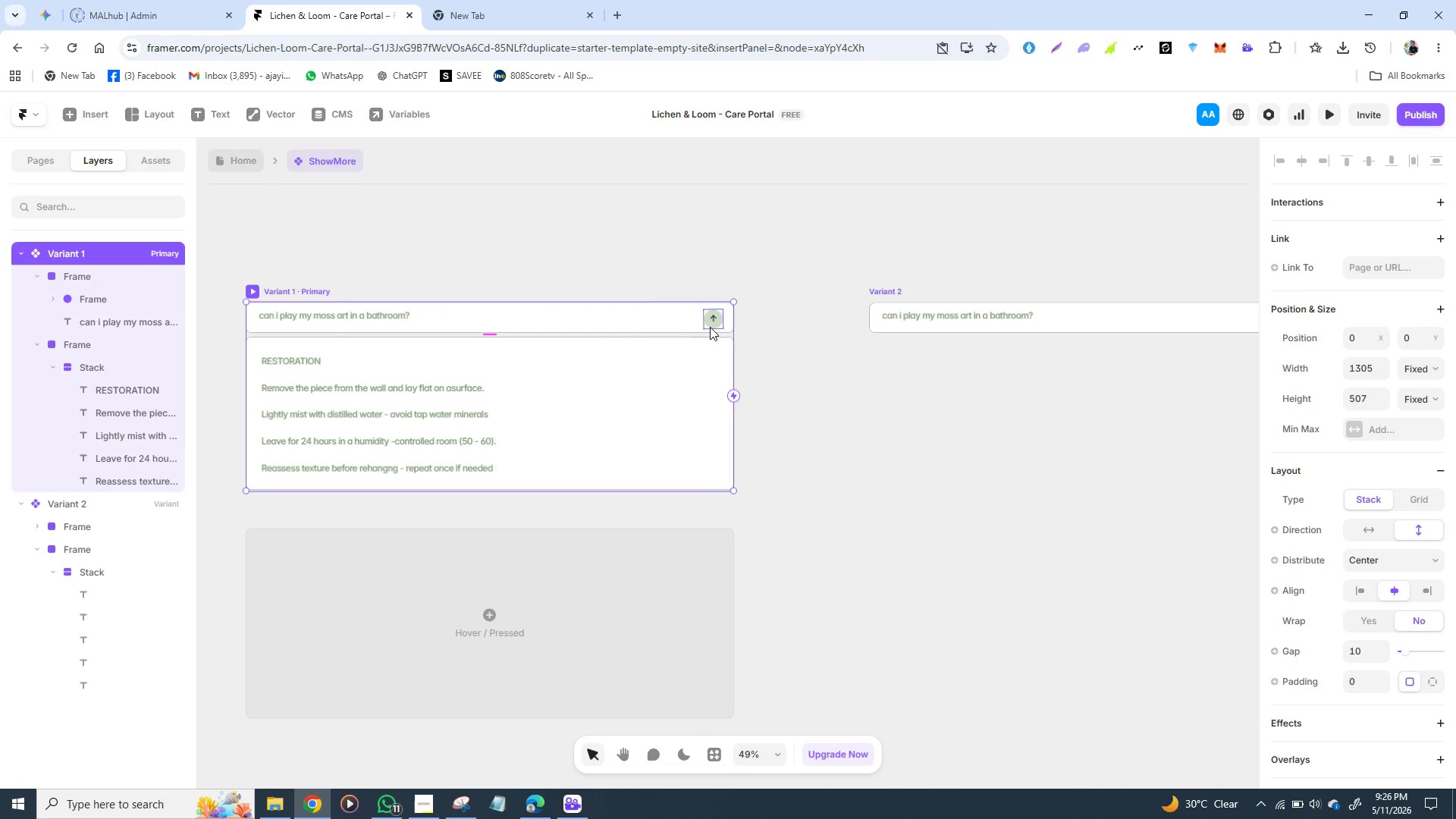 
wait(15.04)
 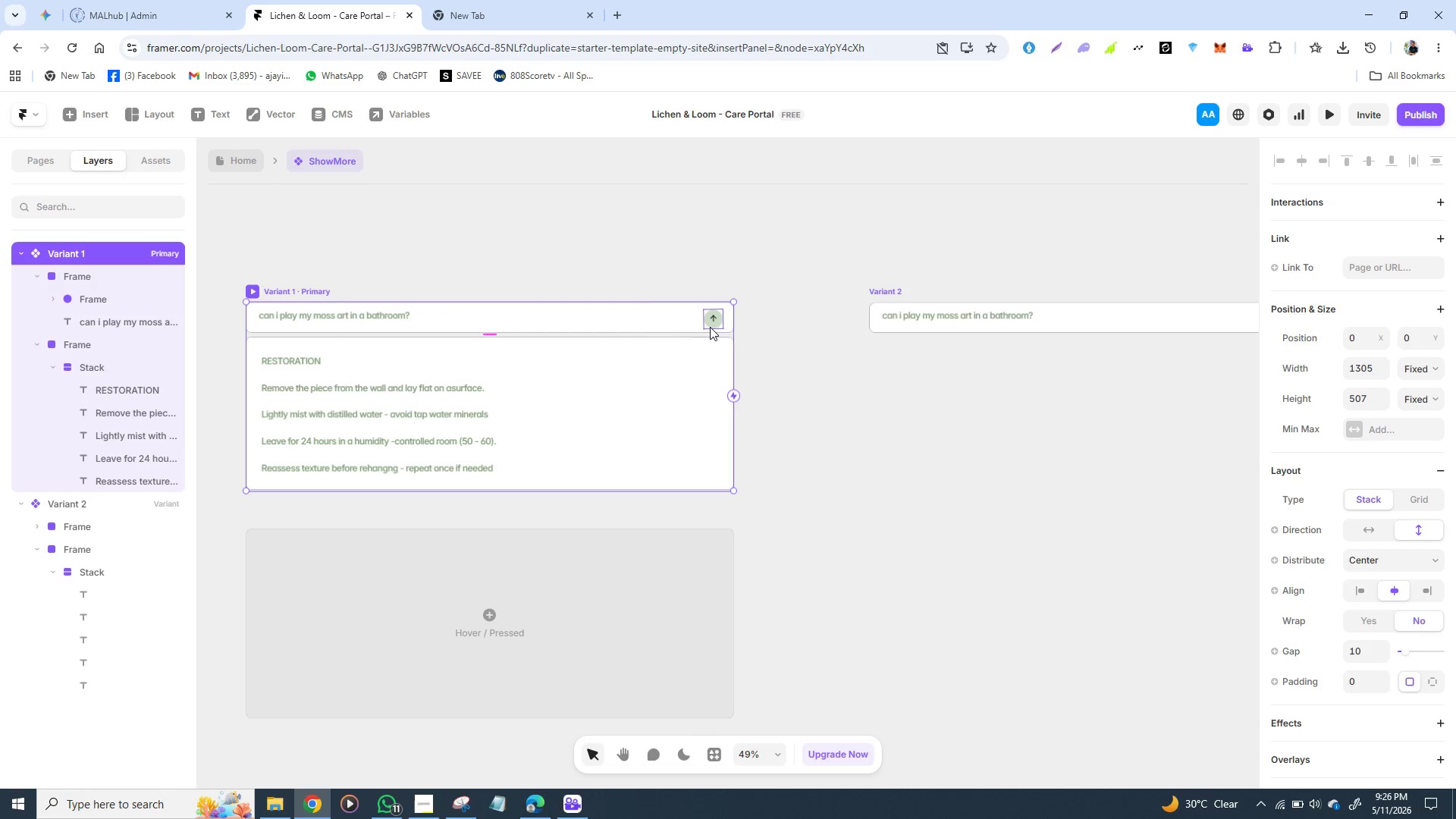 
double_click([318, 289])
 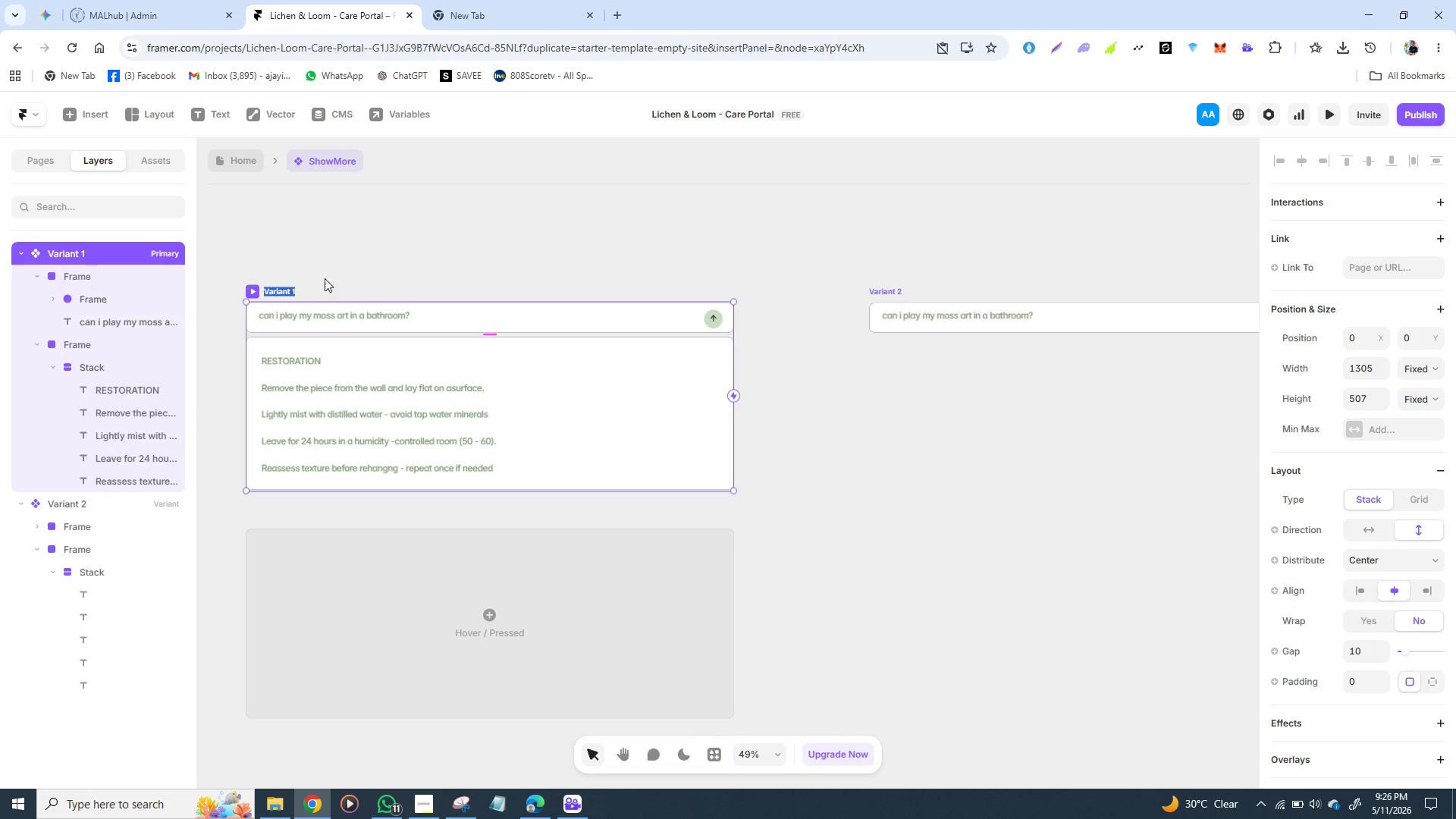 
left_click([468, 253])
 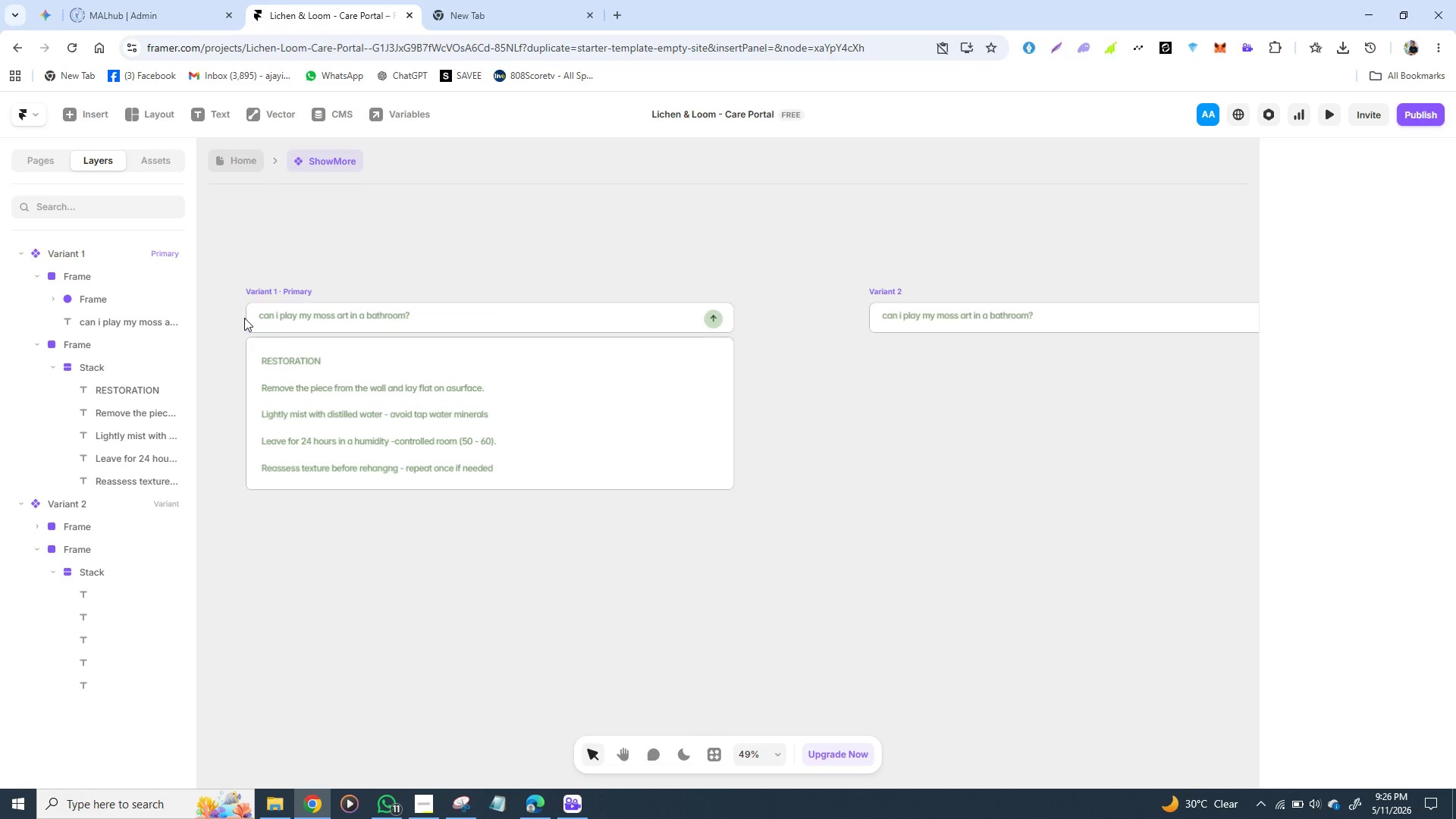 
left_click([256, 287])
 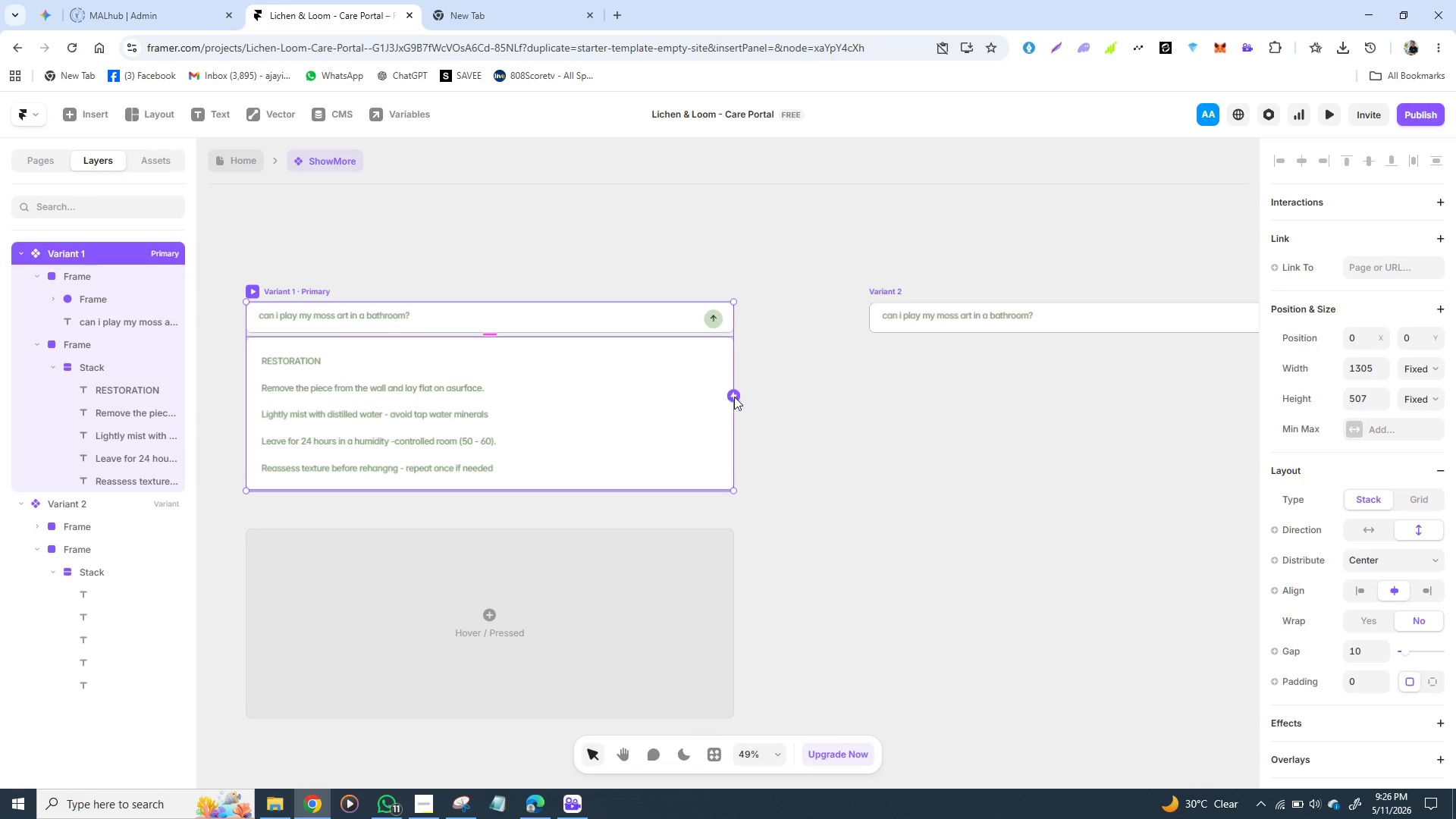 
left_click_drag(start_coordinate=[736, 394], to_coordinate=[889, 325])
 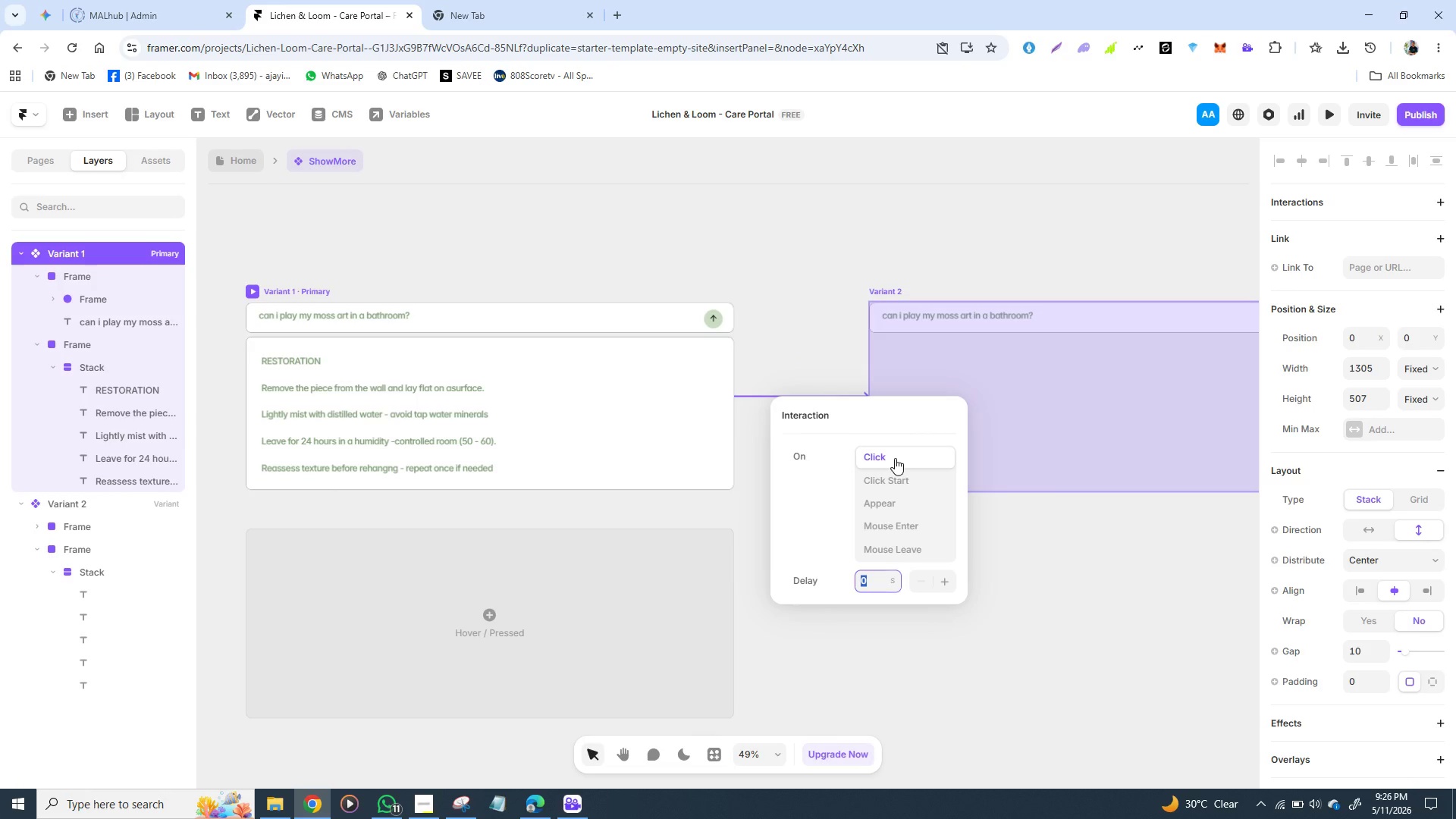 
left_click([895, 458])
 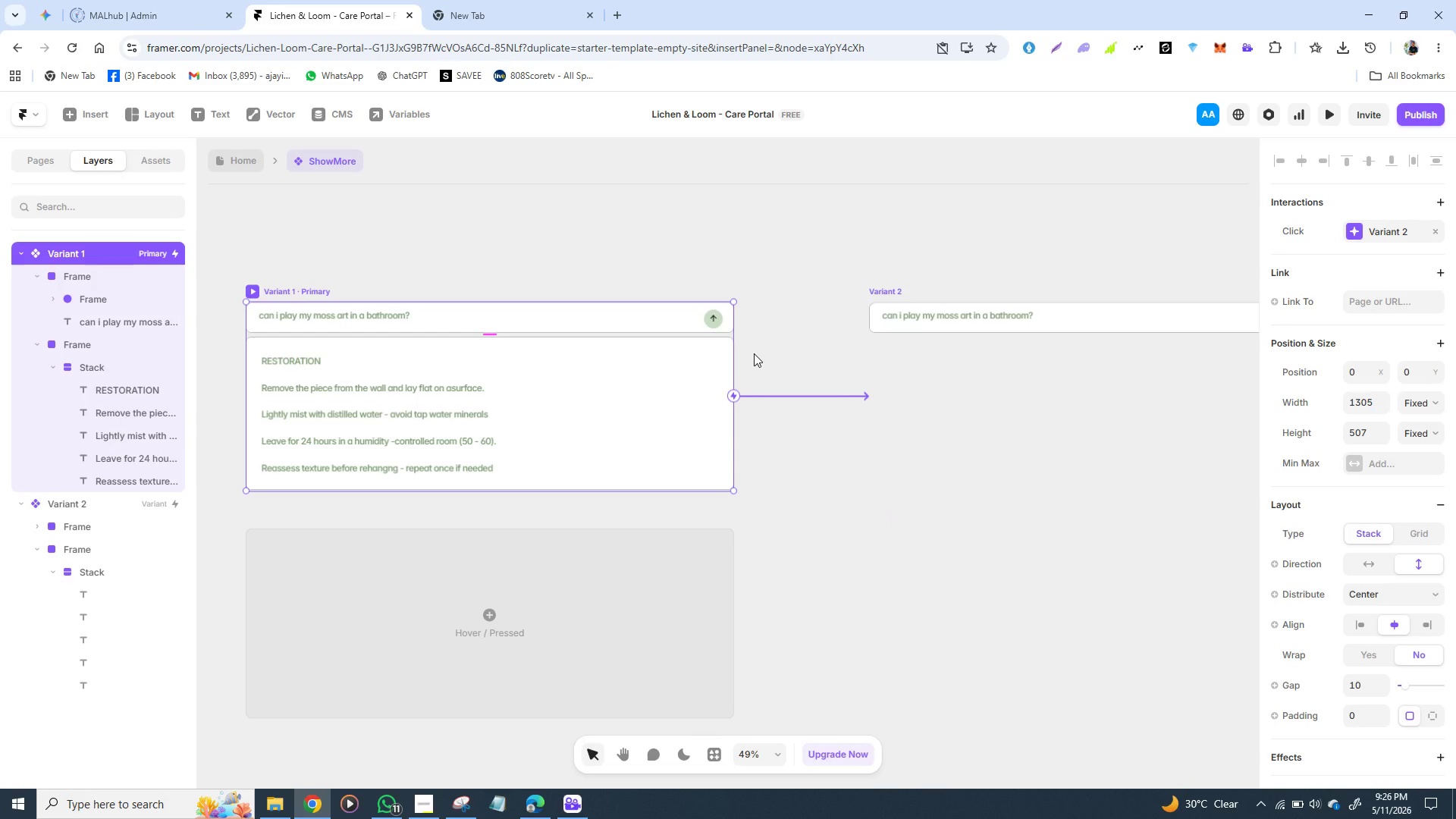 
wait(6.31)
 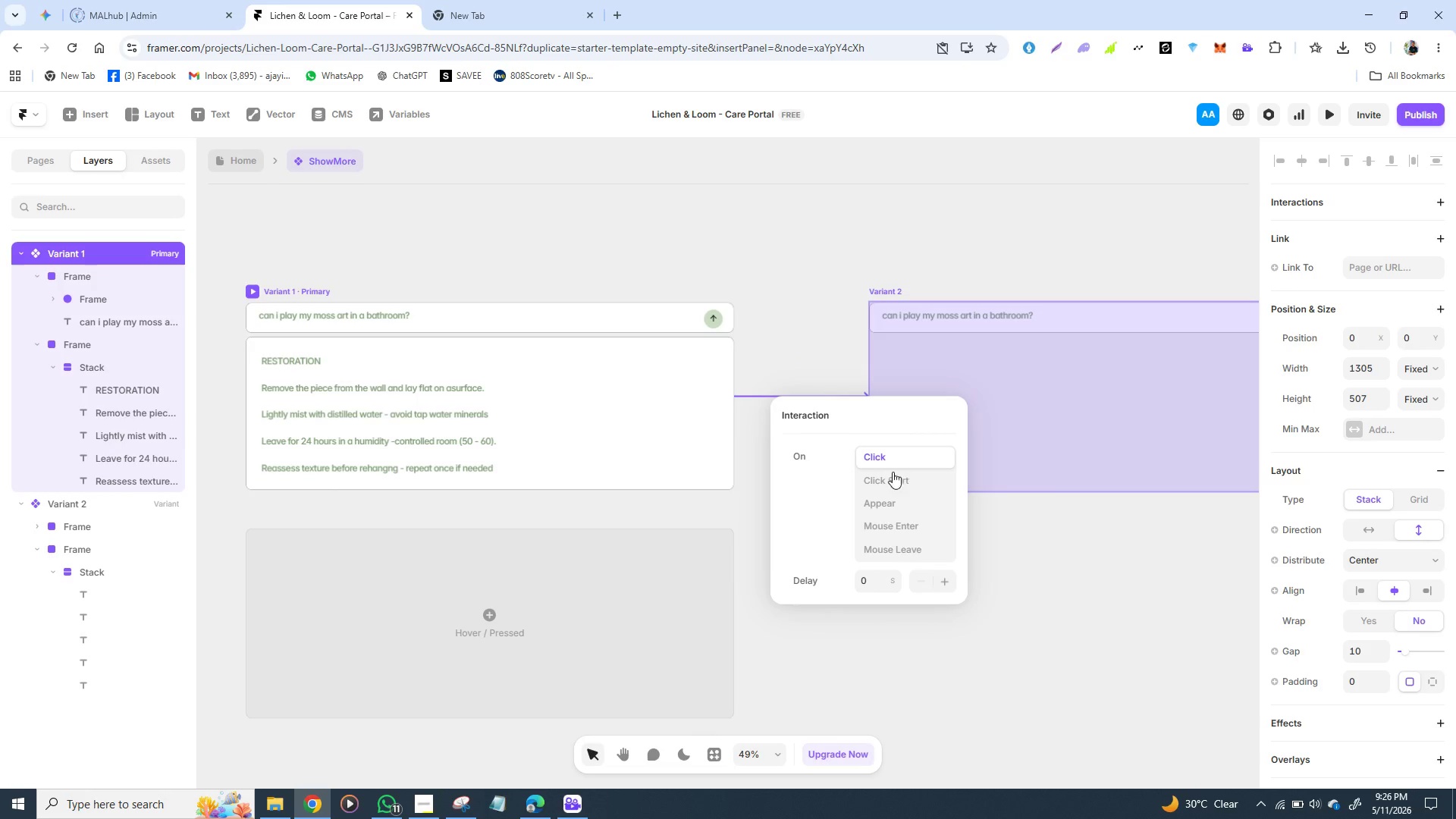 
key(Control+Z)
 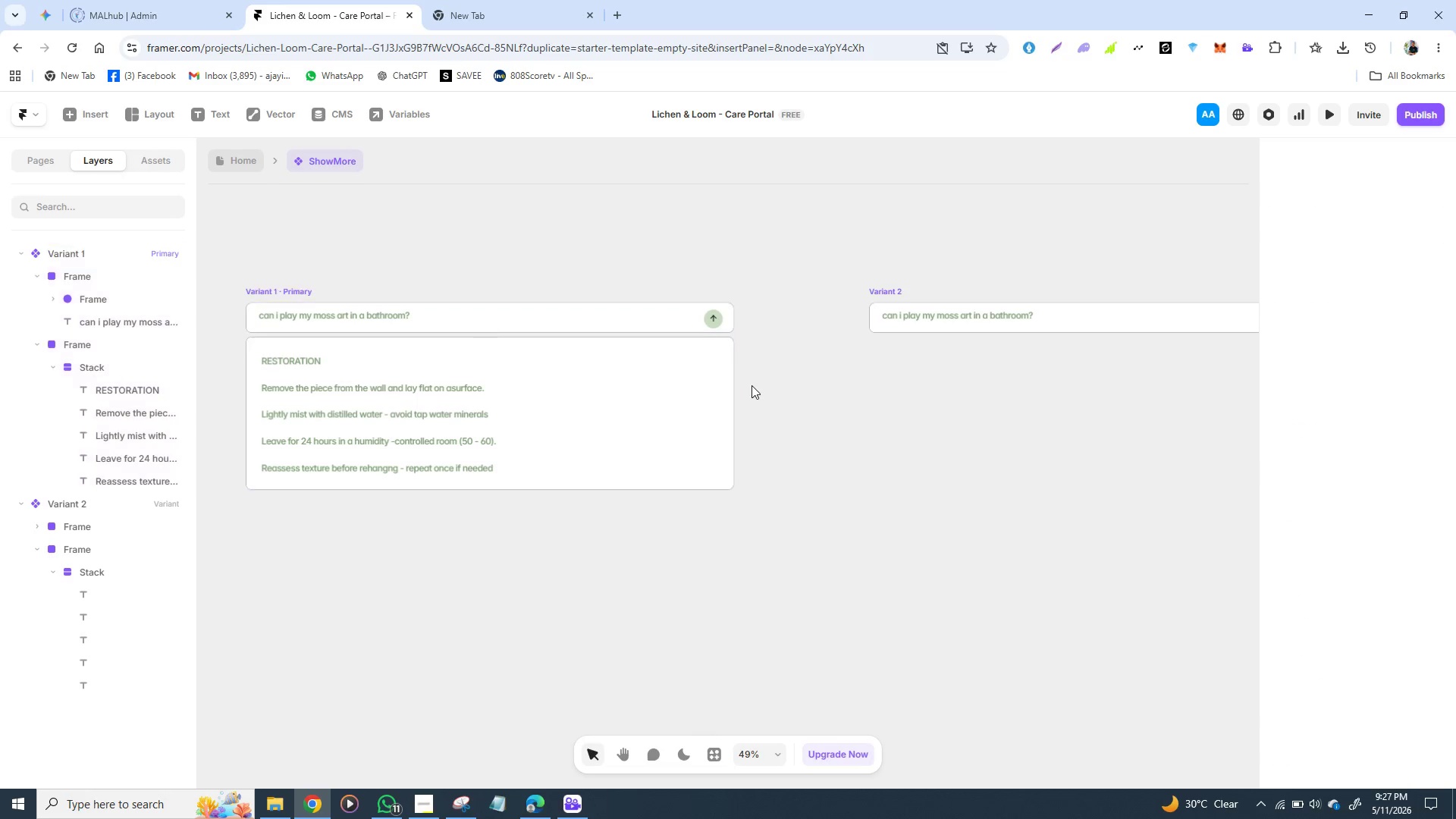 
left_click([752, 385])
 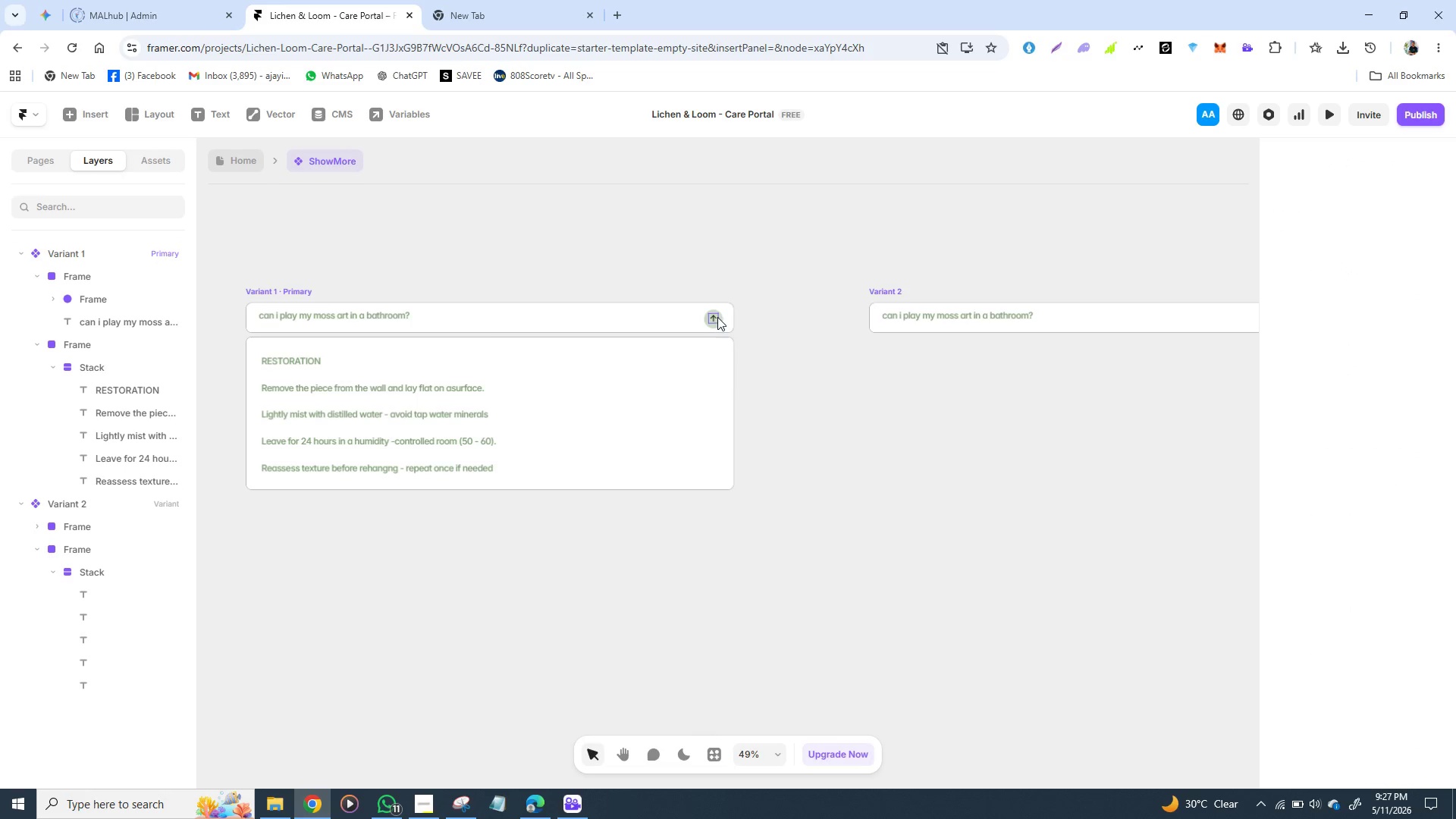 
left_click([717, 317])
 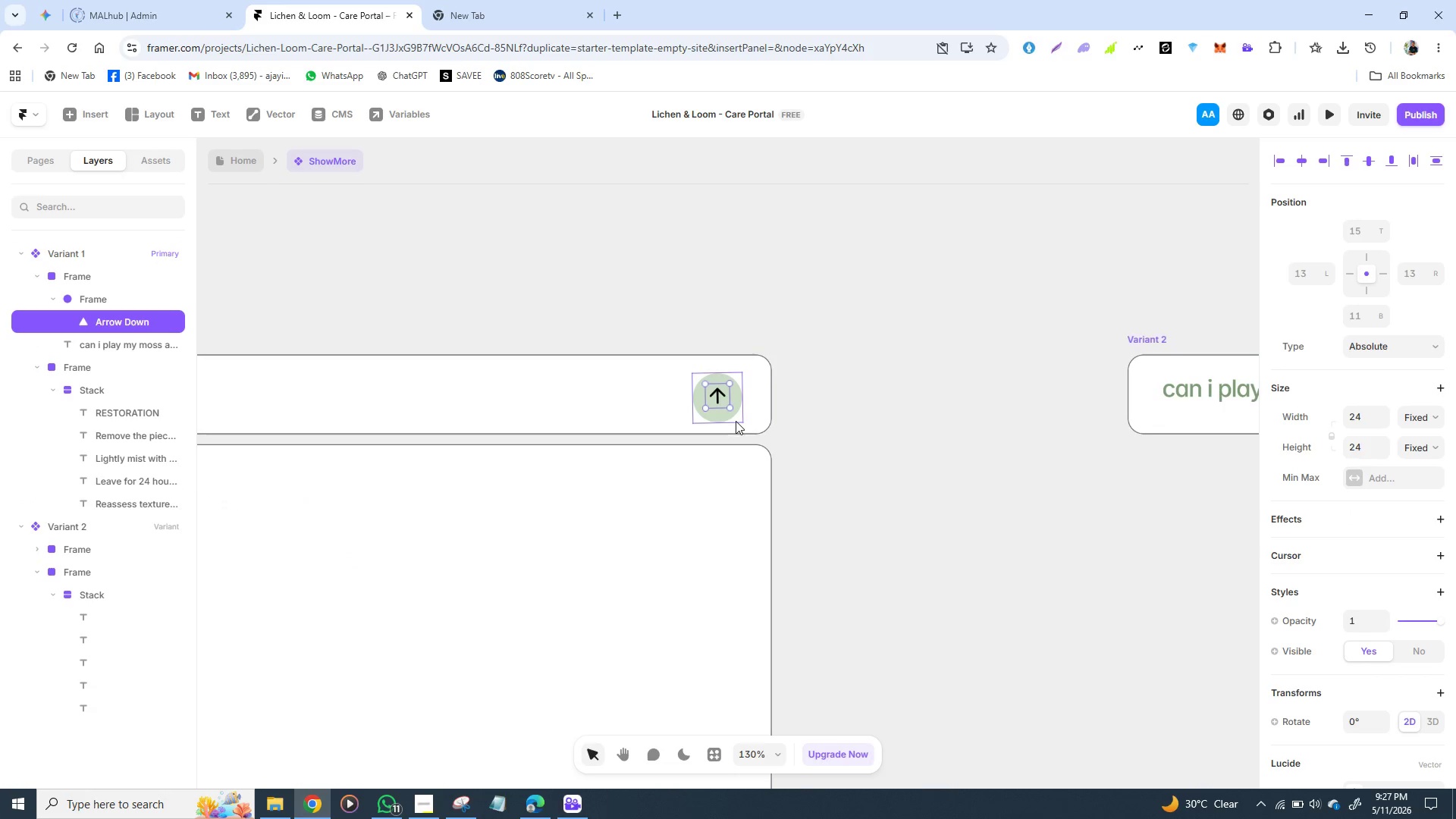 
wait(5.73)
 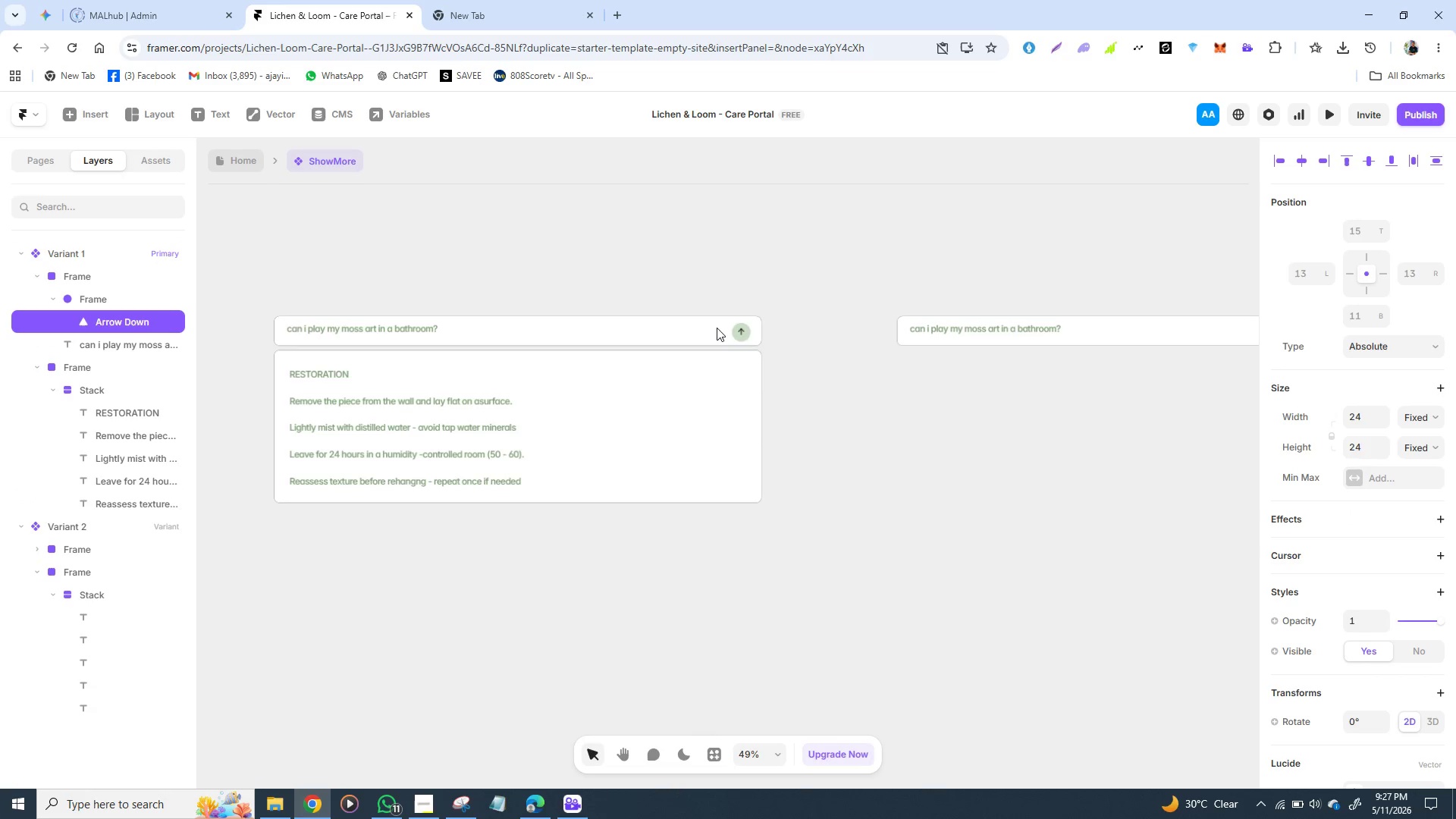 
left_click([740, 402])
 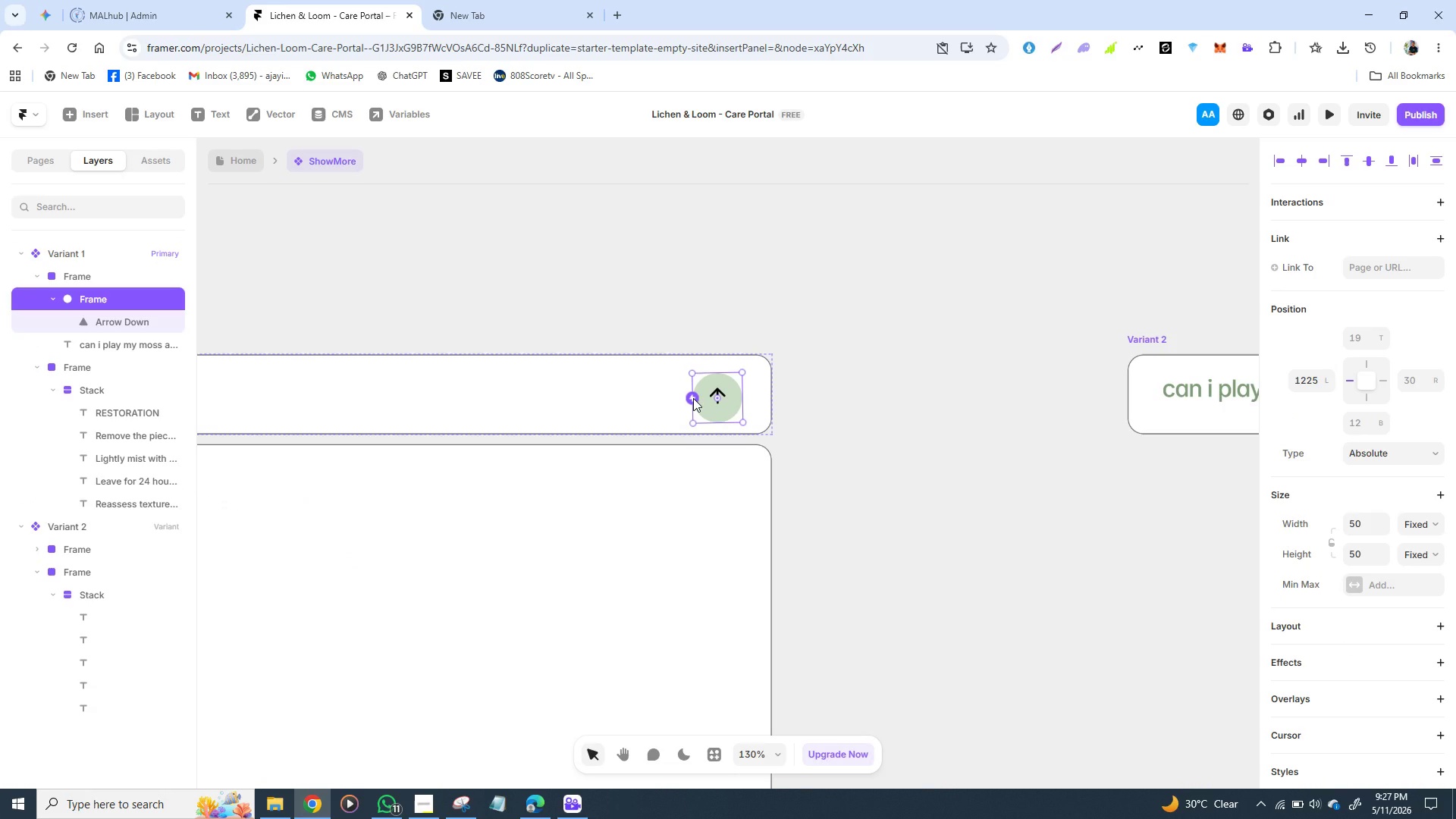 
left_click_drag(start_coordinate=[693, 398], to_coordinate=[1193, 451])
 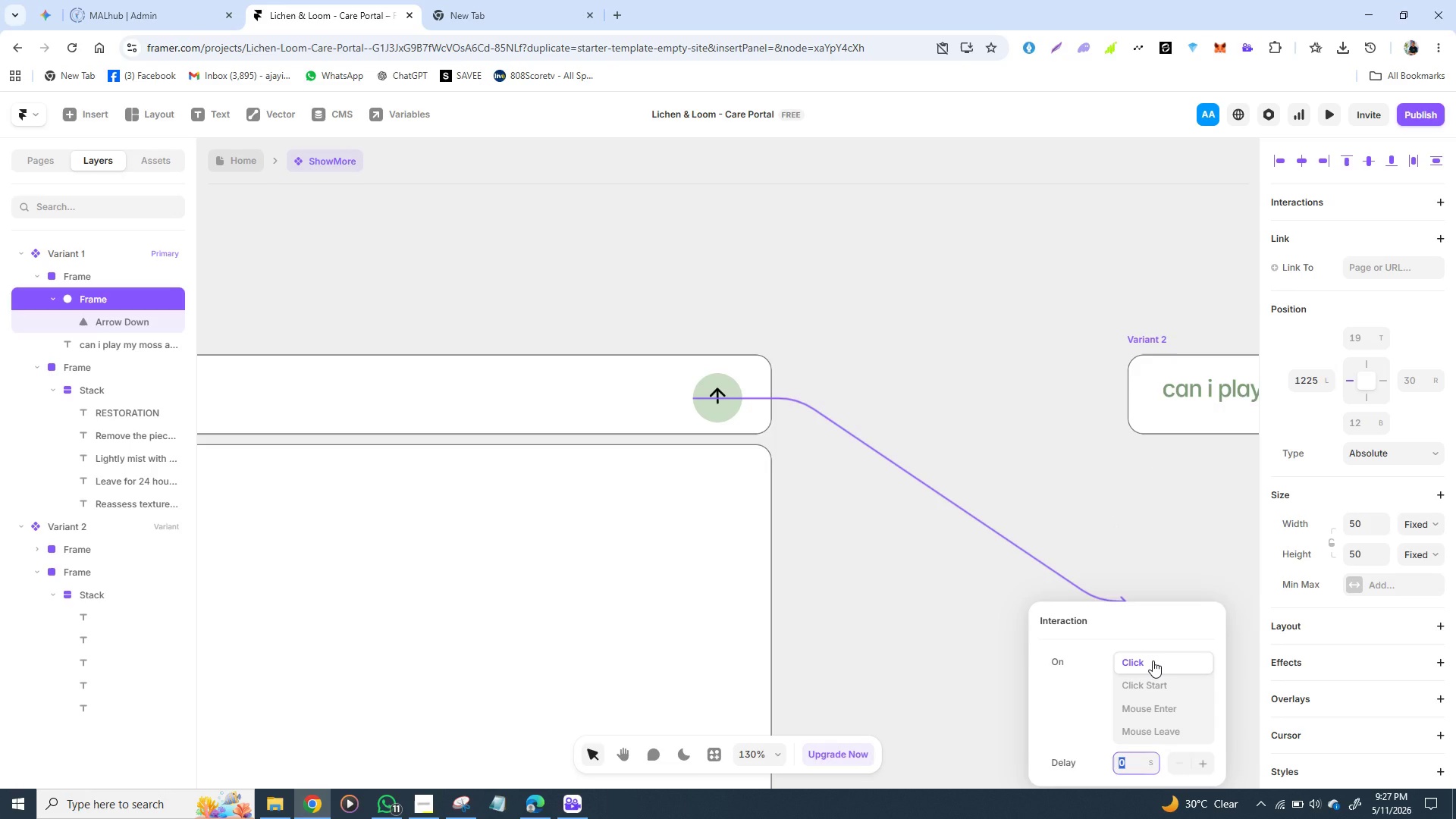 
left_click([1153, 661])
 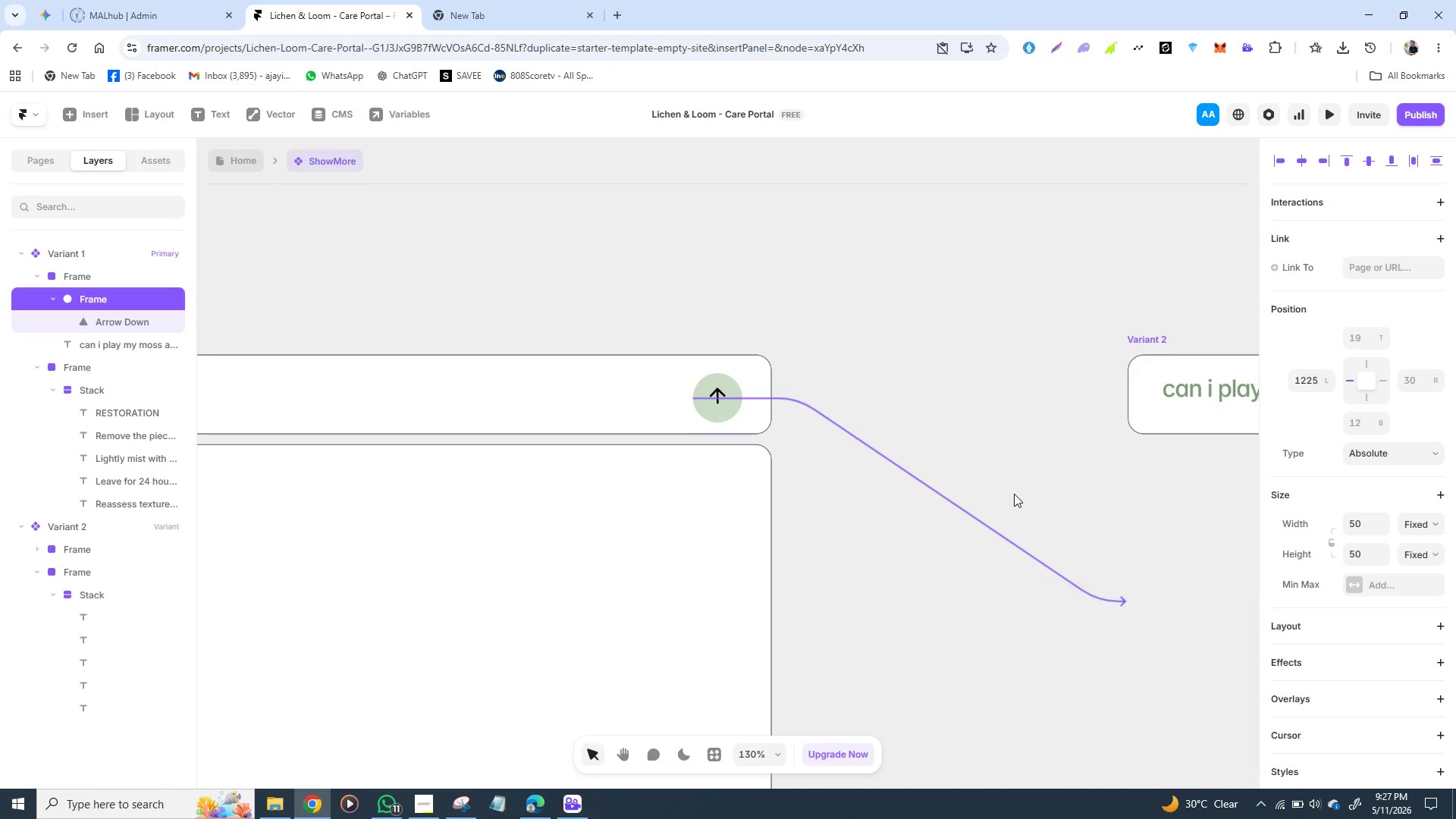 
left_click([1014, 494])
 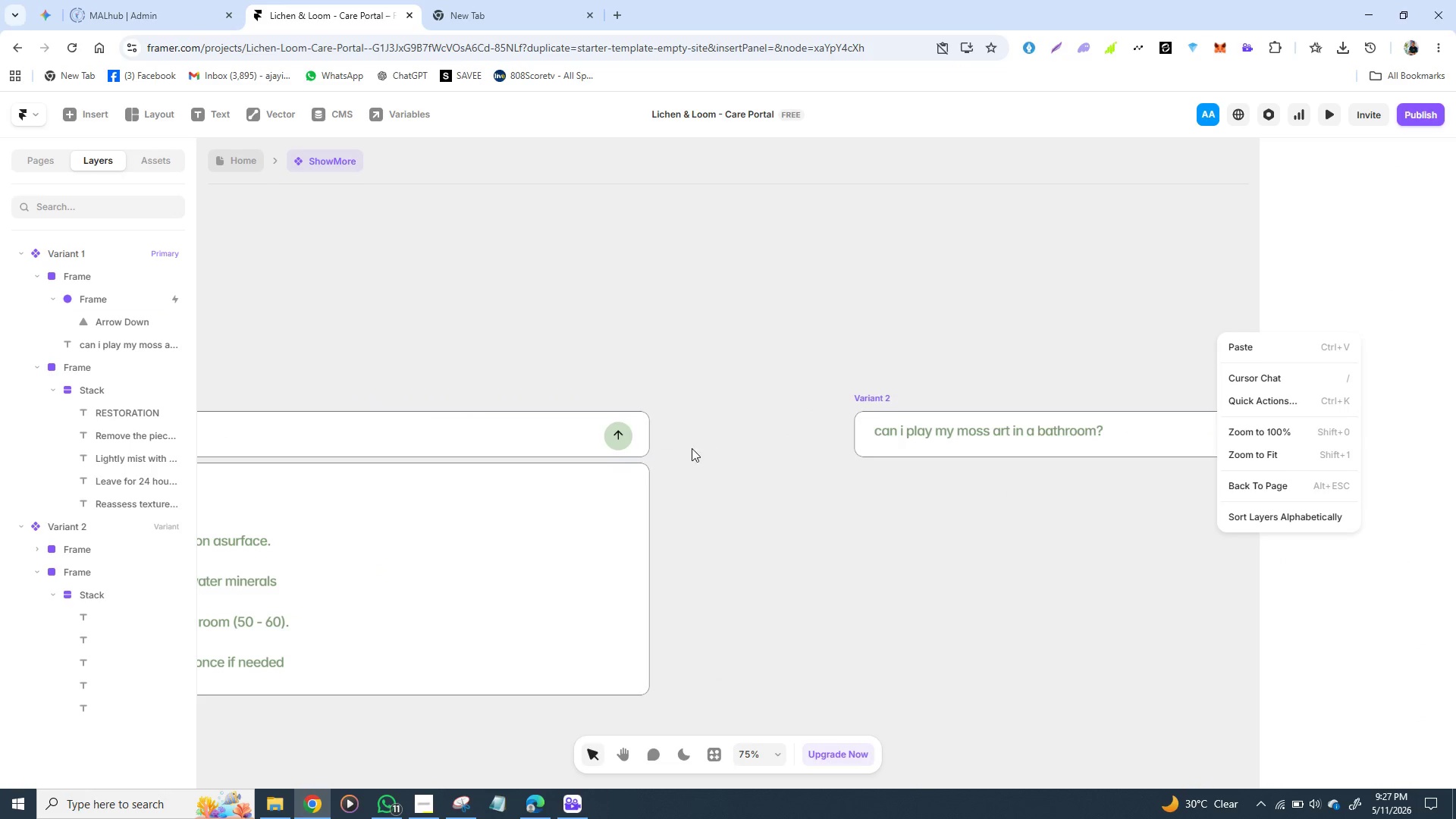 
wait(5.38)
 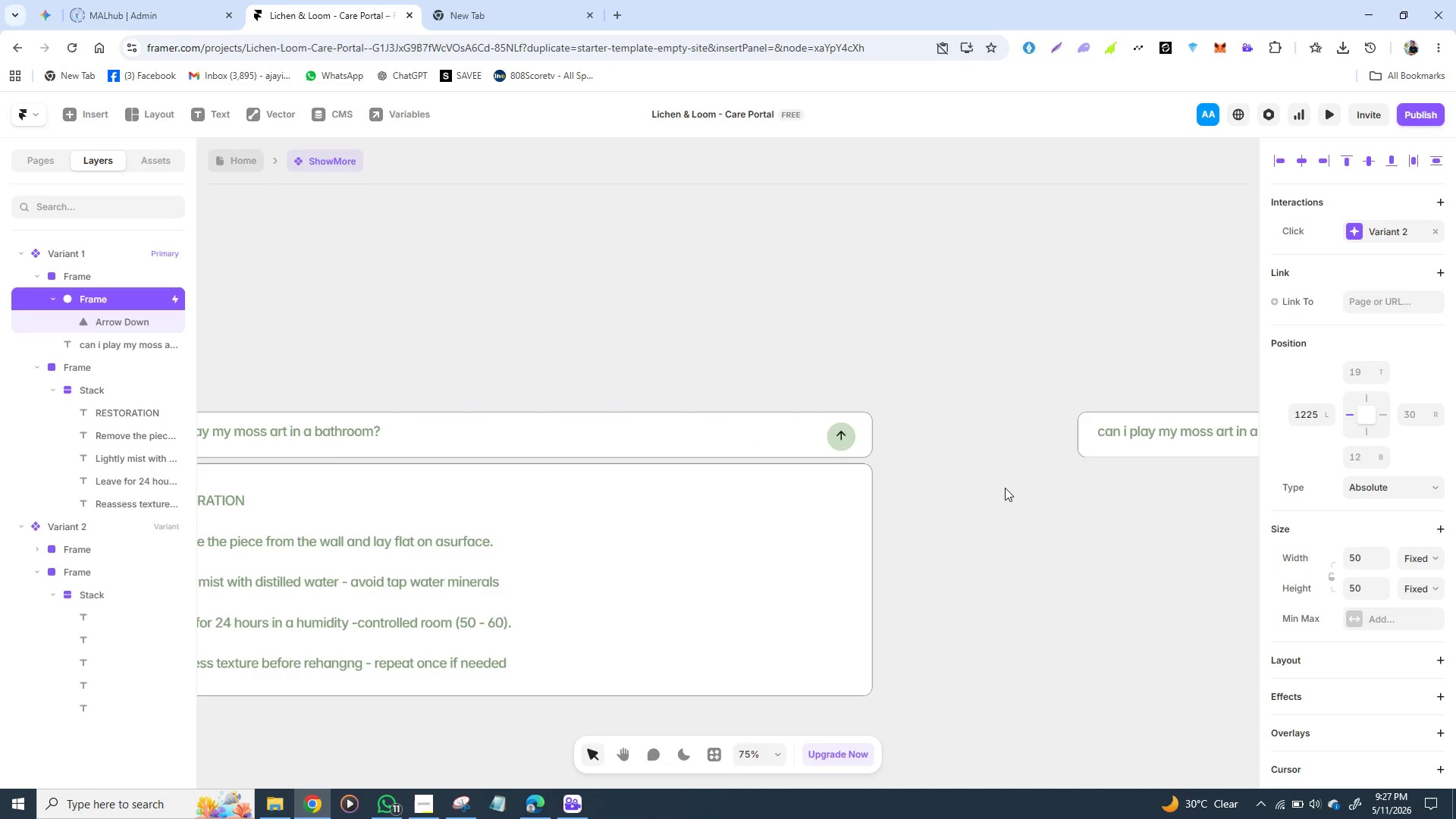 
left_click([861, 399])
 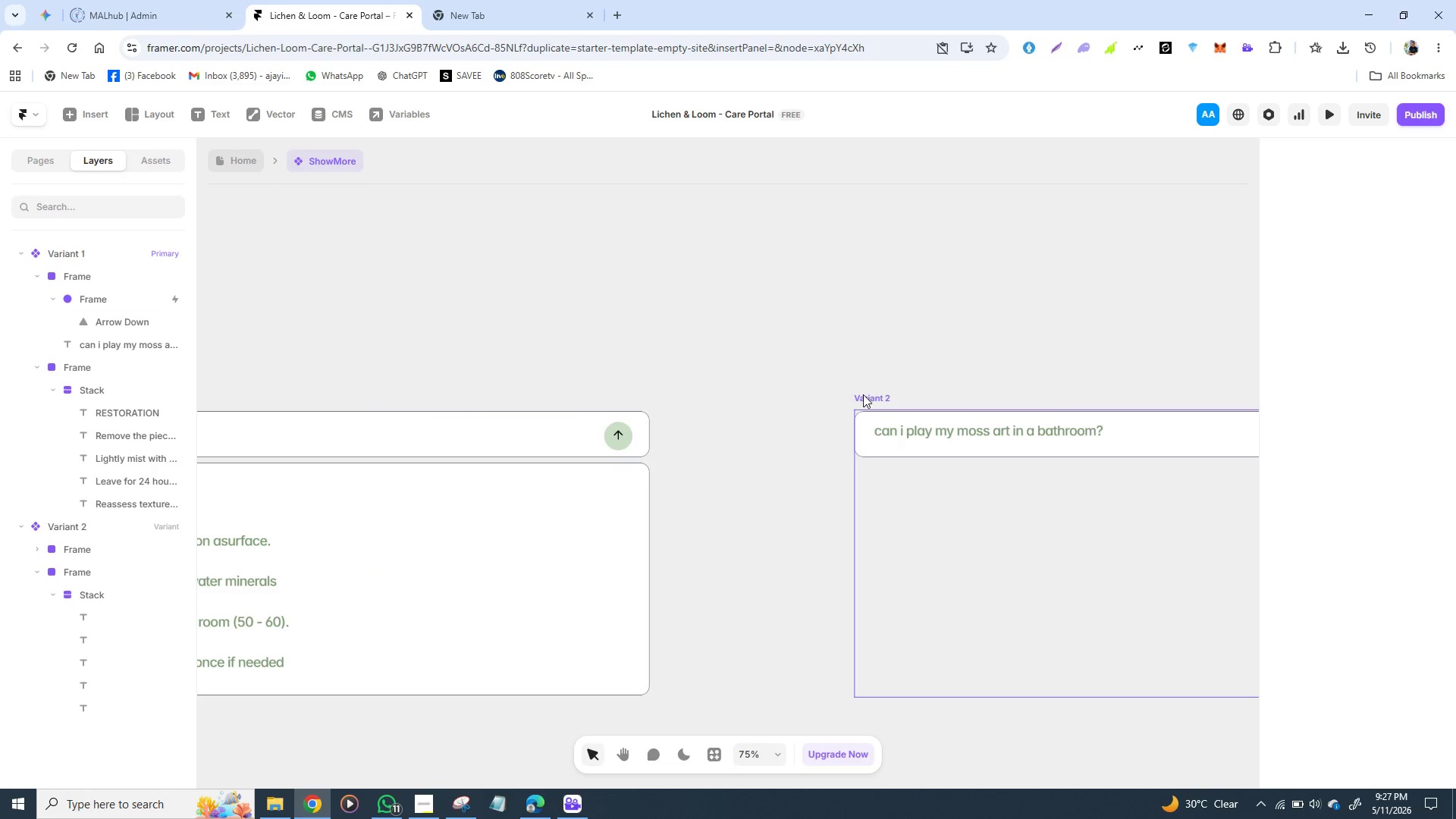 
left_click([863, 394])
 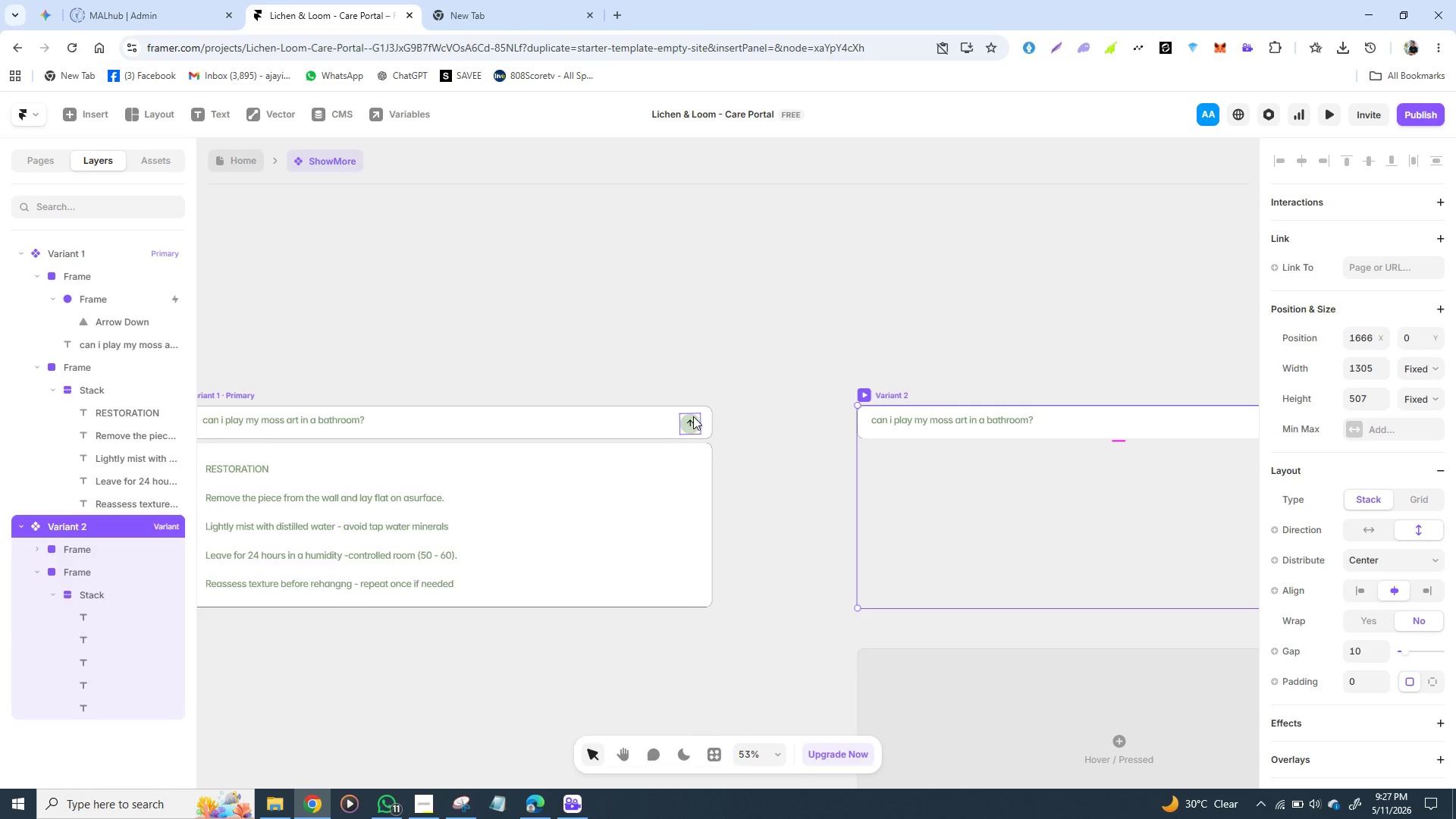 
left_click([692, 420])
 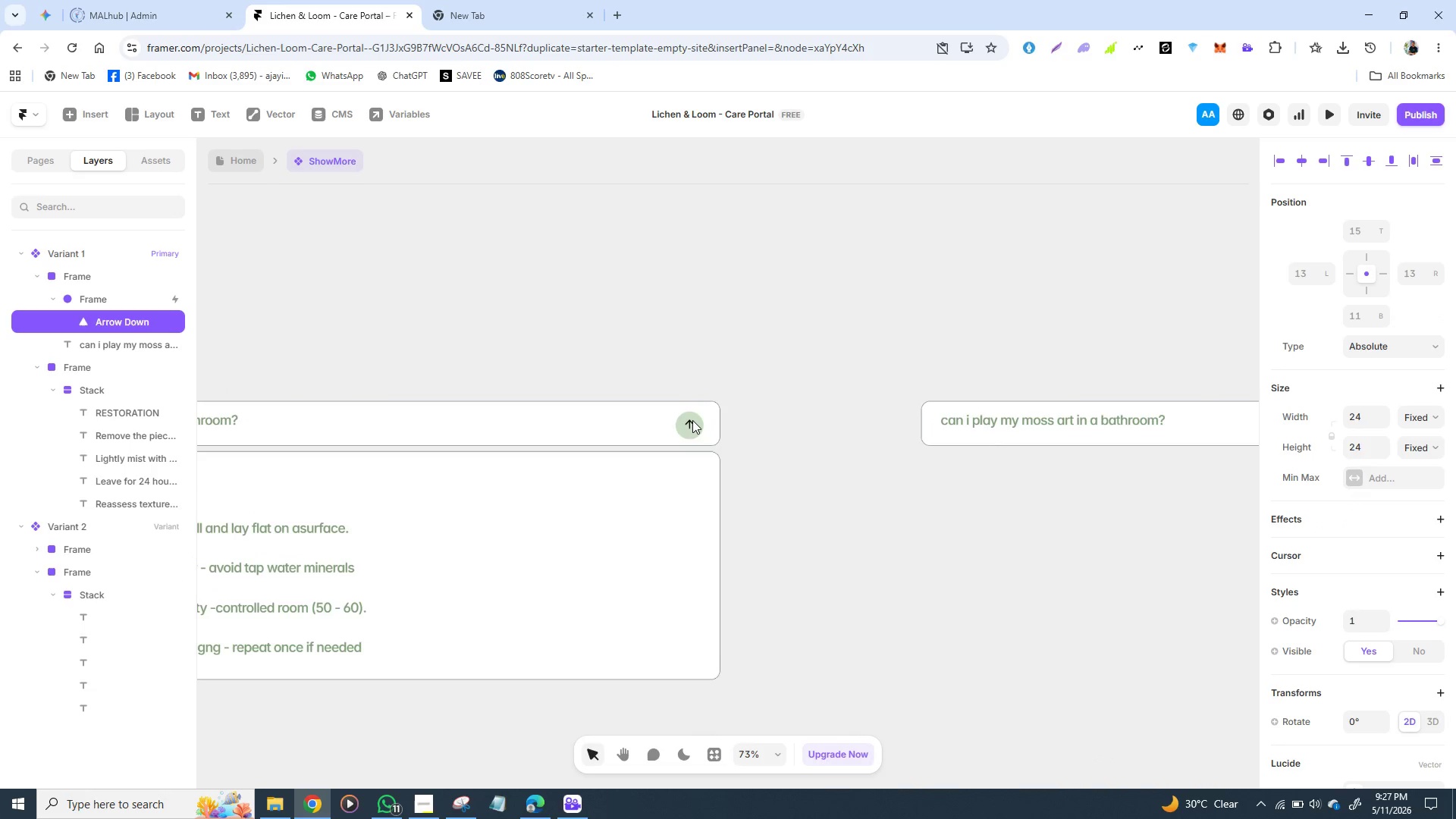 
left_click([692, 420])
 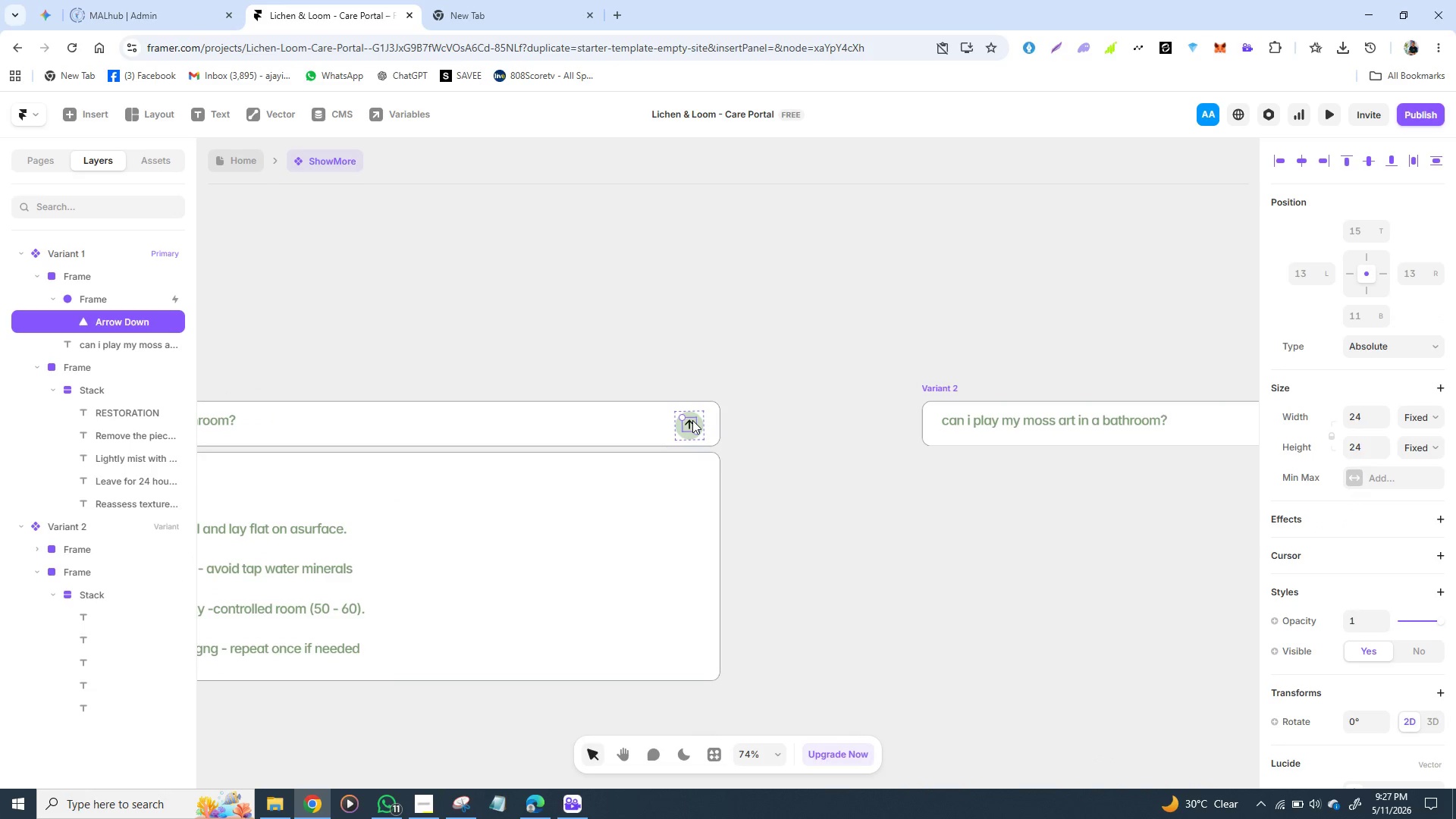 
left_click([692, 420])
 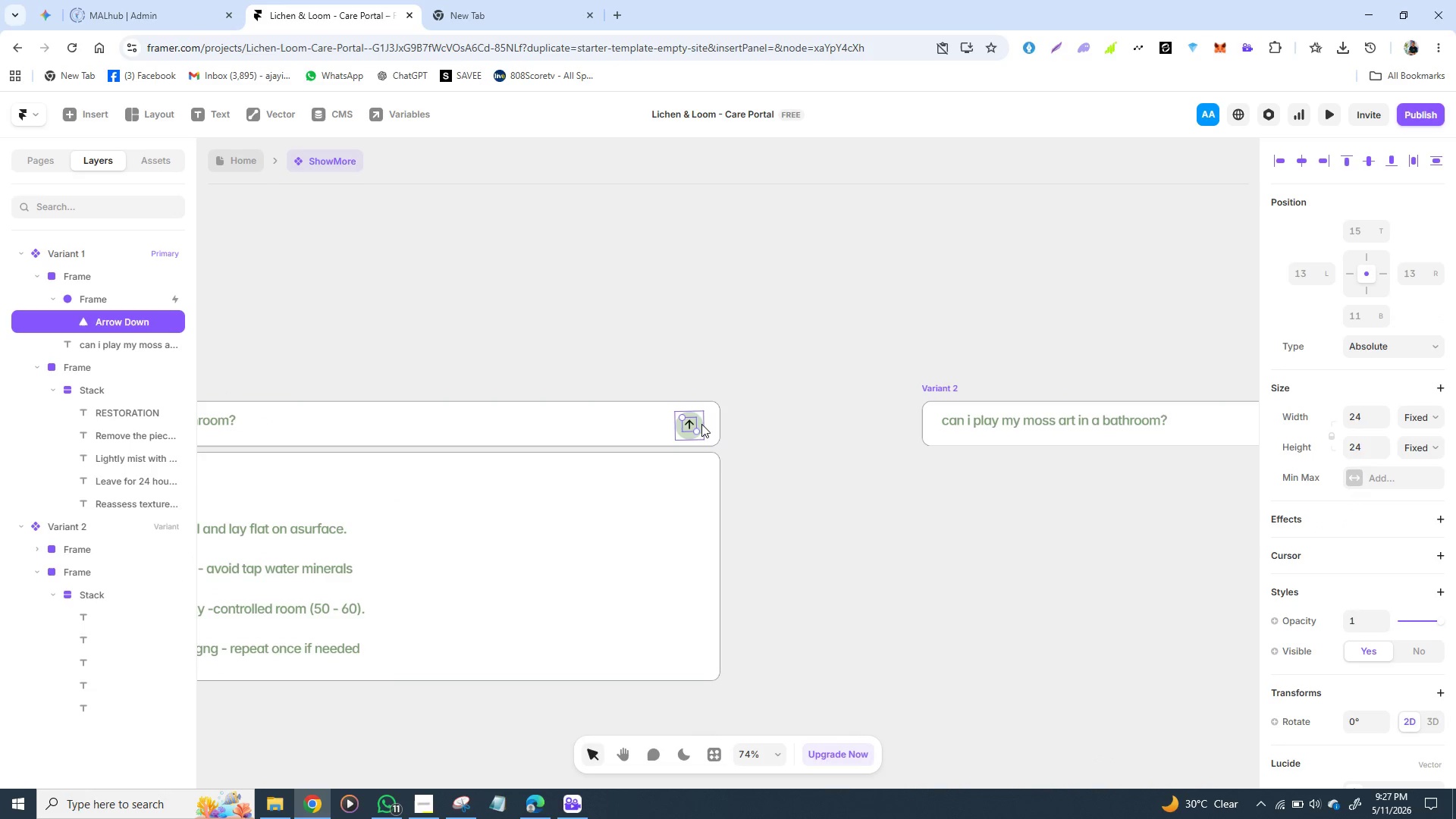 
left_click([701, 428])
 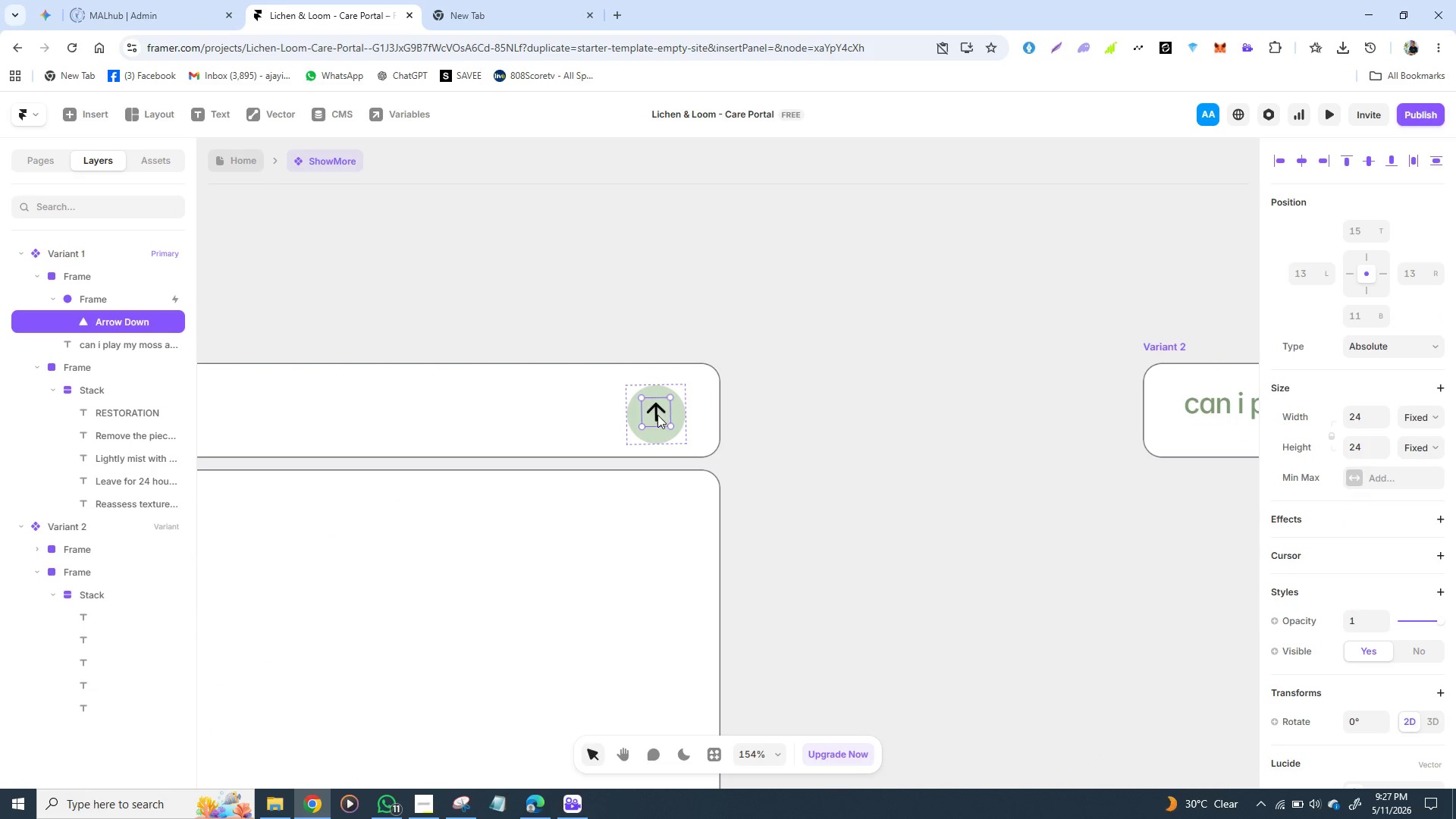 
left_click([680, 434])
 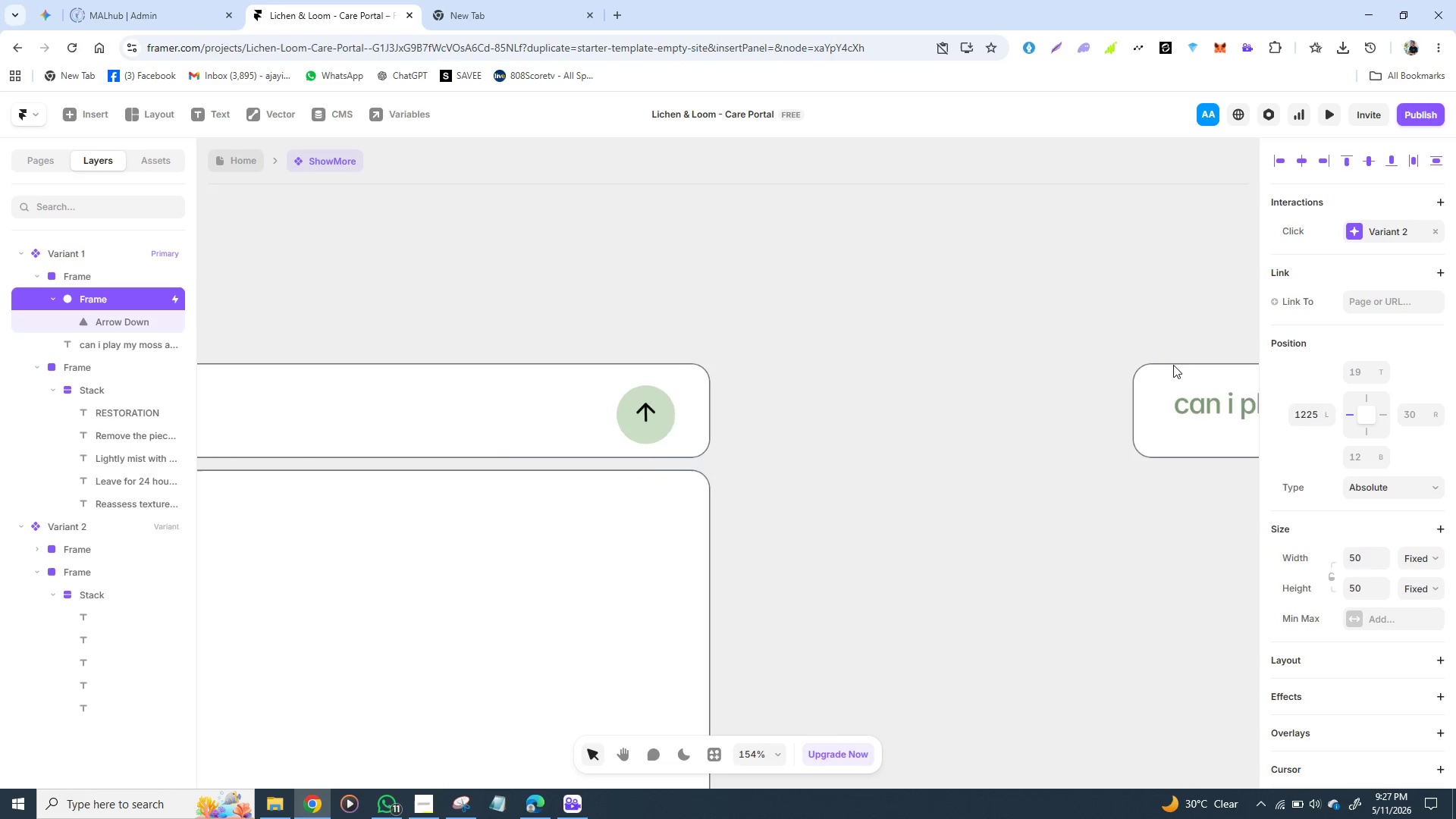 
wait(7.05)
 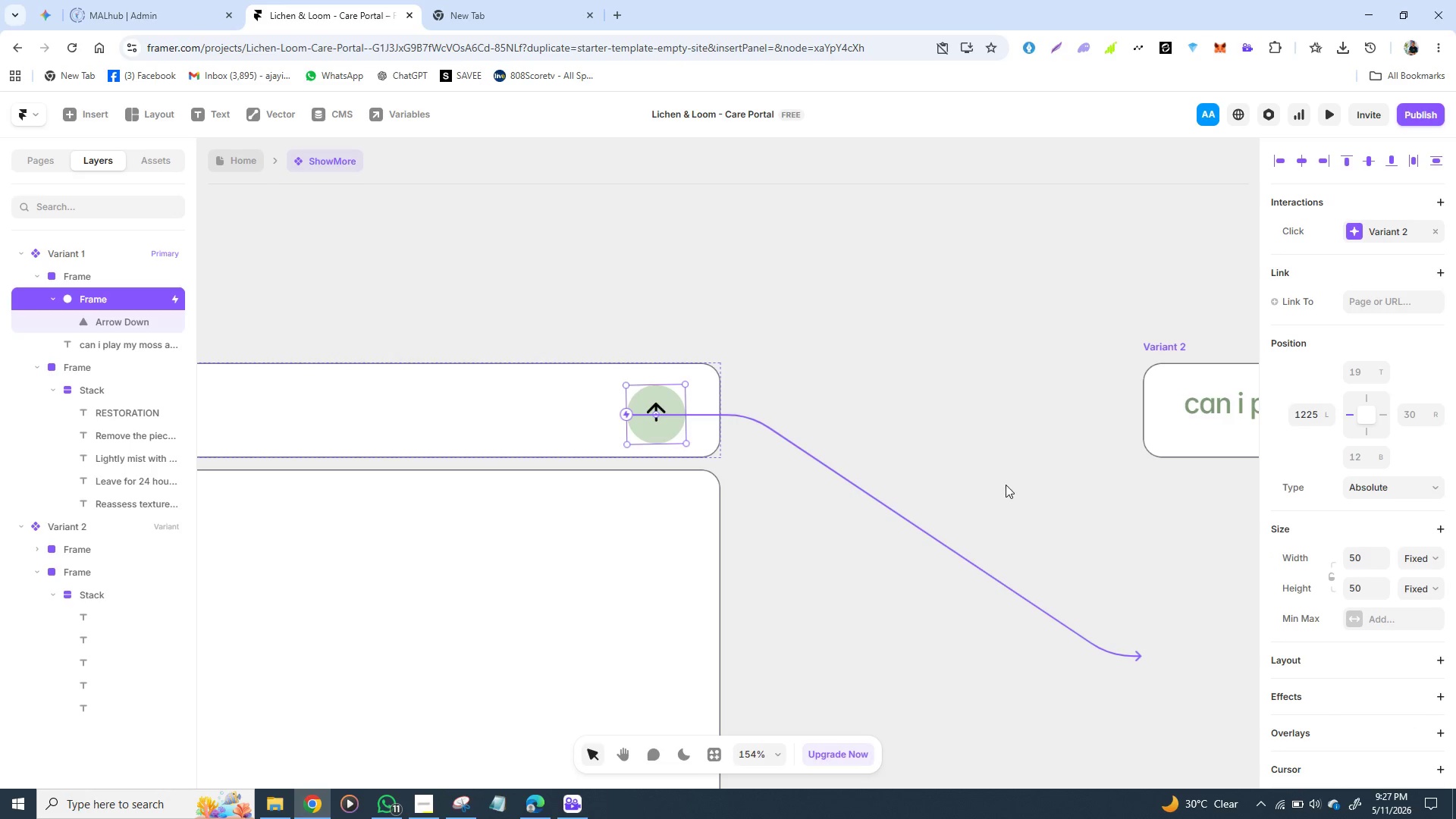 
left_click([1138, 353])
 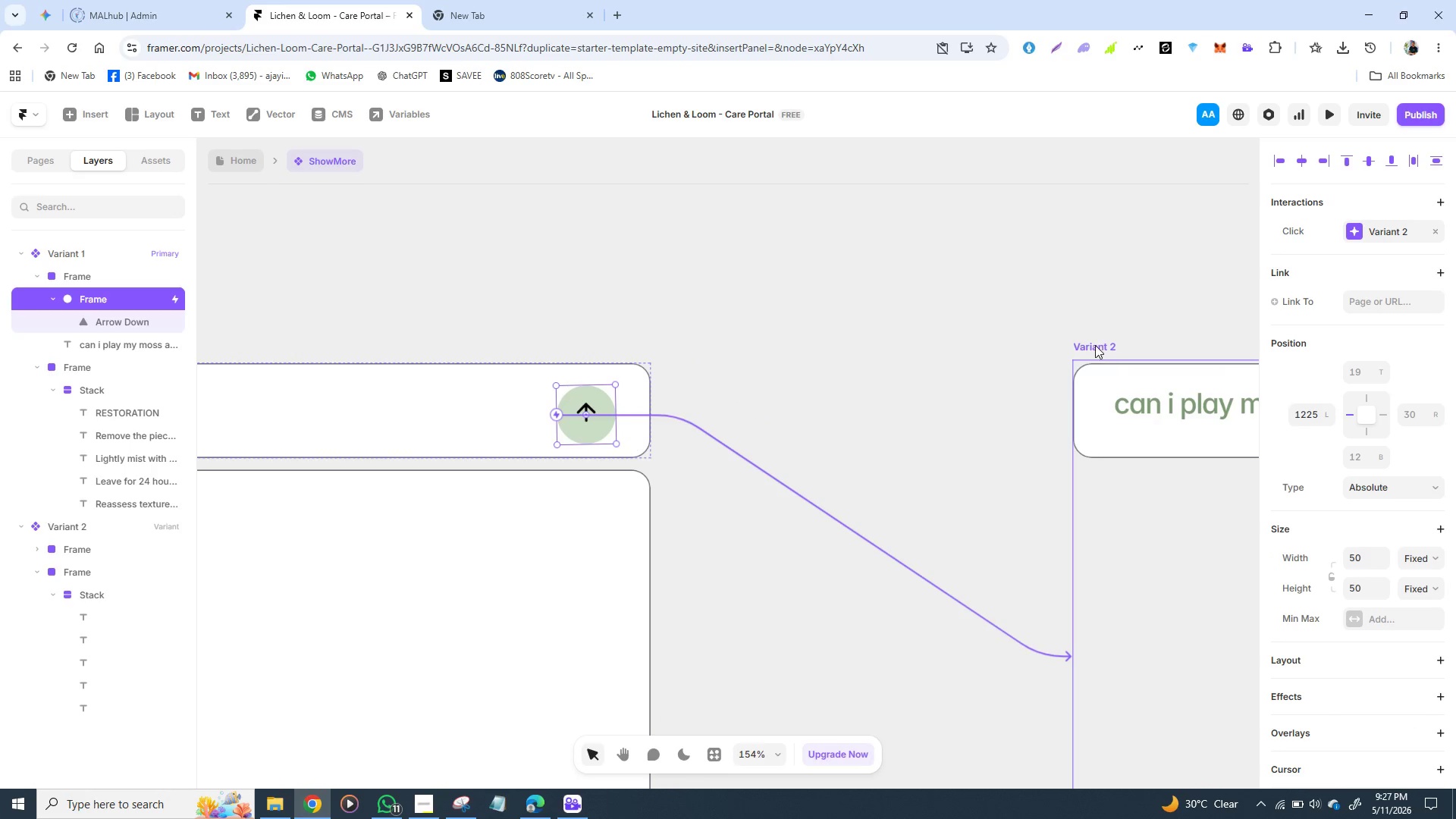 
left_click([1095, 345])
 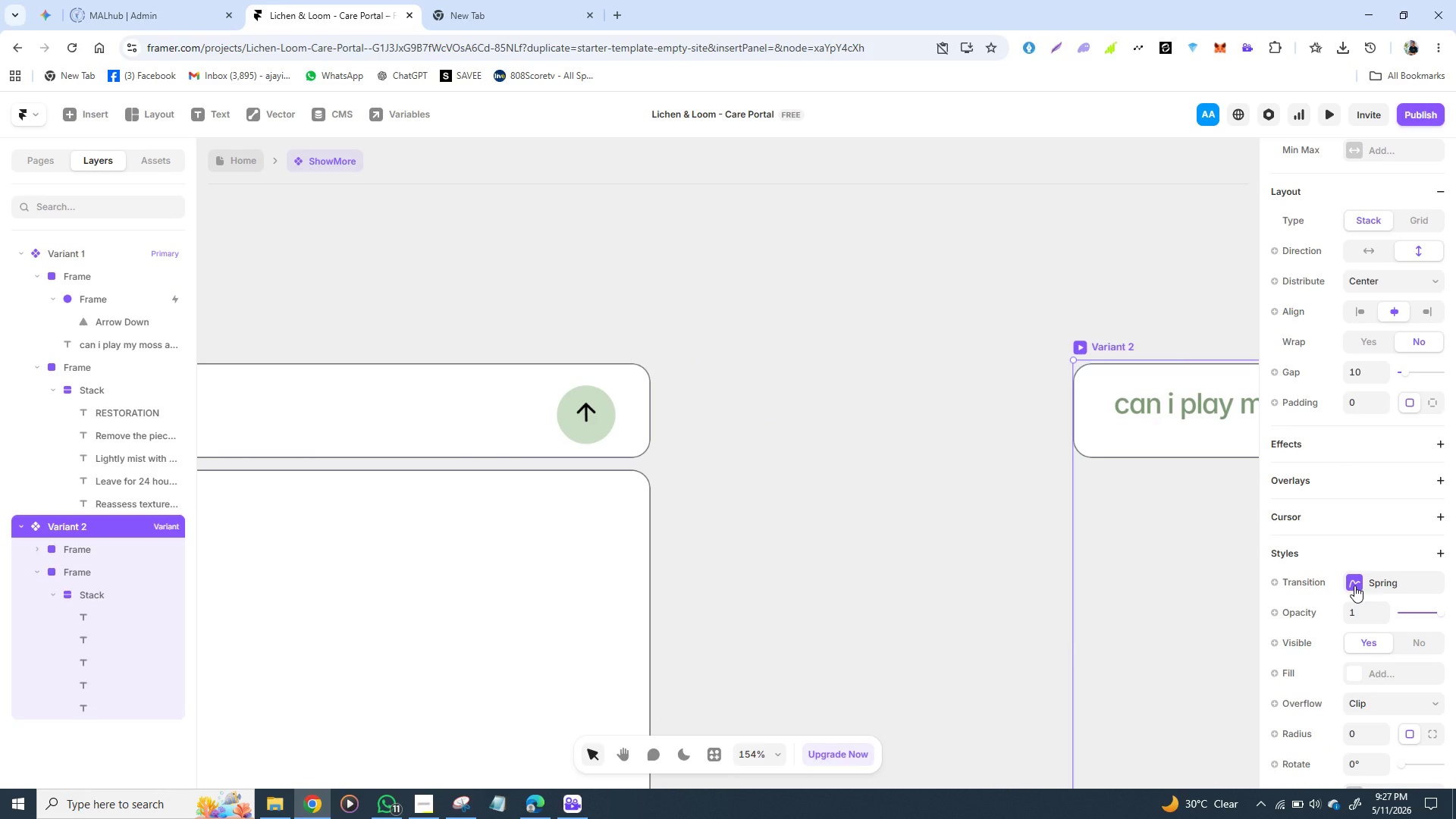 
wait(5.19)
 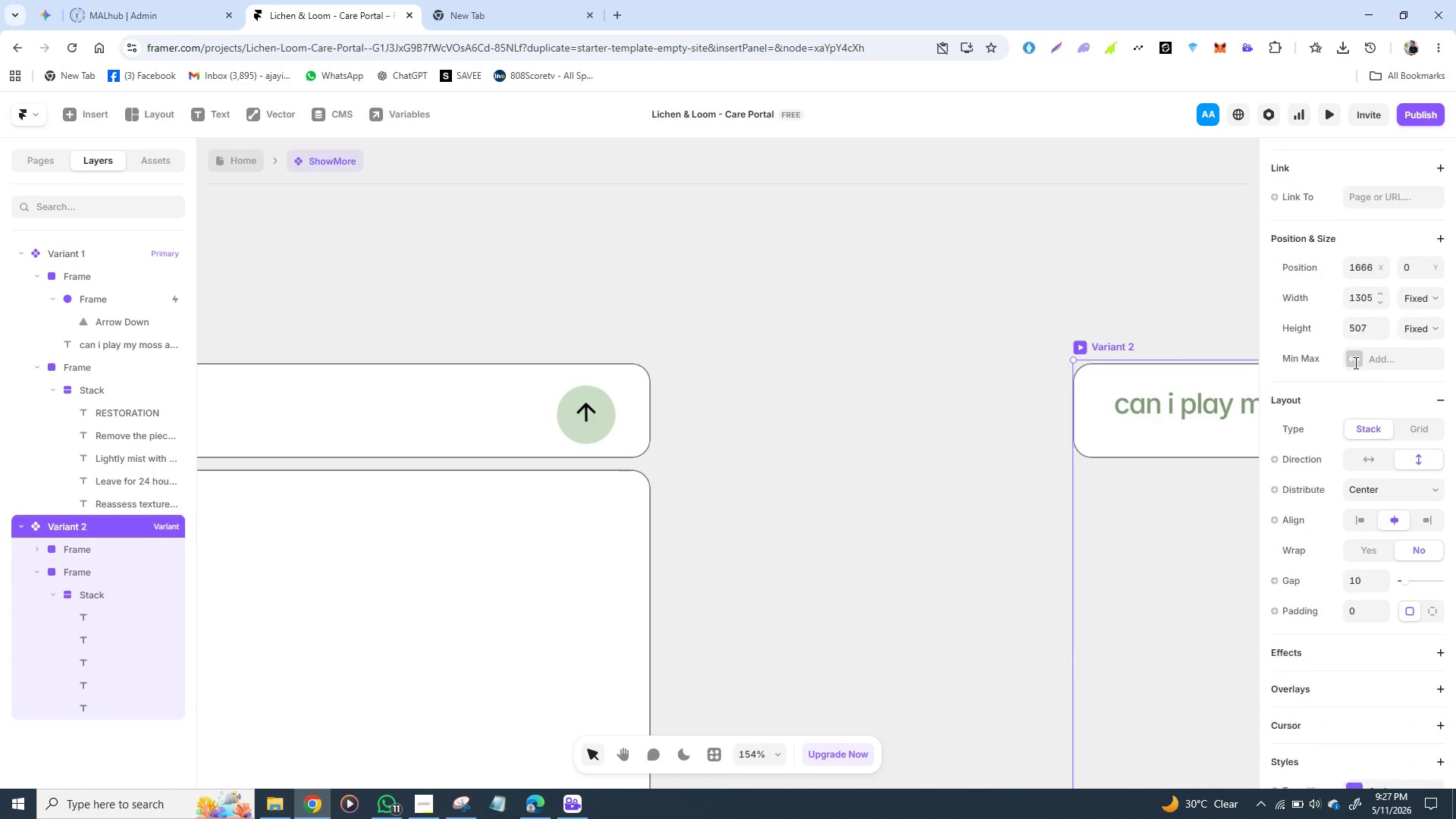 
left_click([1354, 585])
 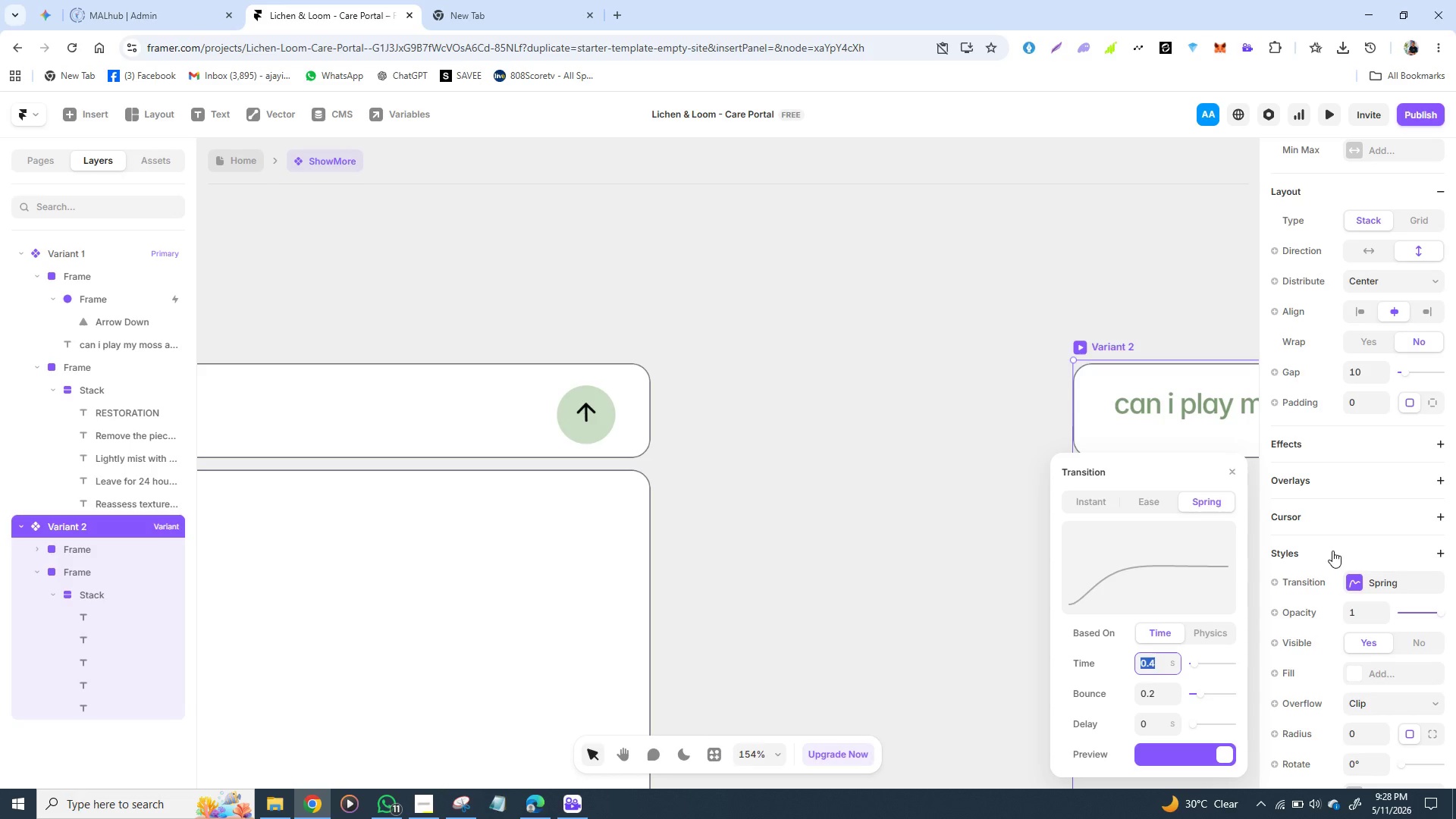 
wait(28.28)
 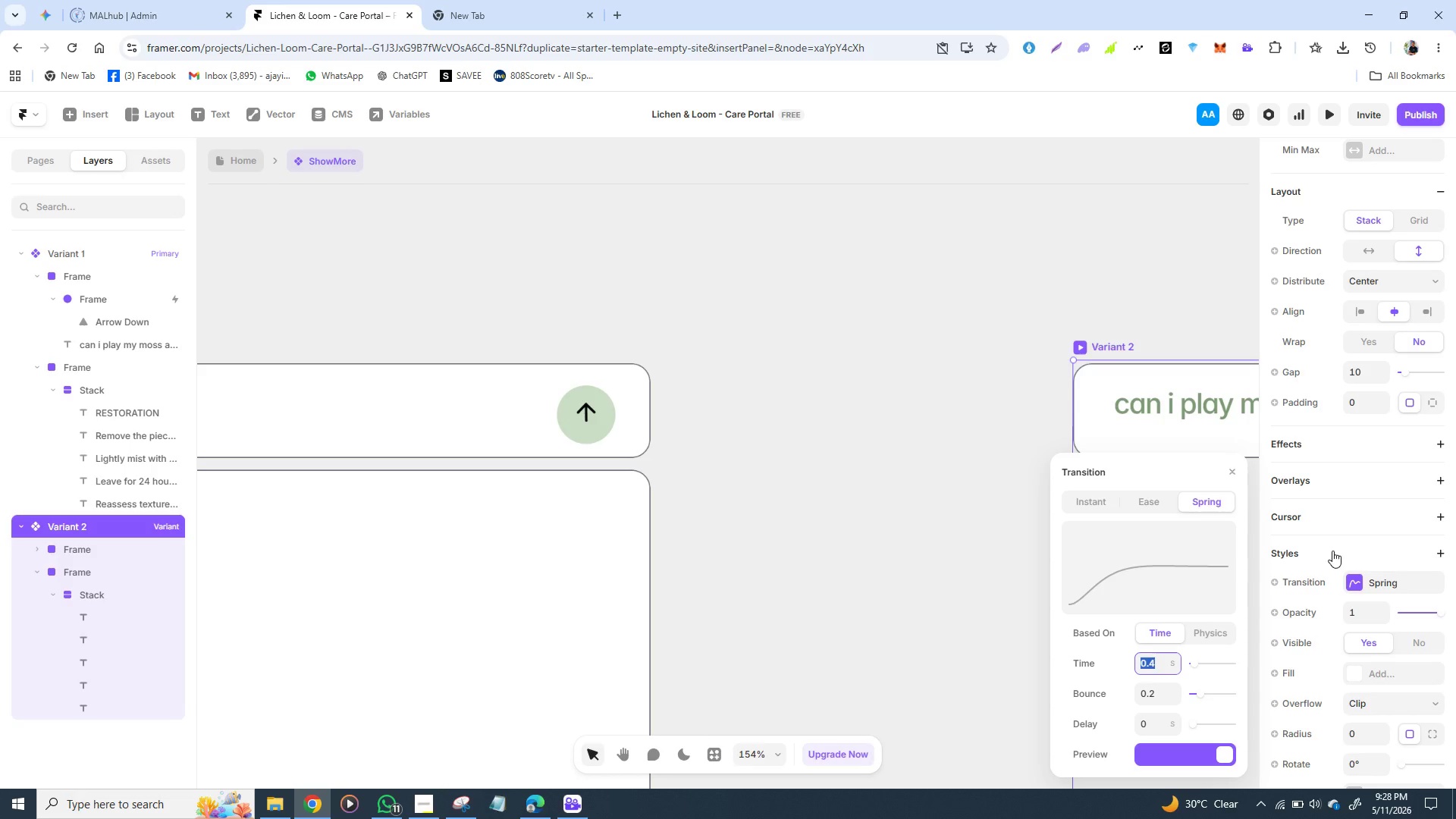 
left_click([1214, 634])
 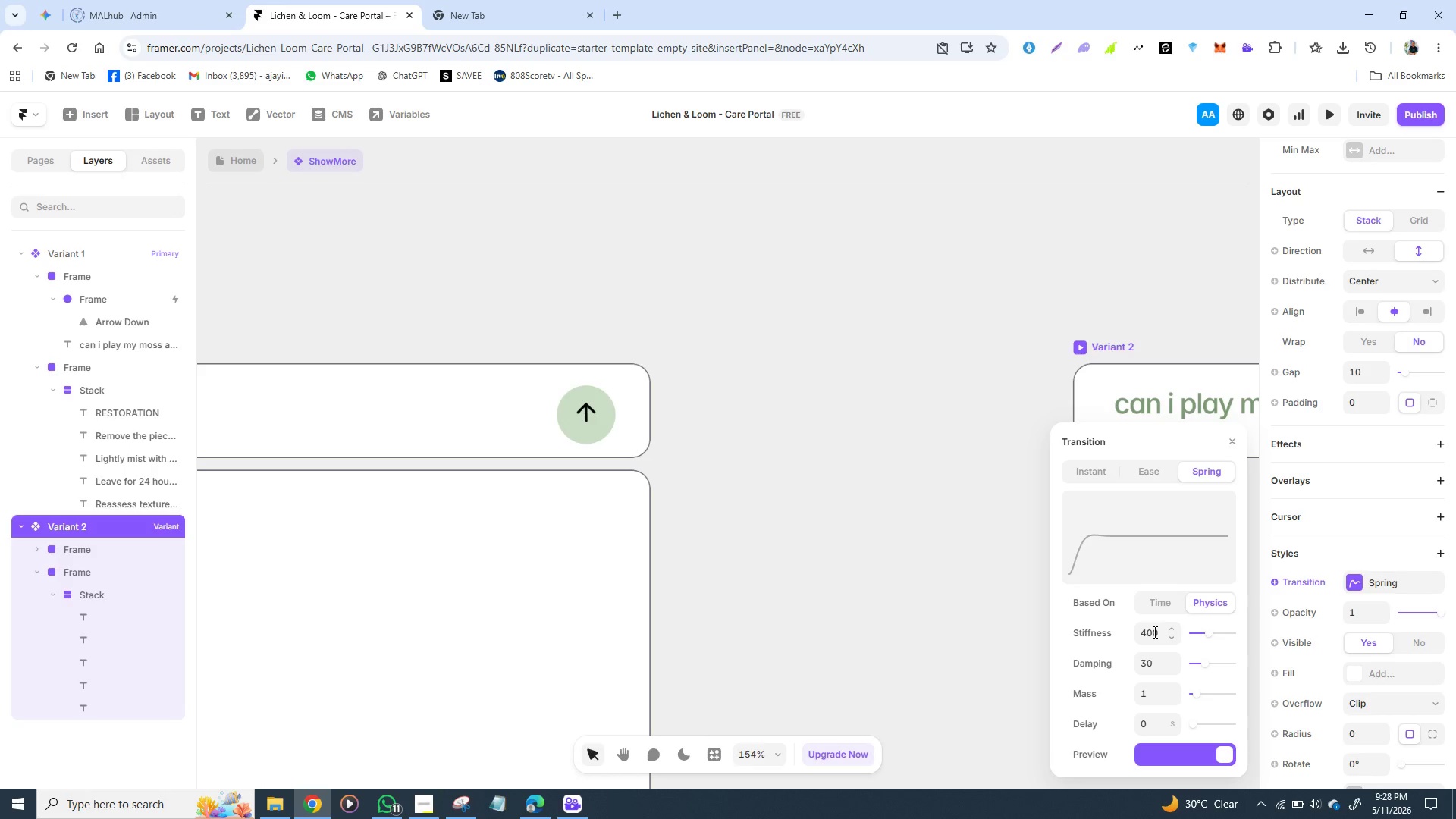 
left_click([1153, 632])
 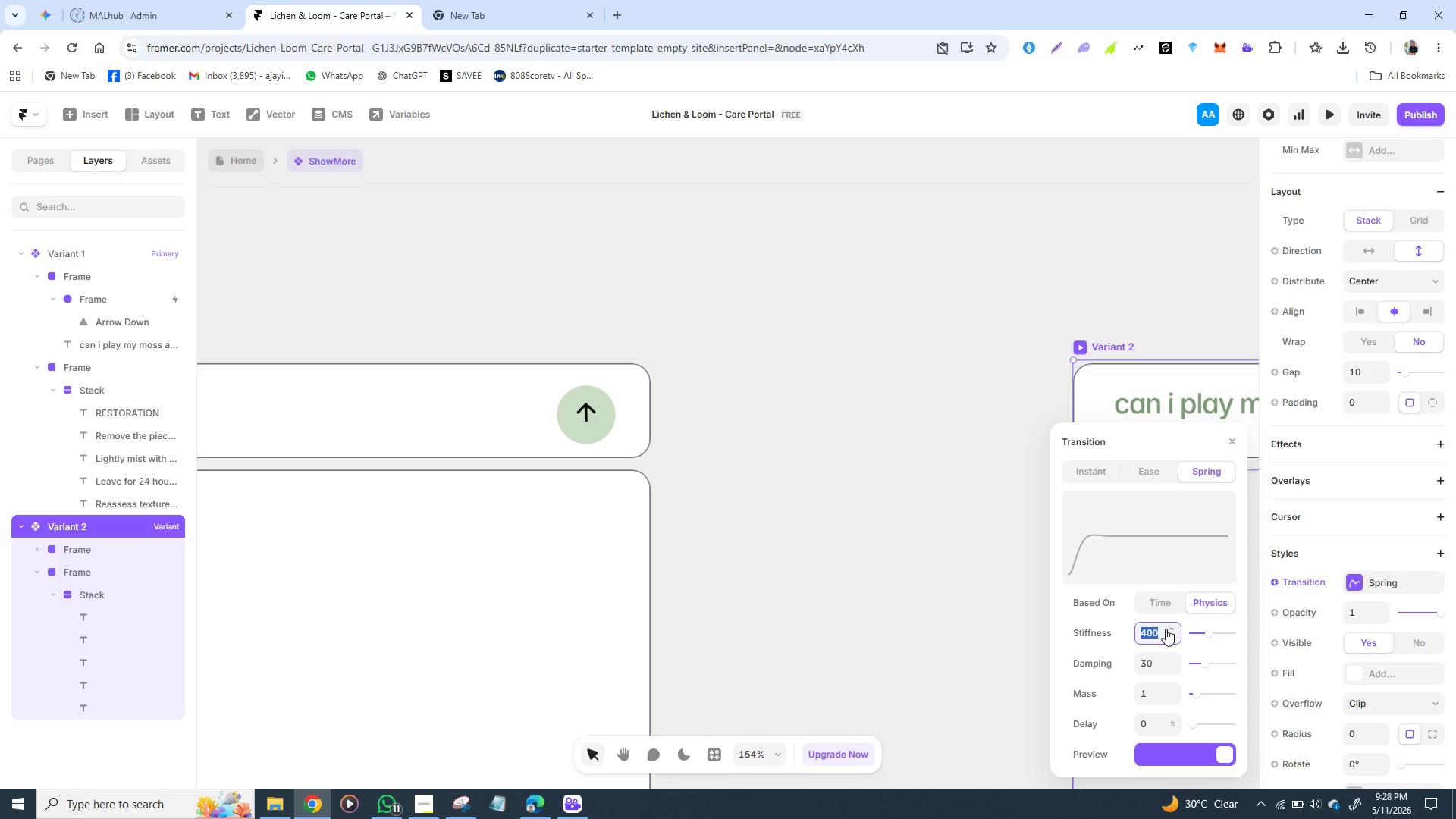 
wait(6.77)
 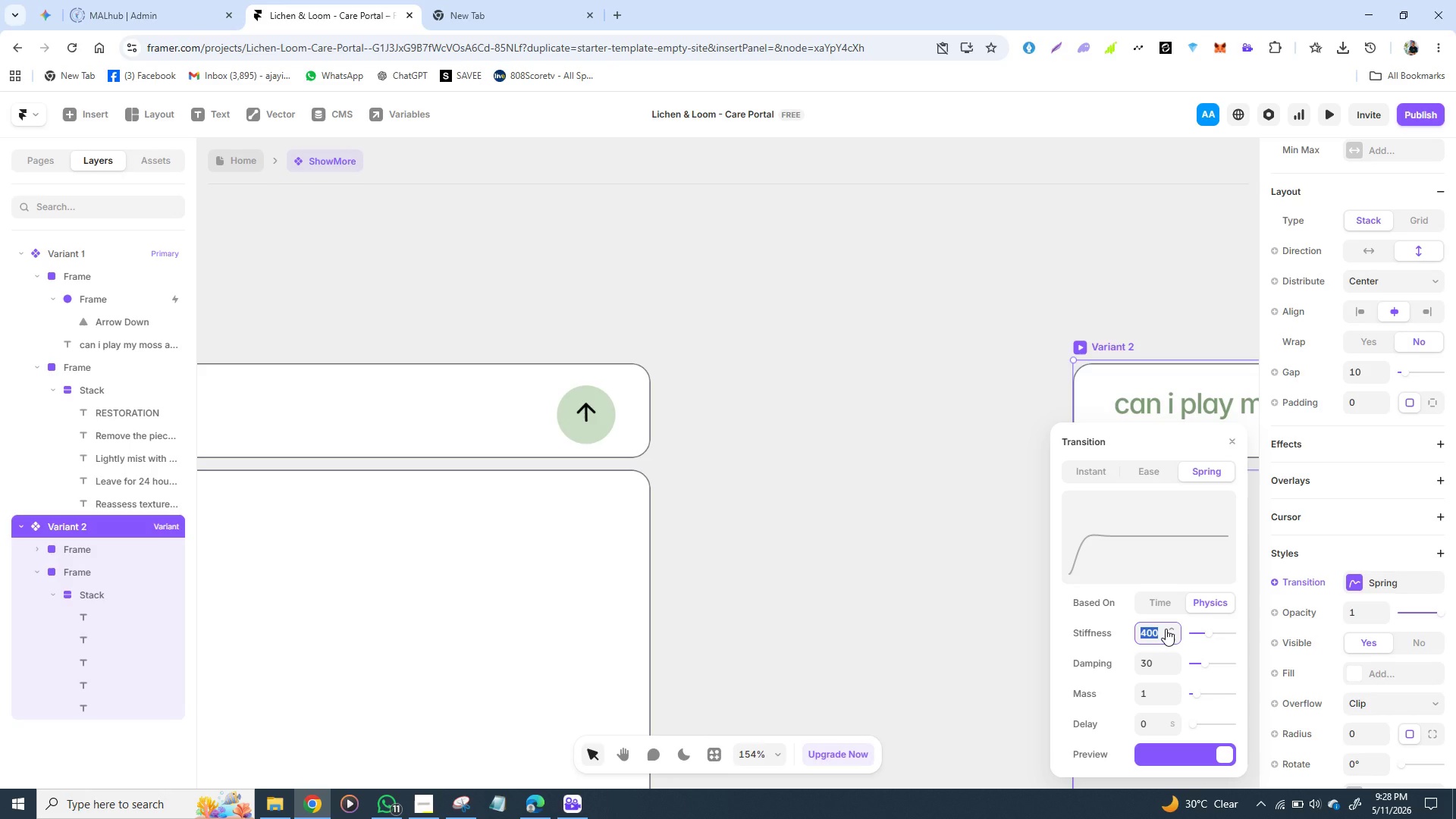 
type(300)
 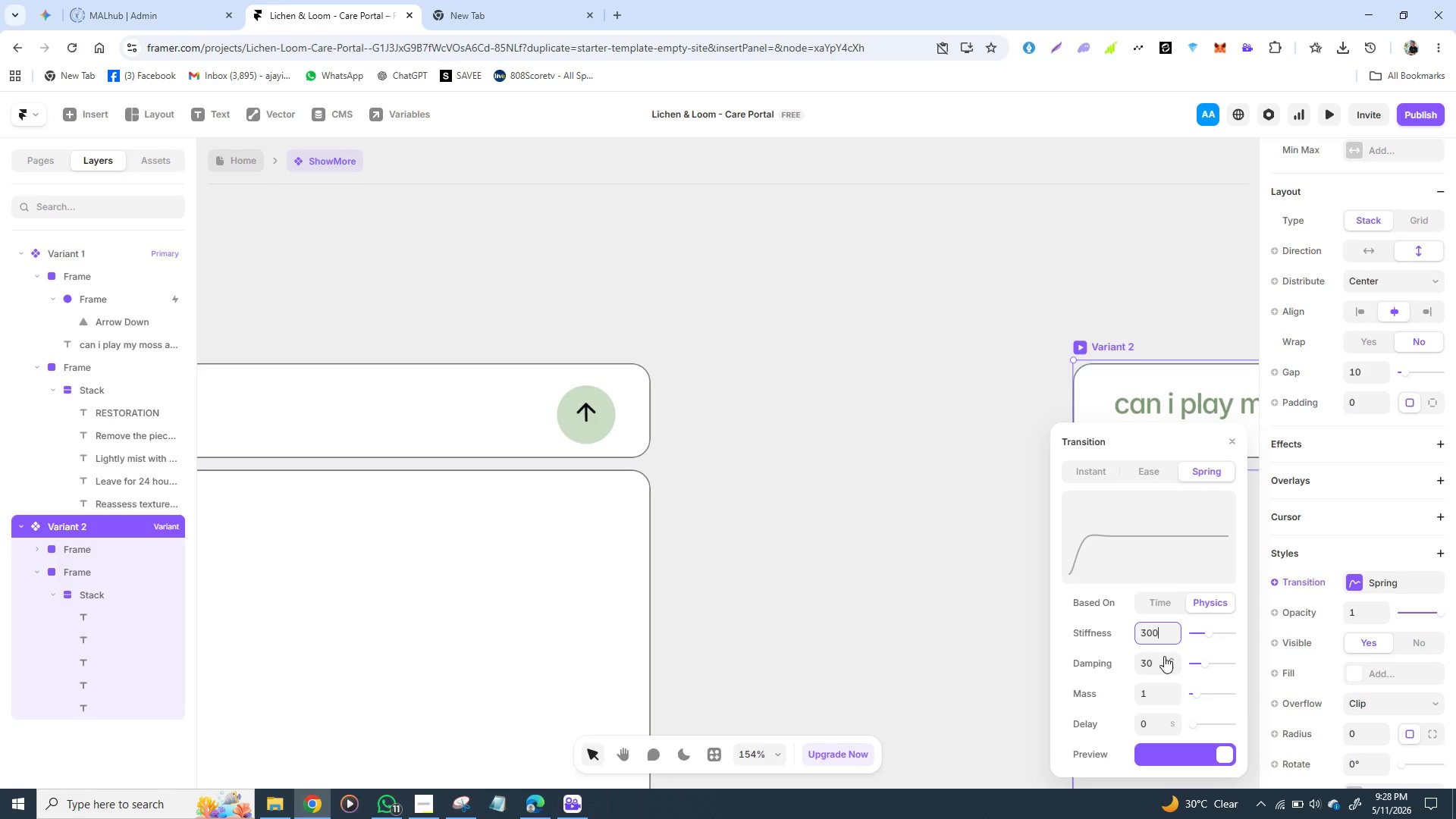 
wait(10.45)
 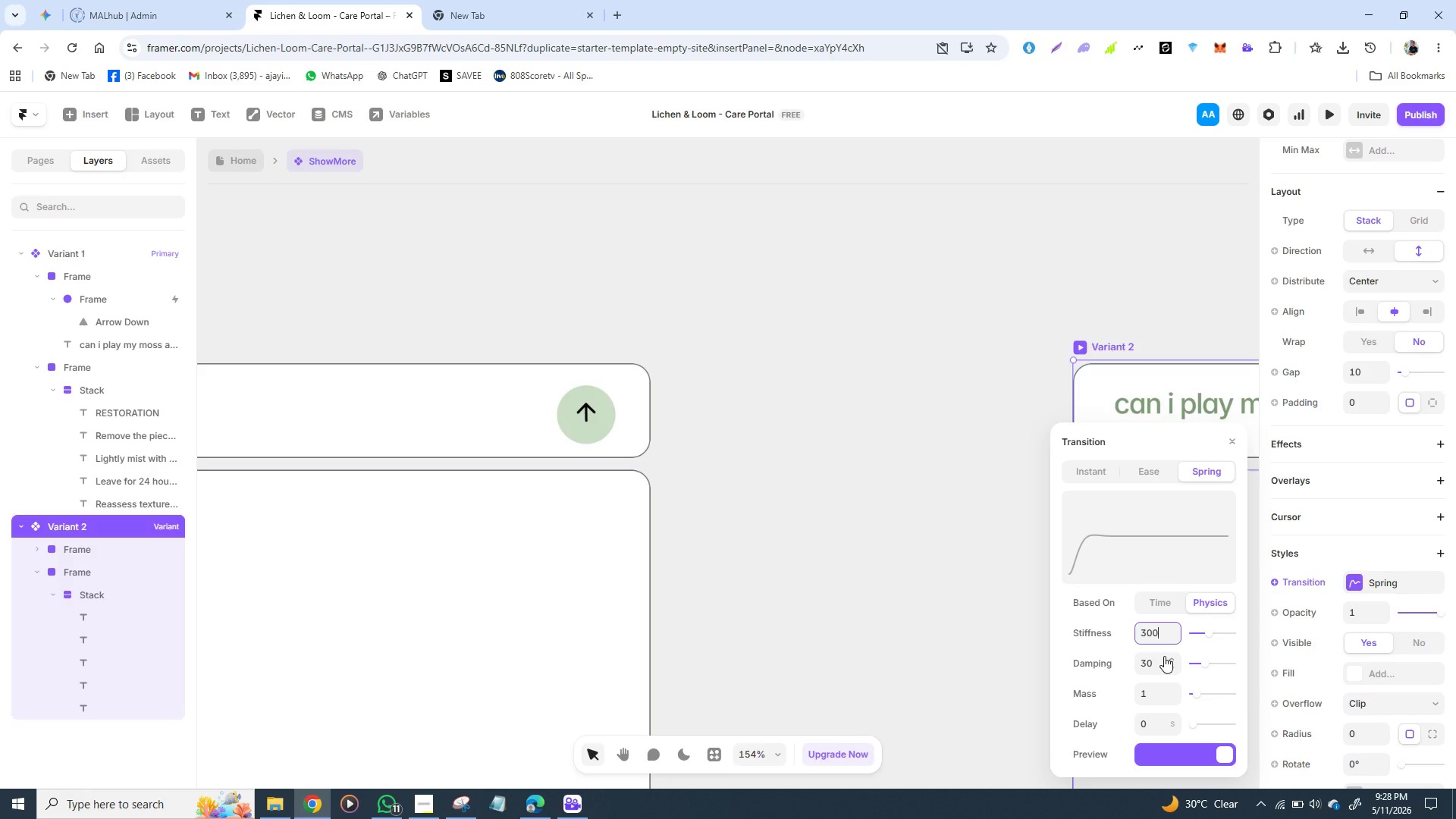 
left_click([985, 661])
 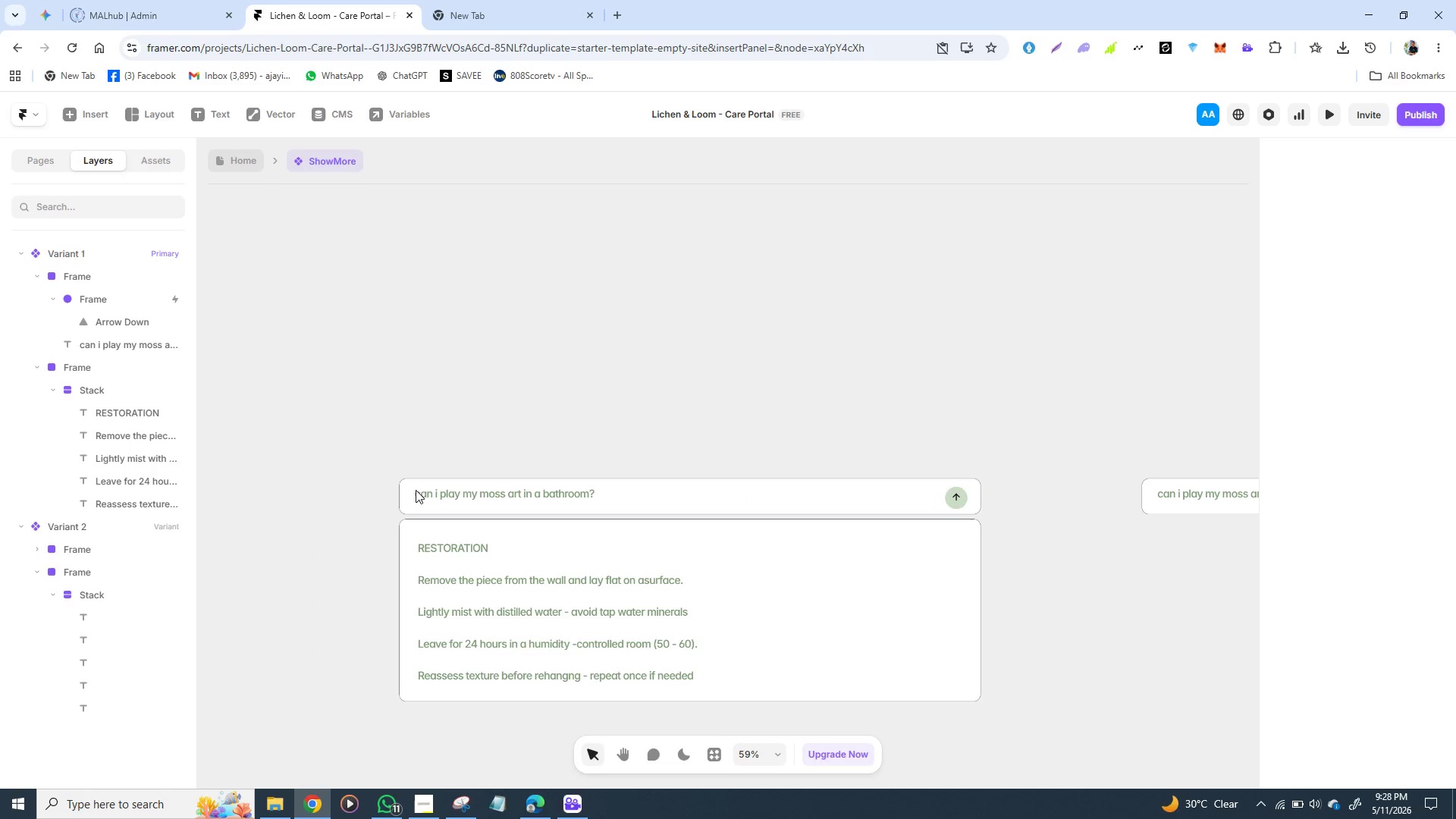 
wait(5.78)
 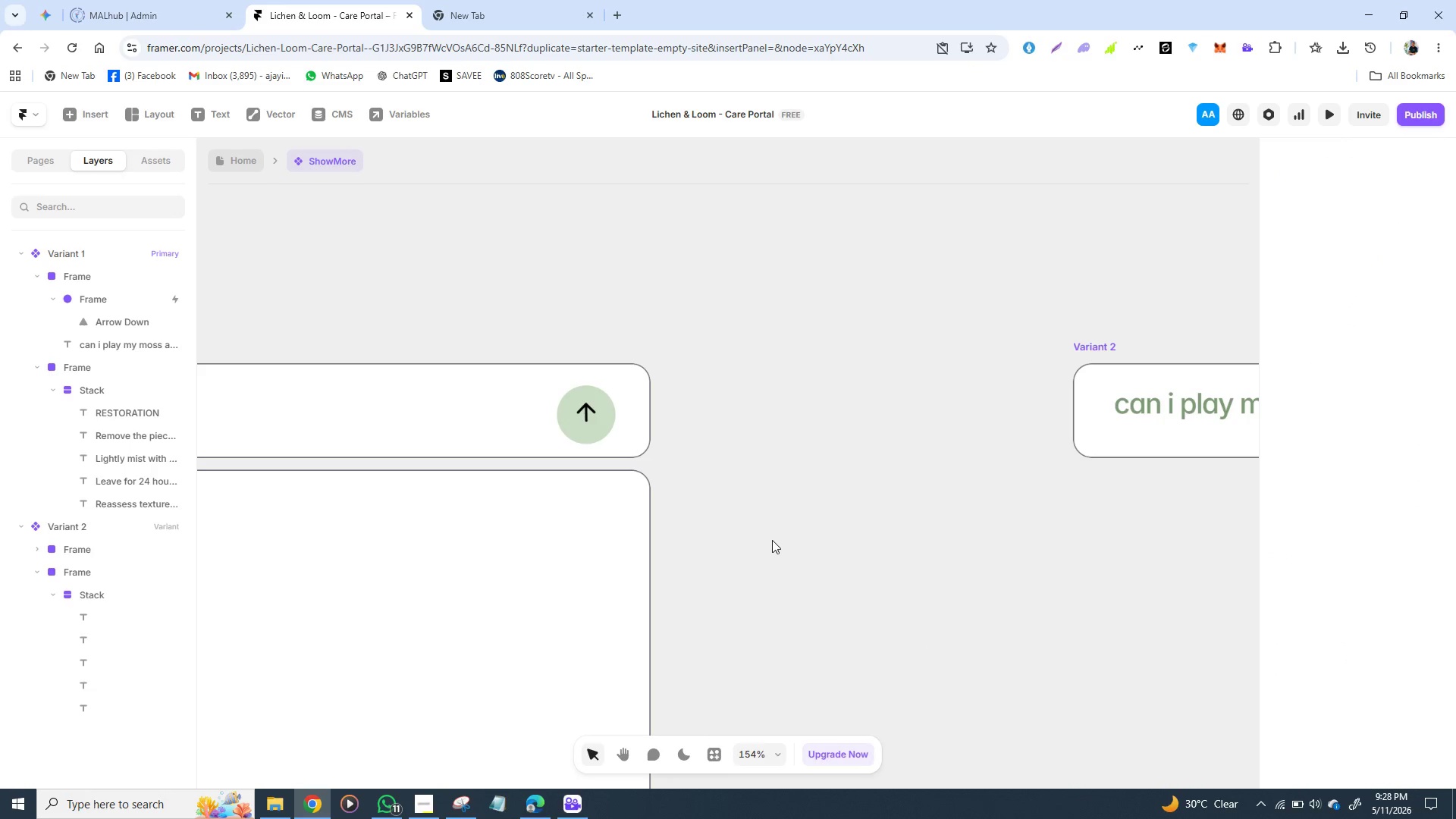 
left_click([405, 466])
 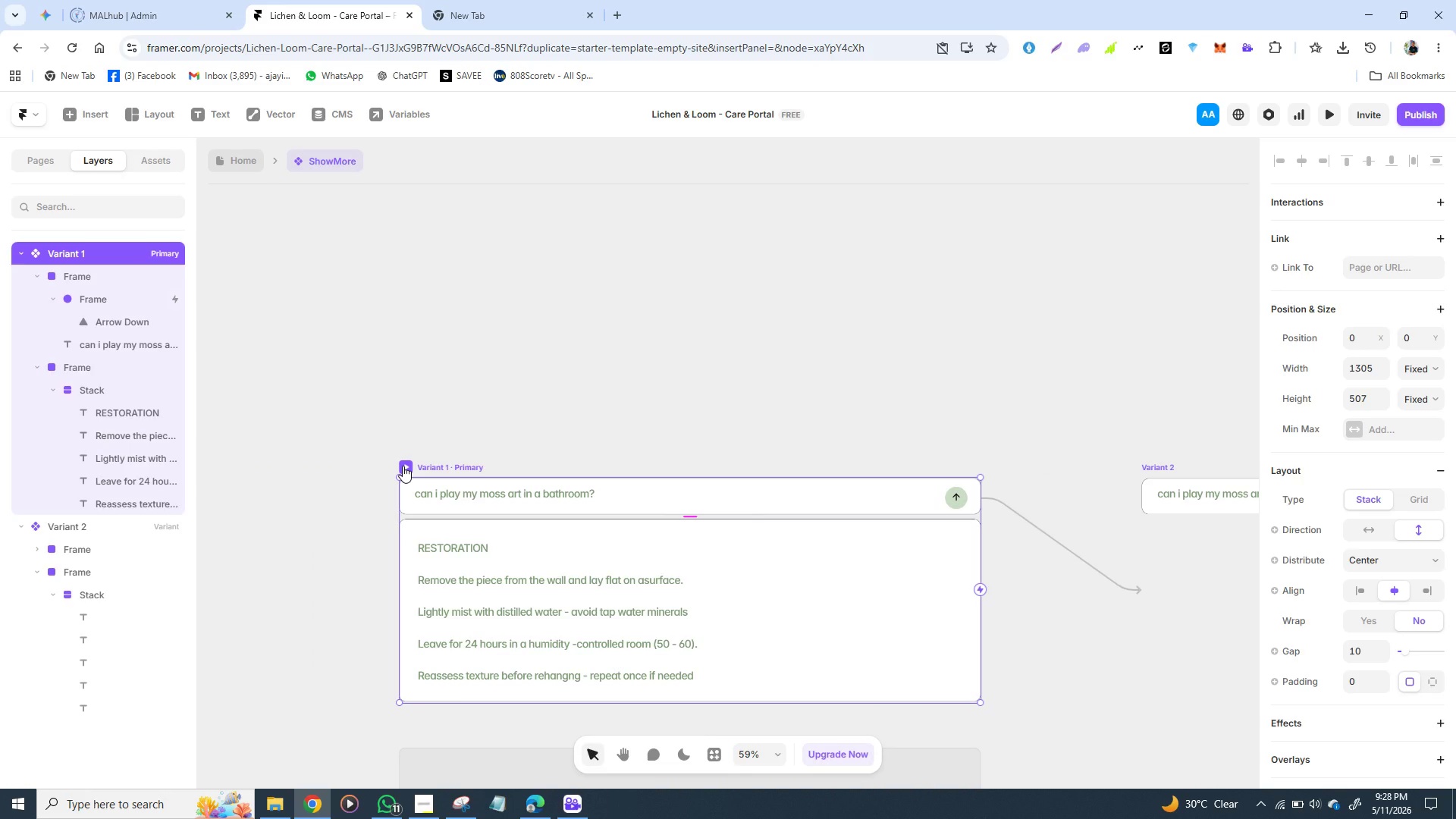 
left_click([403, 466])
 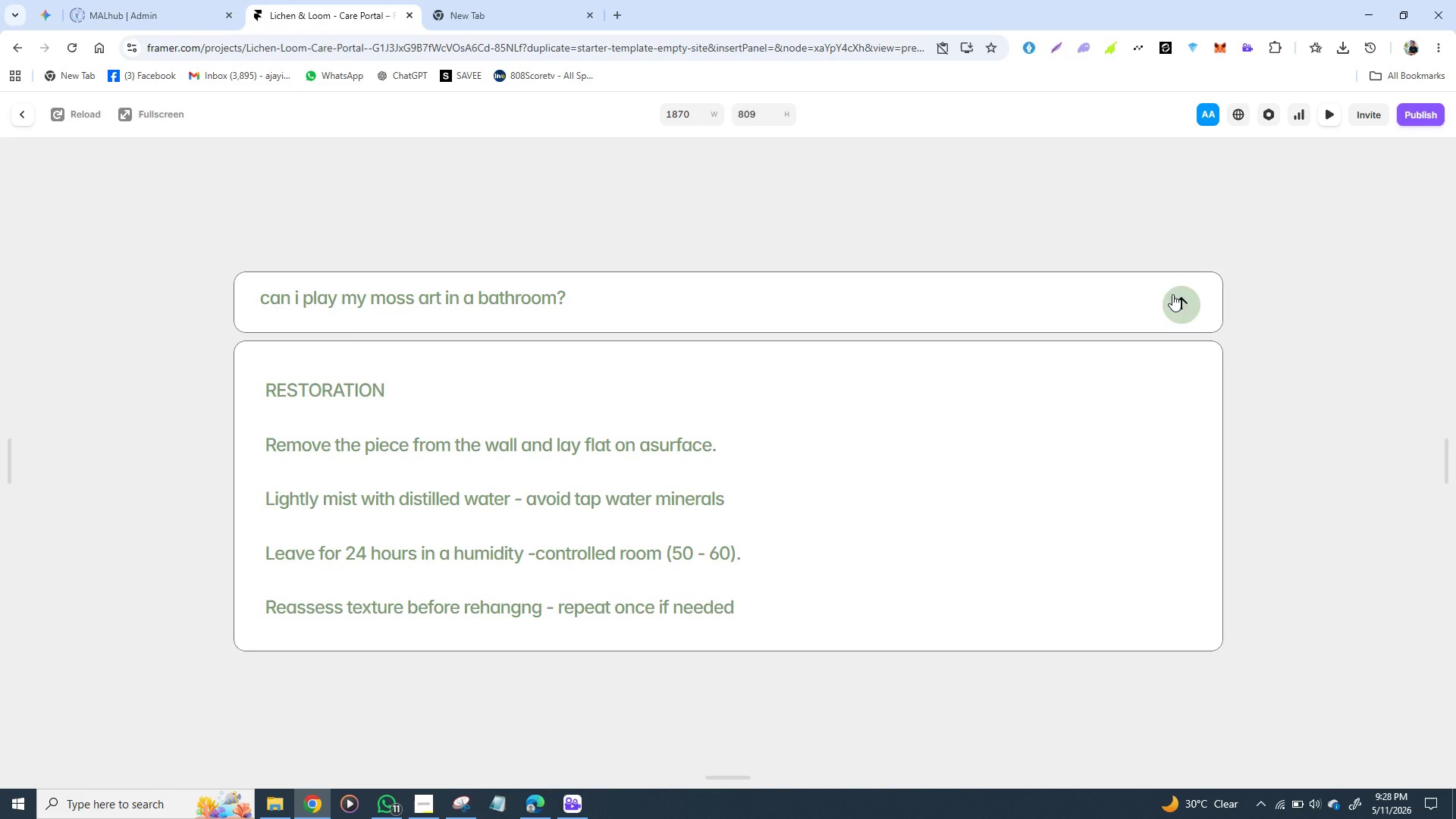 
left_click([1180, 304])
 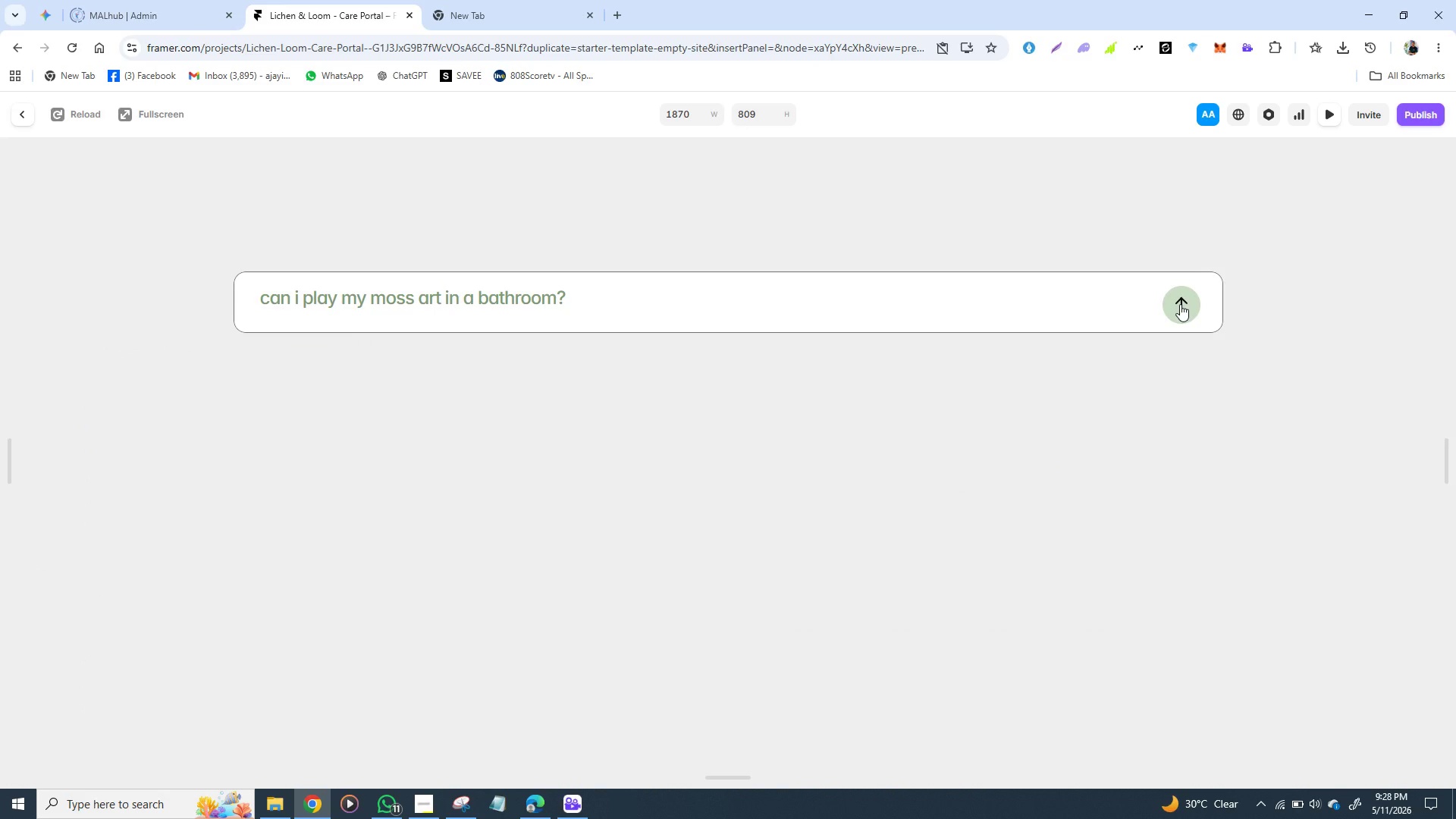 
left_click([1180, 304])
 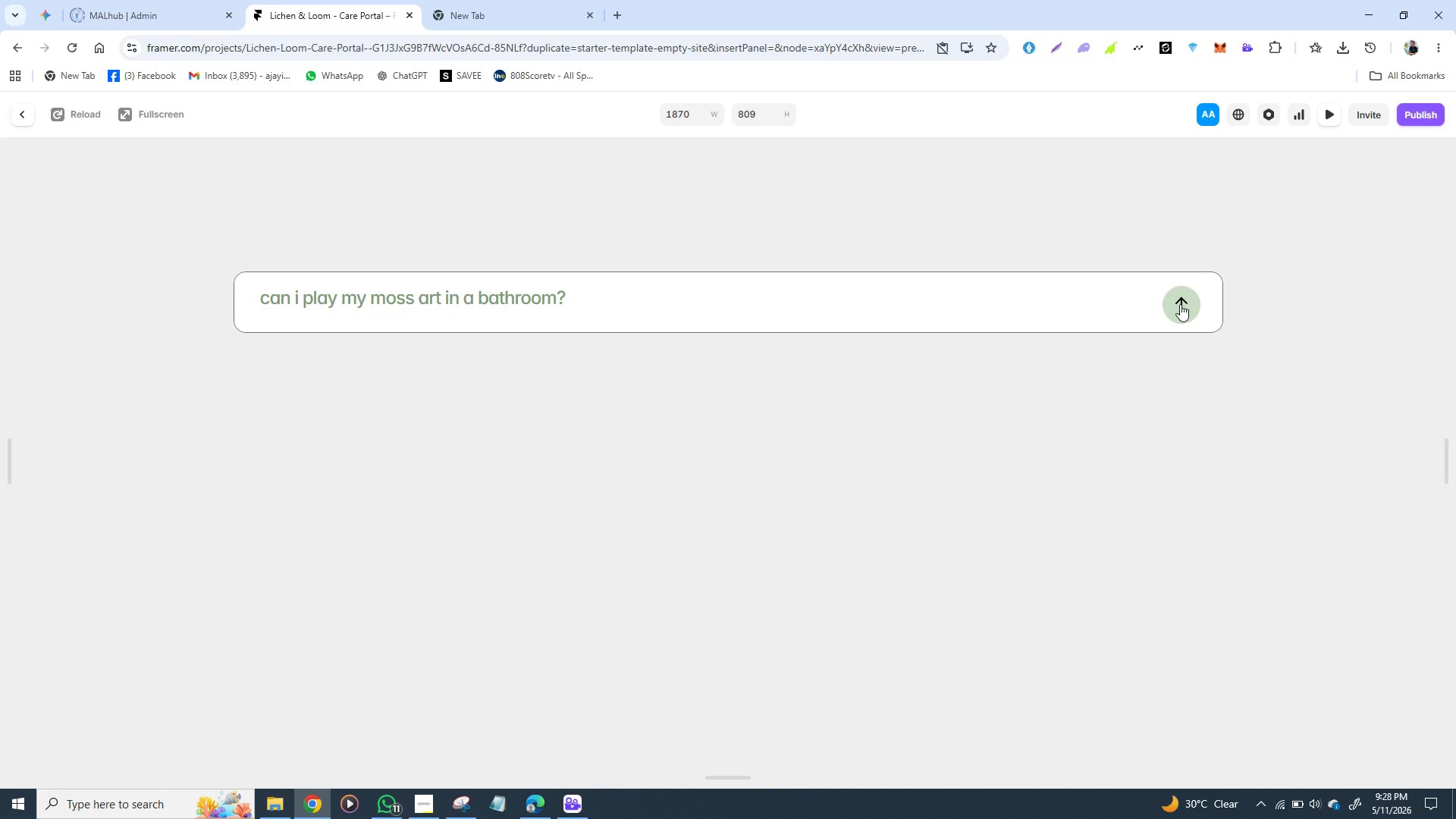 
left_click([1180, 304])
 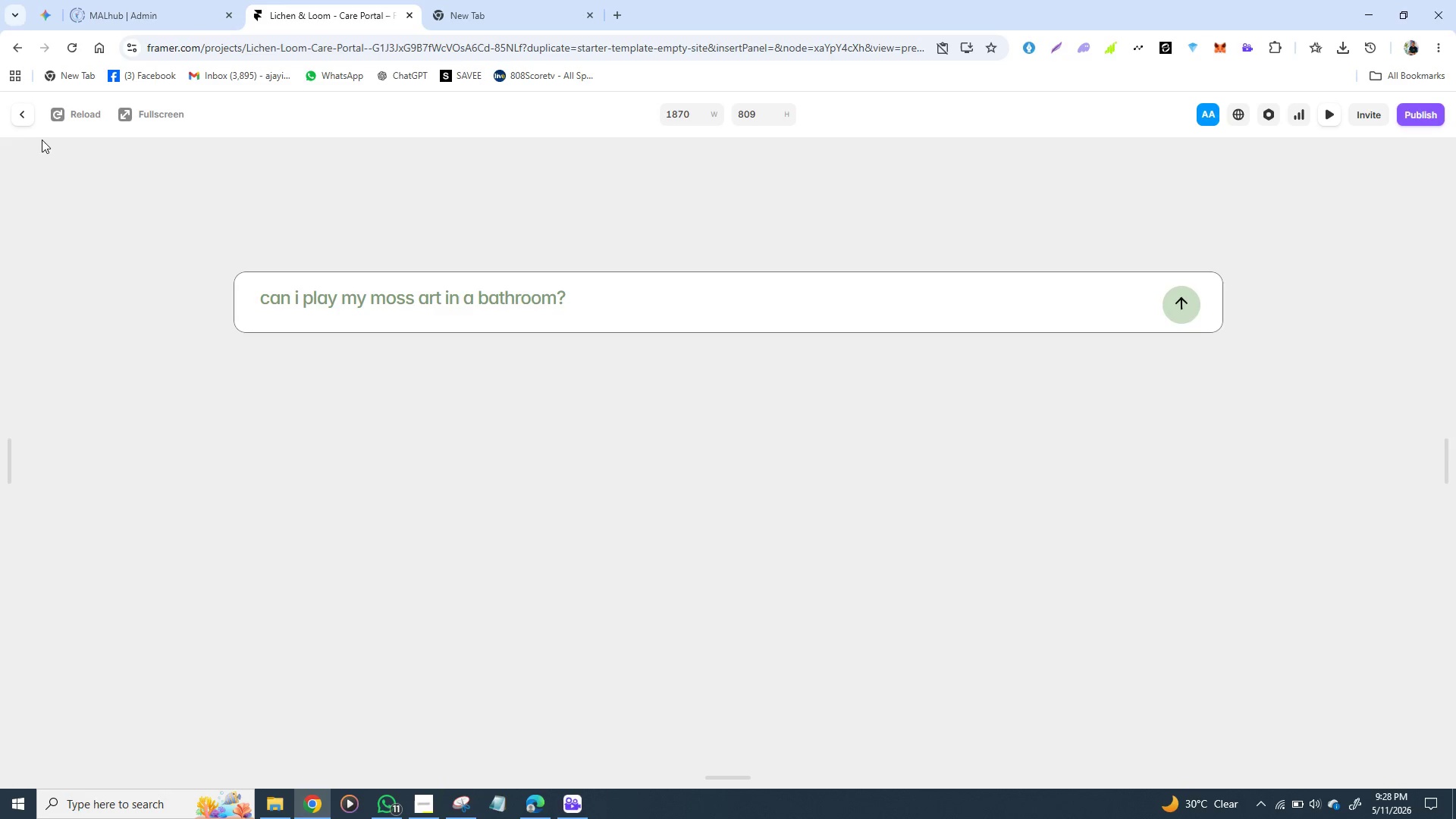 
left_click([14, 109])
 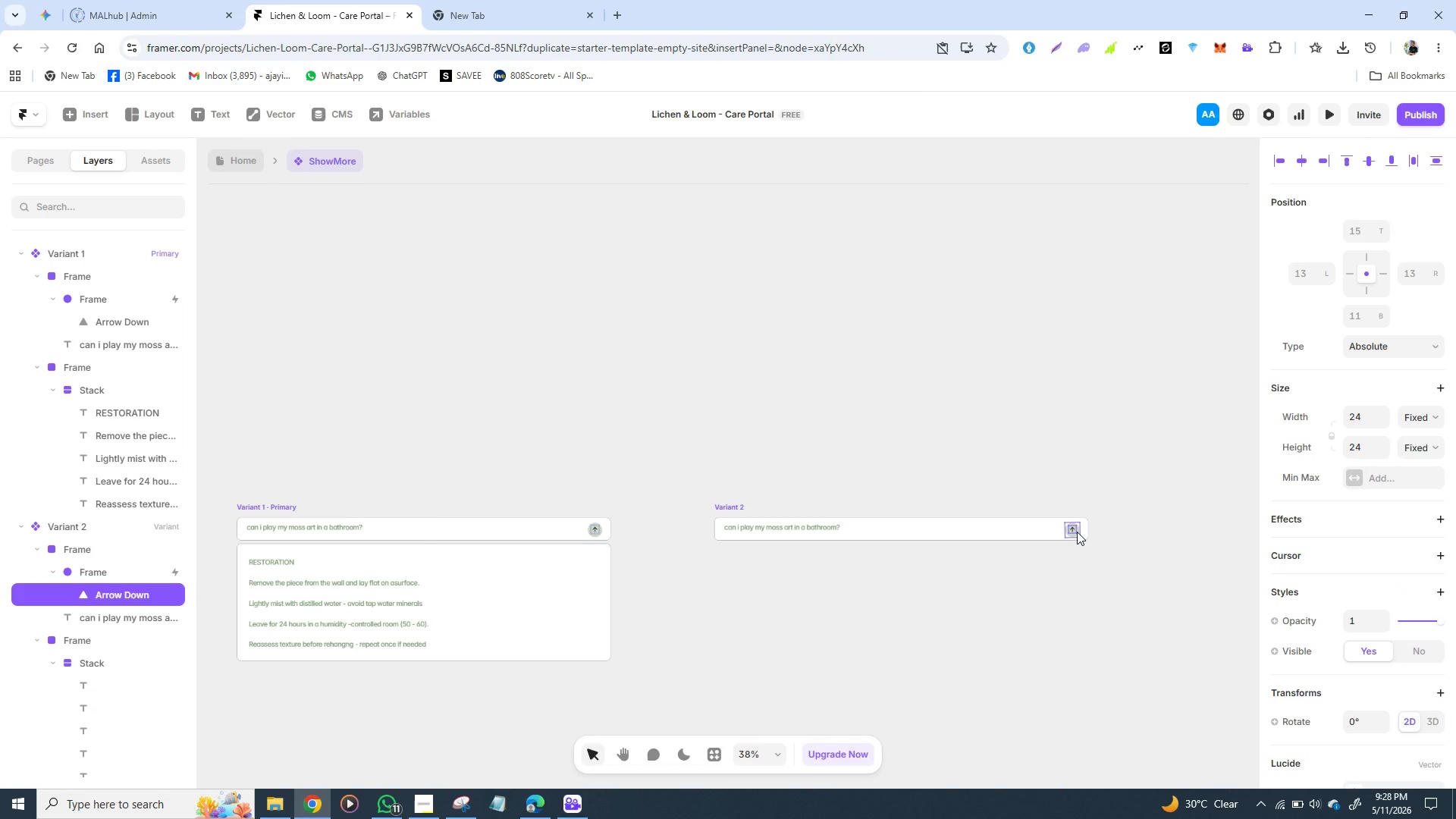 
wait(6.03)
 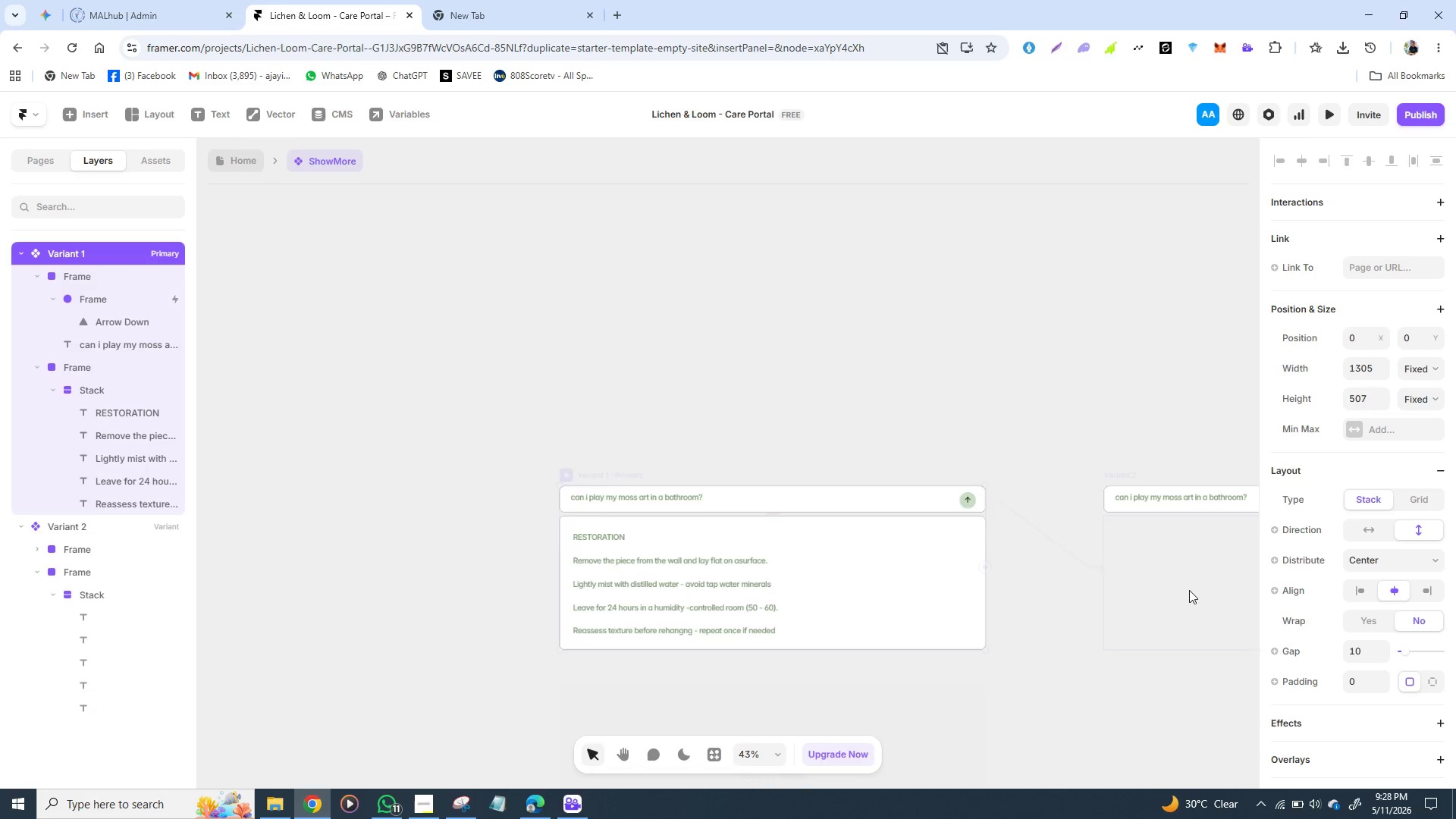 
left_click_drag(start_coordinate=[1076, 529], to_coordinate=[1083, 527])
 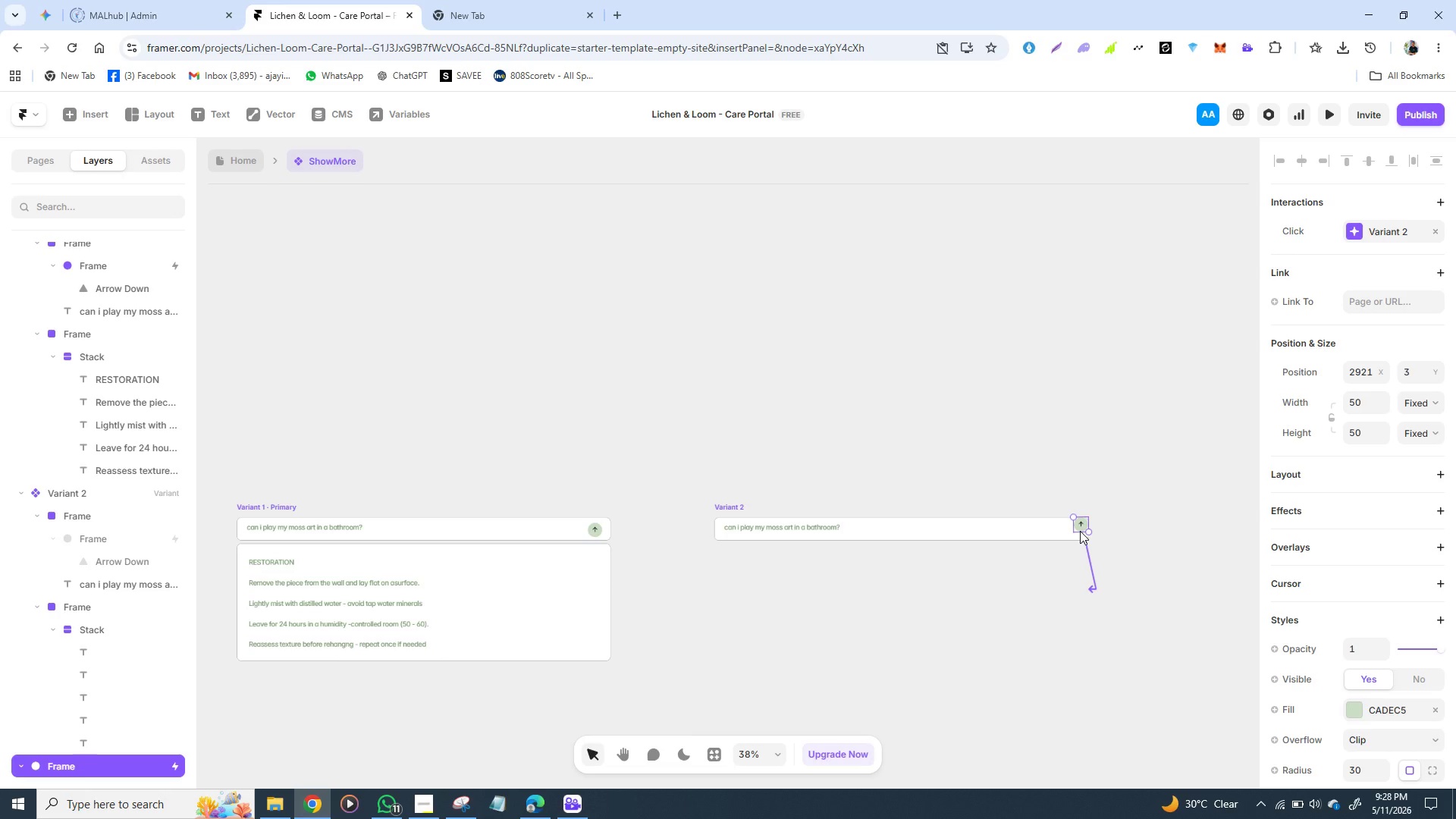 
key(Control+Z)
 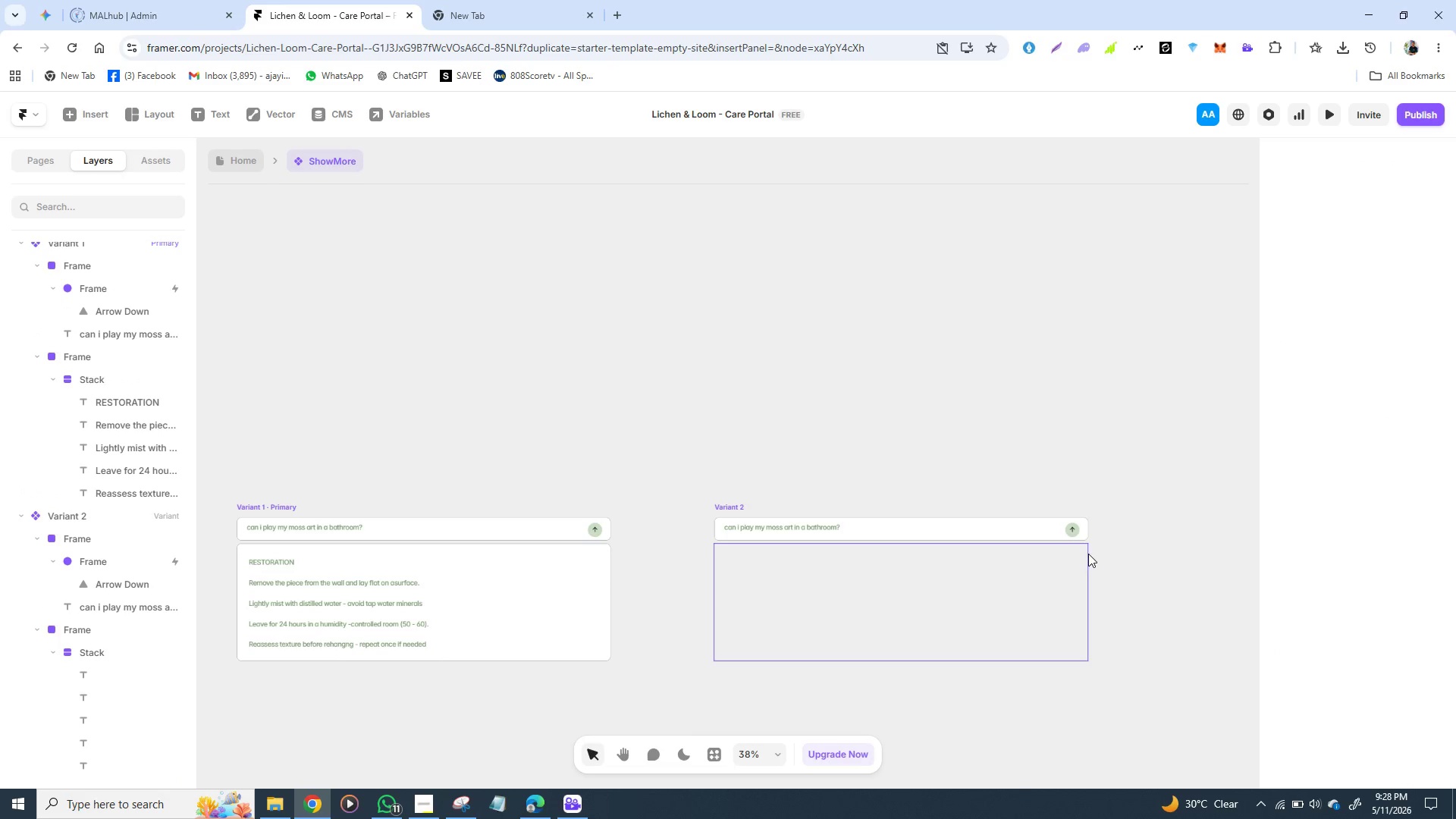 
left_click([1088, 554])
 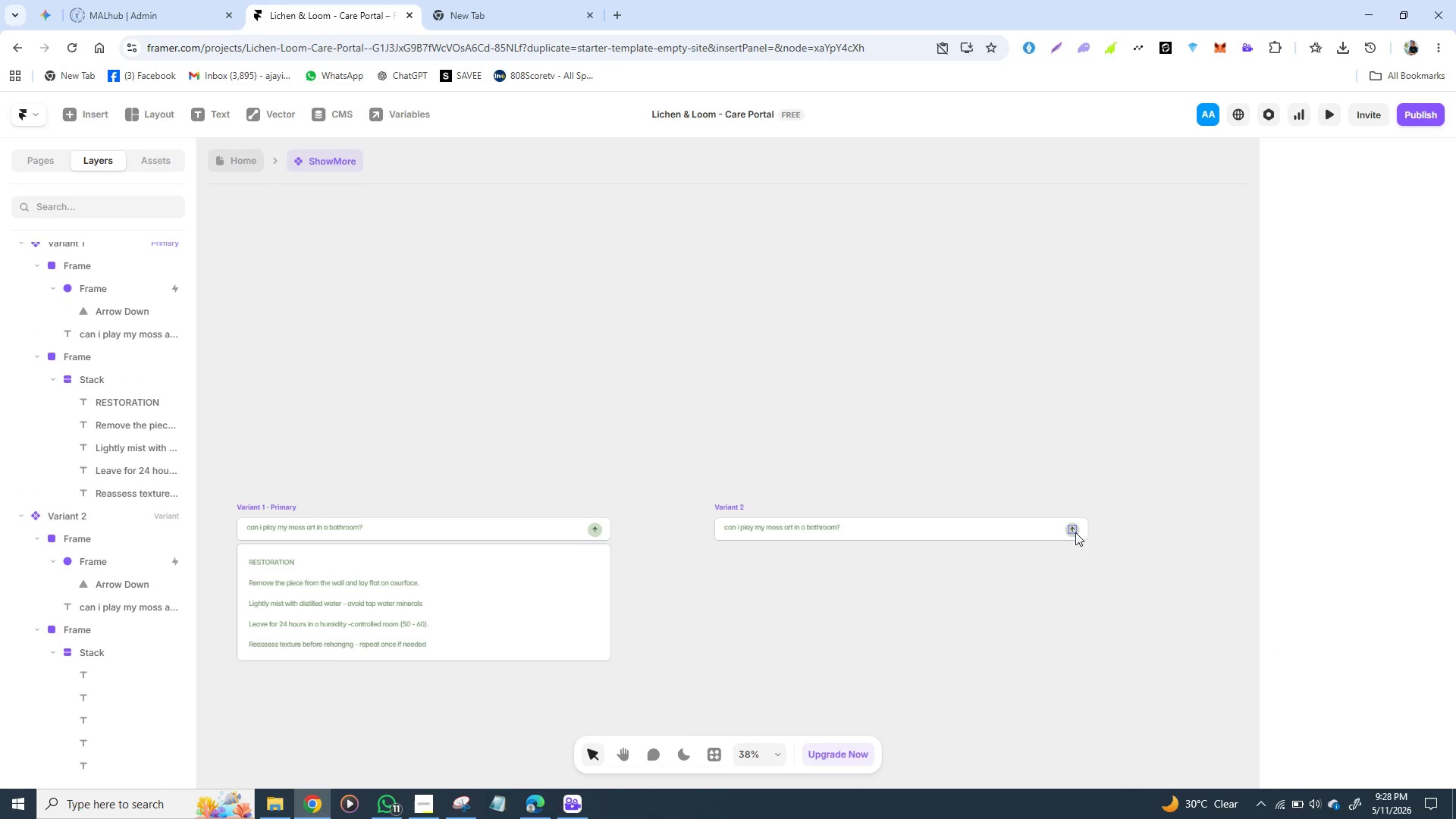 
left_click([1075, 532])
 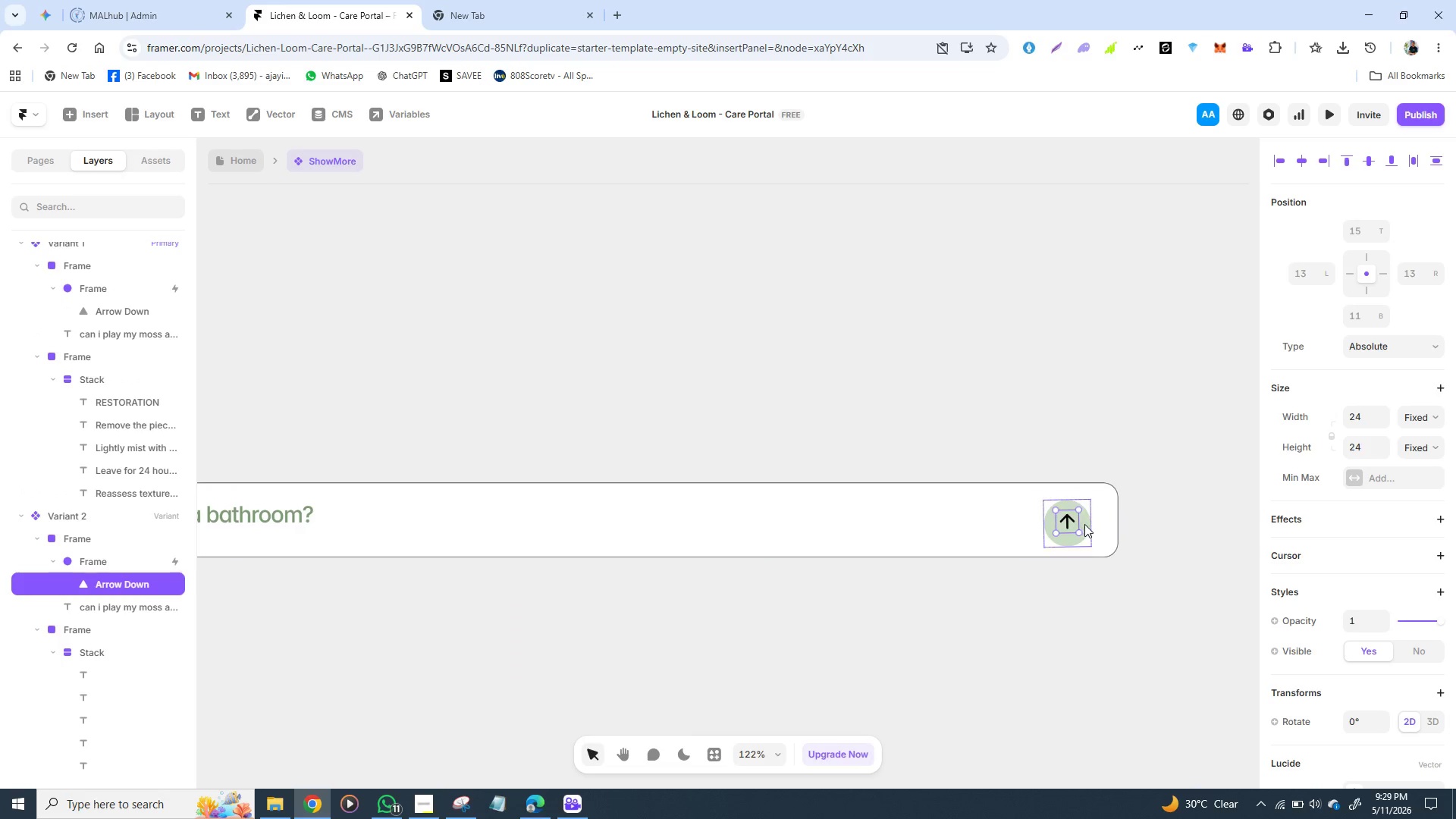 
left_click([1085, 516])
 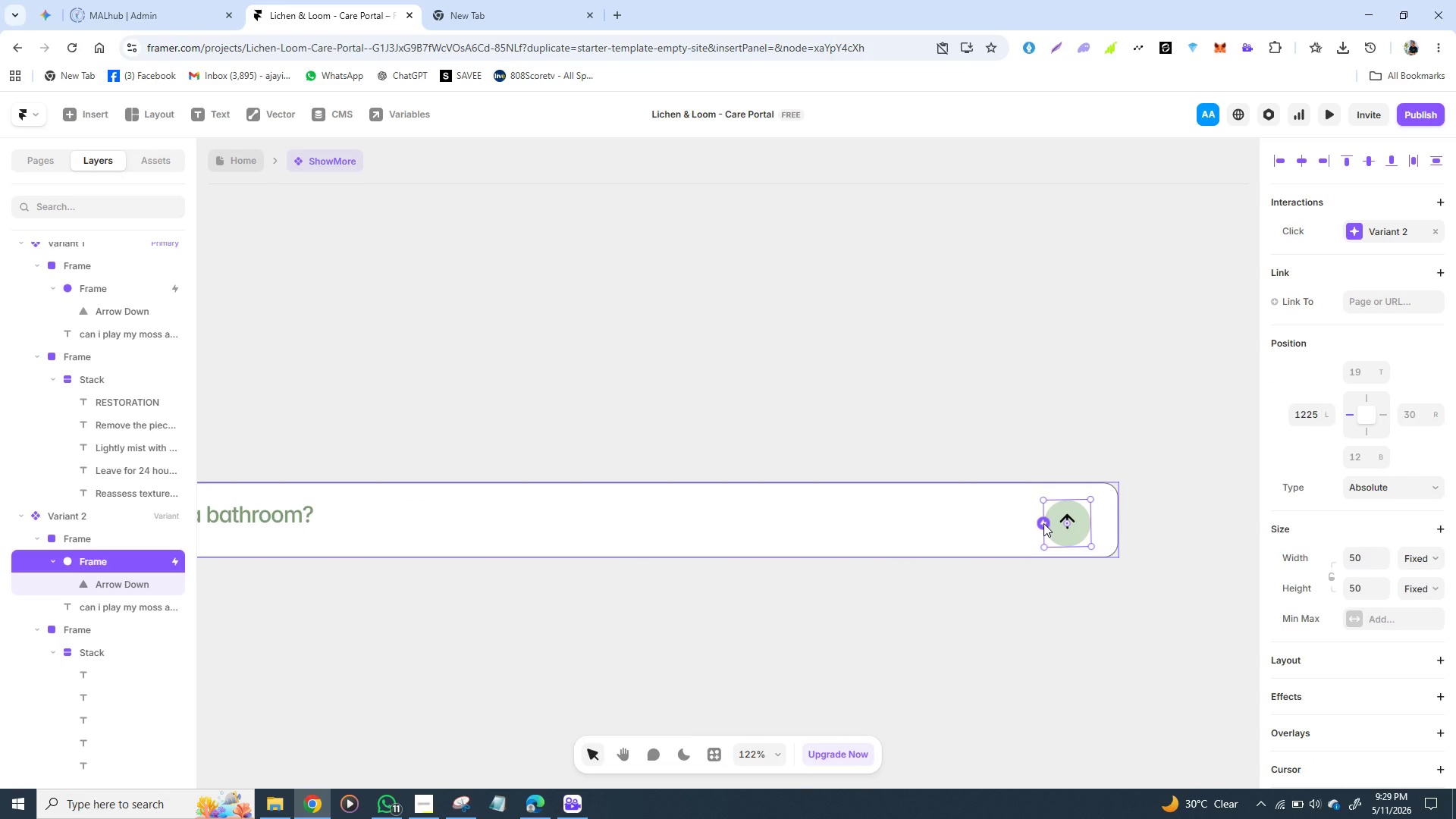 
left_click_drag(start_coordinate=[1043, 522], to_coordinate=[576, 512])
 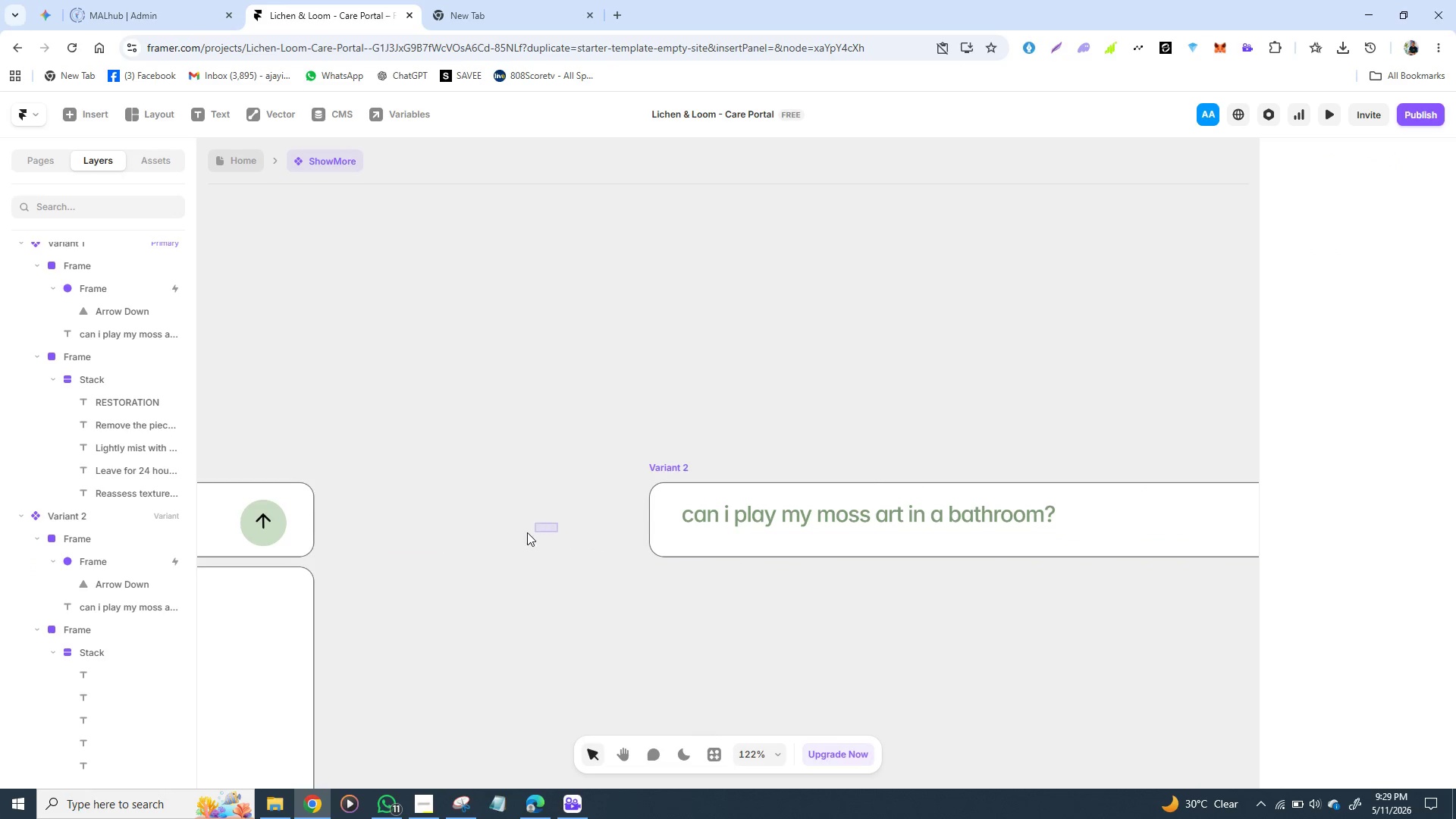 
left_click_drag(start_coordinate=[557, 523], to_coordinate=[469, 545])
 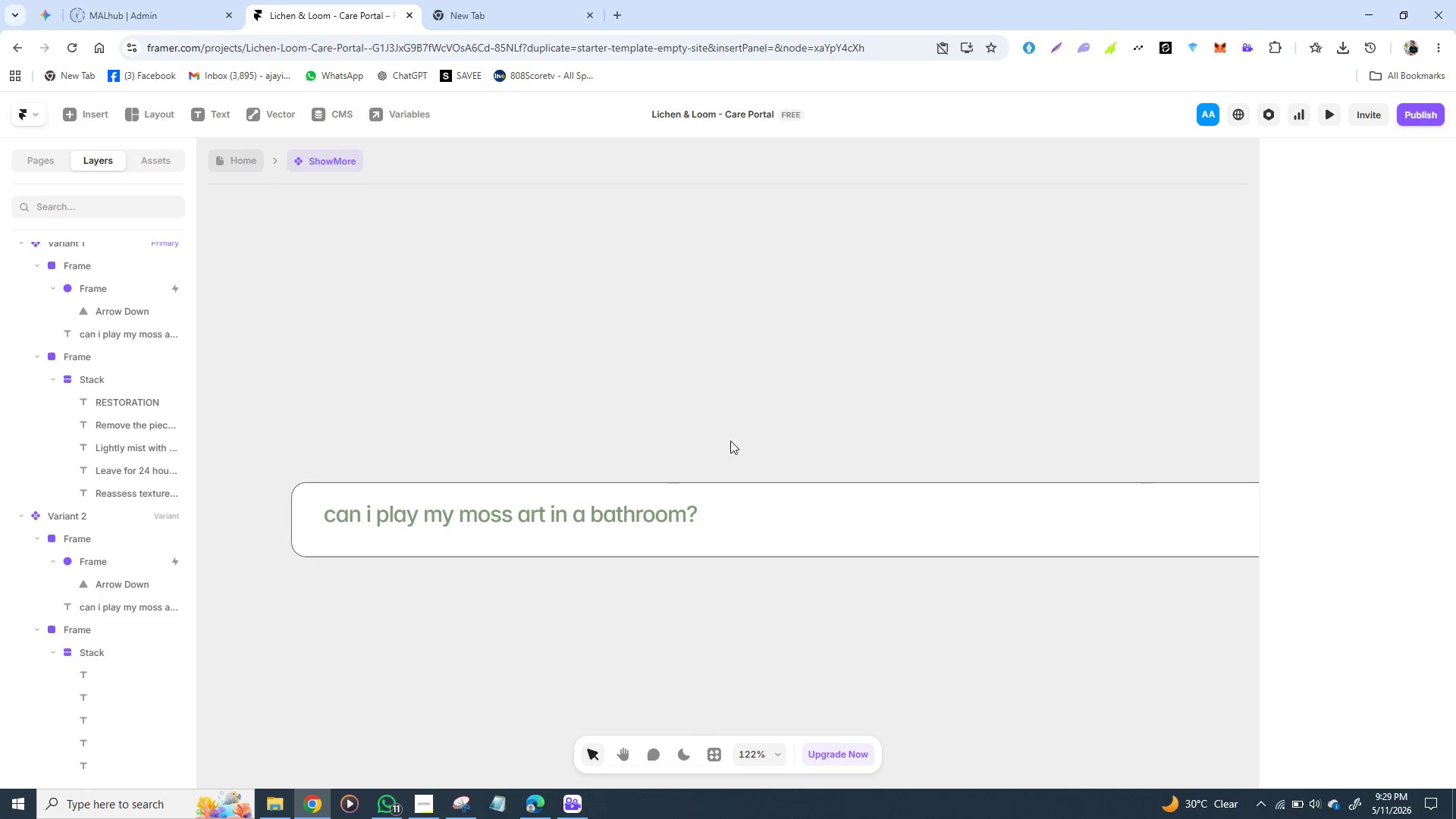 
left_click([732, 440])
 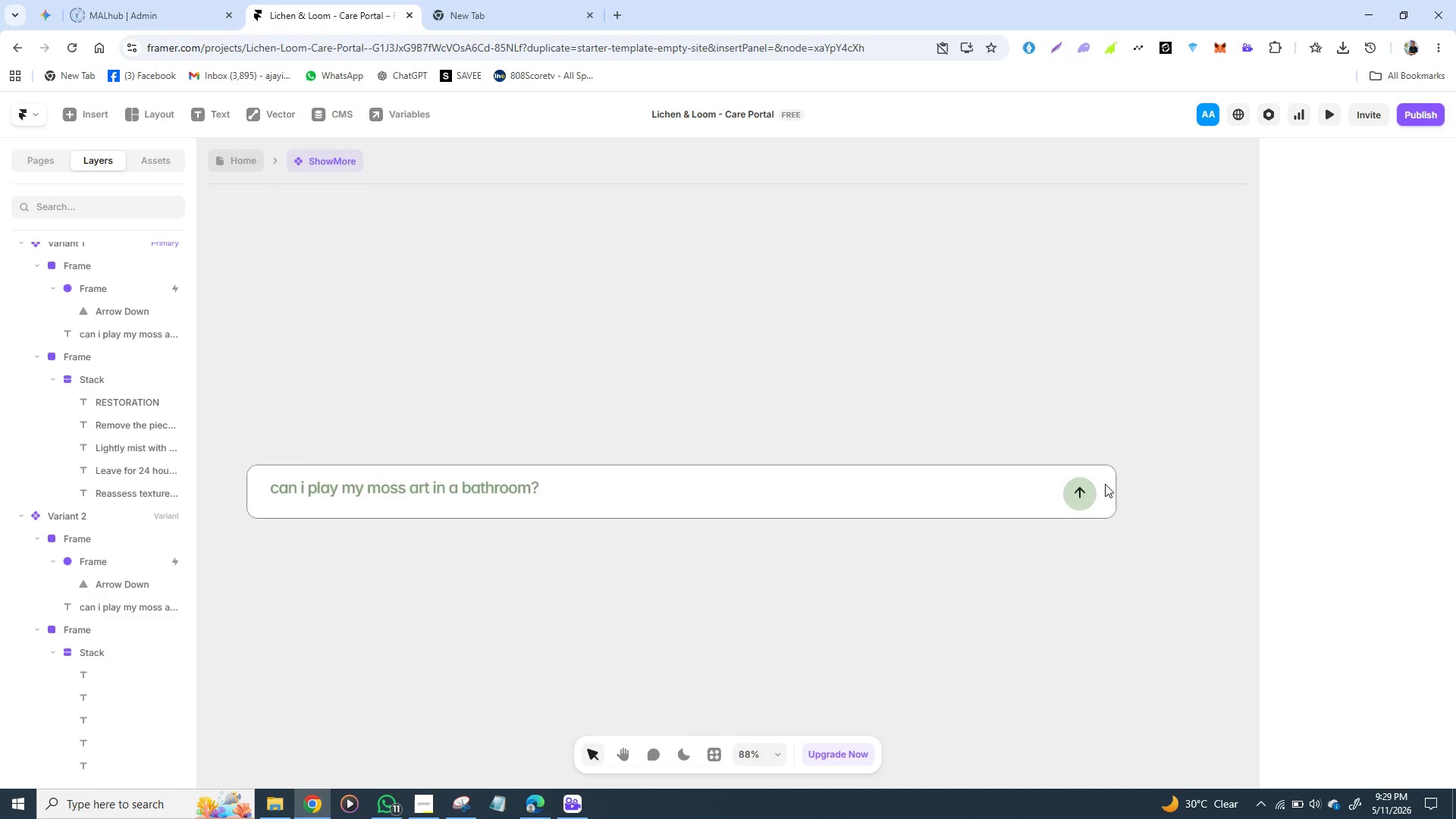 
double_click([1087, 499])
 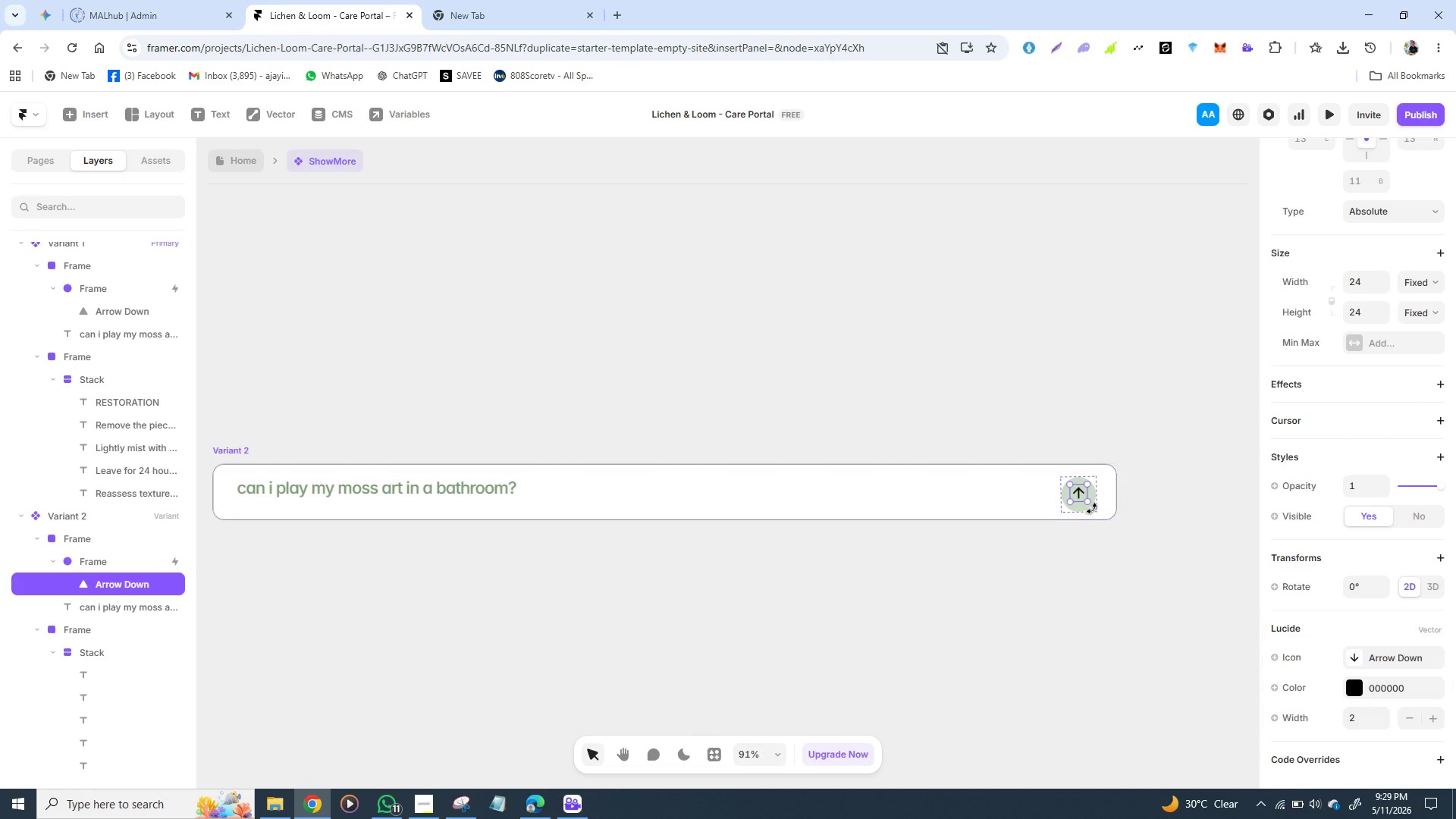 
left_click([1092, 509])
 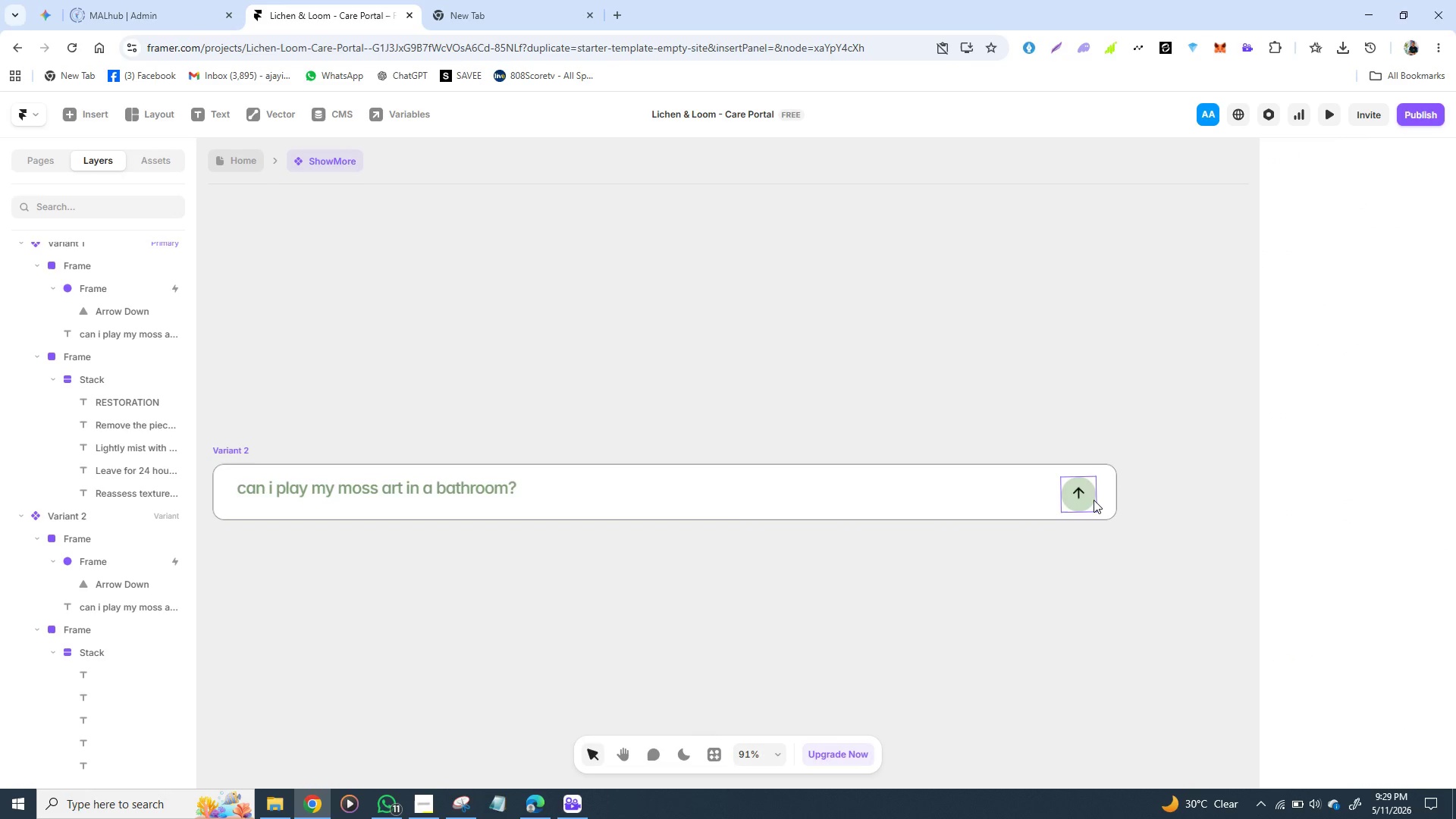 
left_click([1094, 500])
 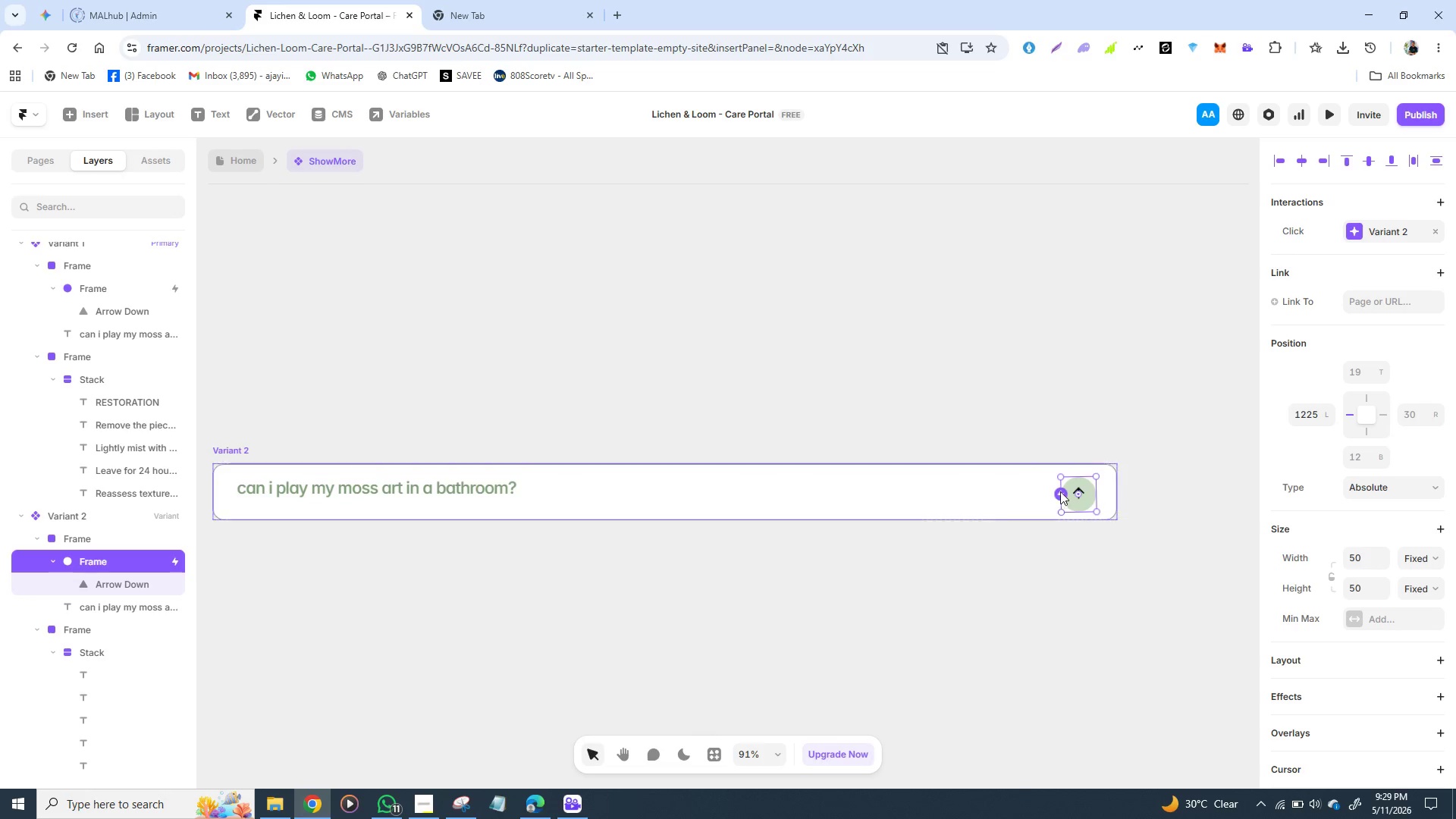 
left_click_drag(start_coordinate=[1062, 488], to_coordinate=[553, 538])
 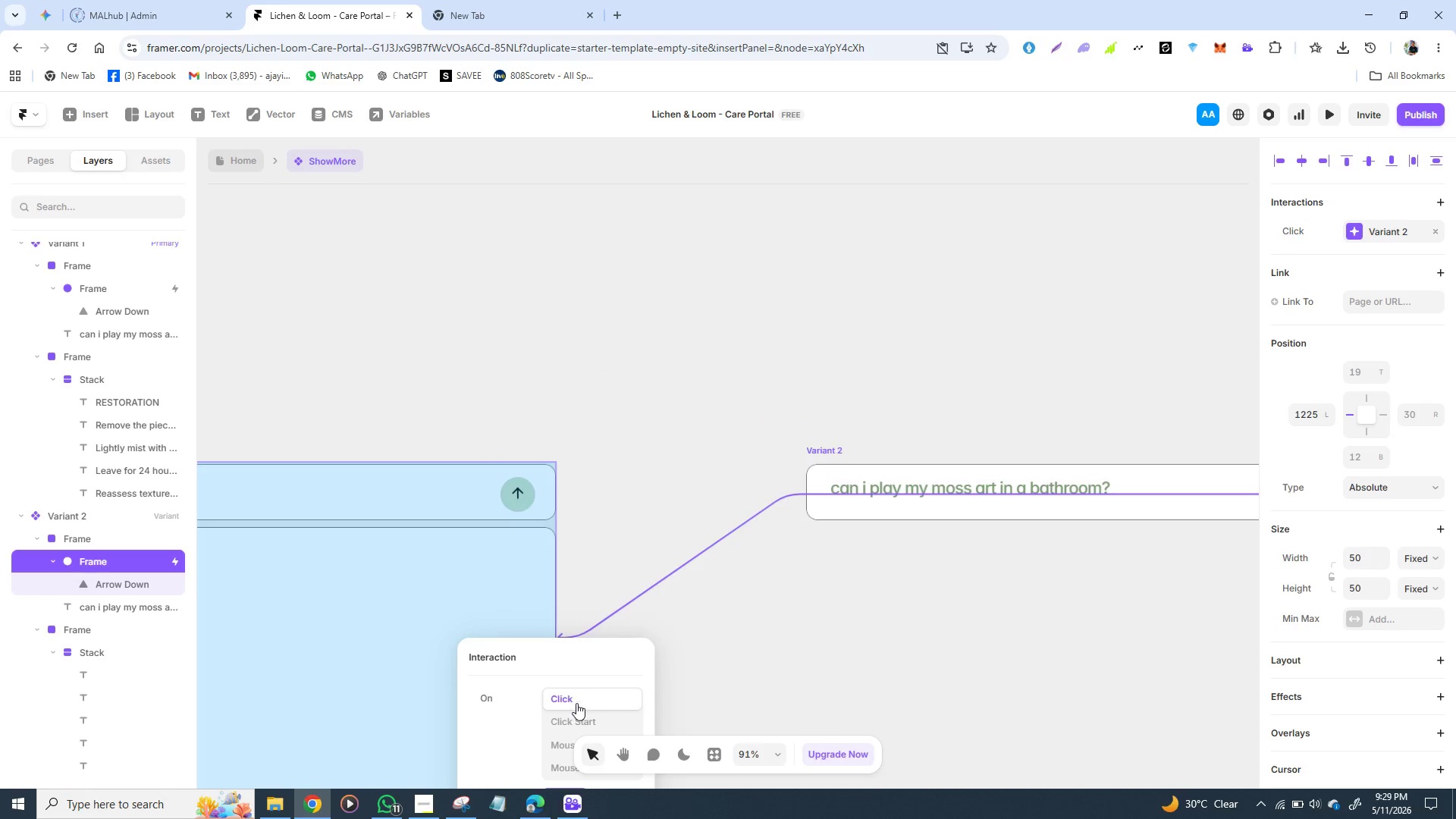 
left_click([574, 701])
 